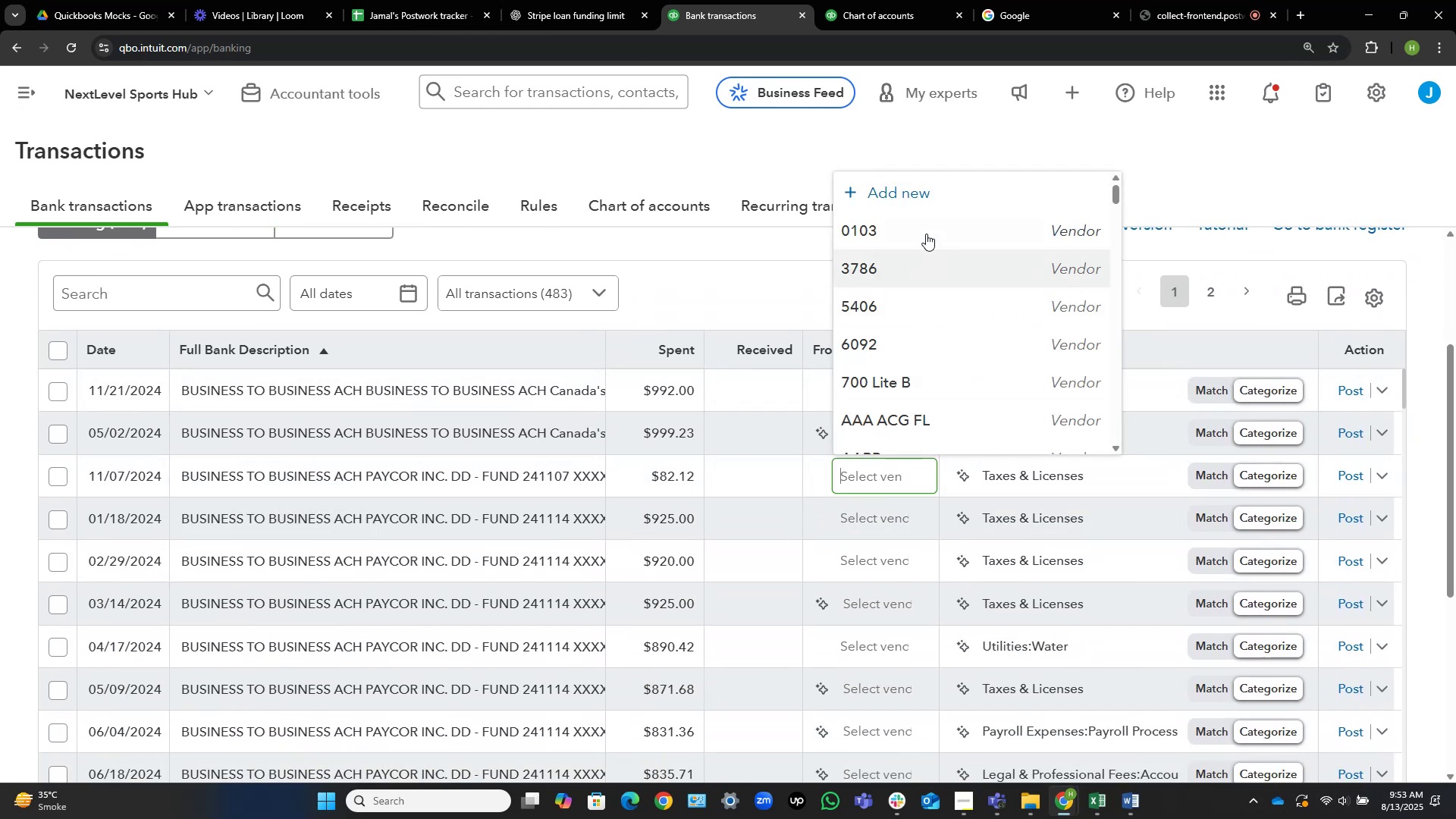 
left_click([922, 206])
 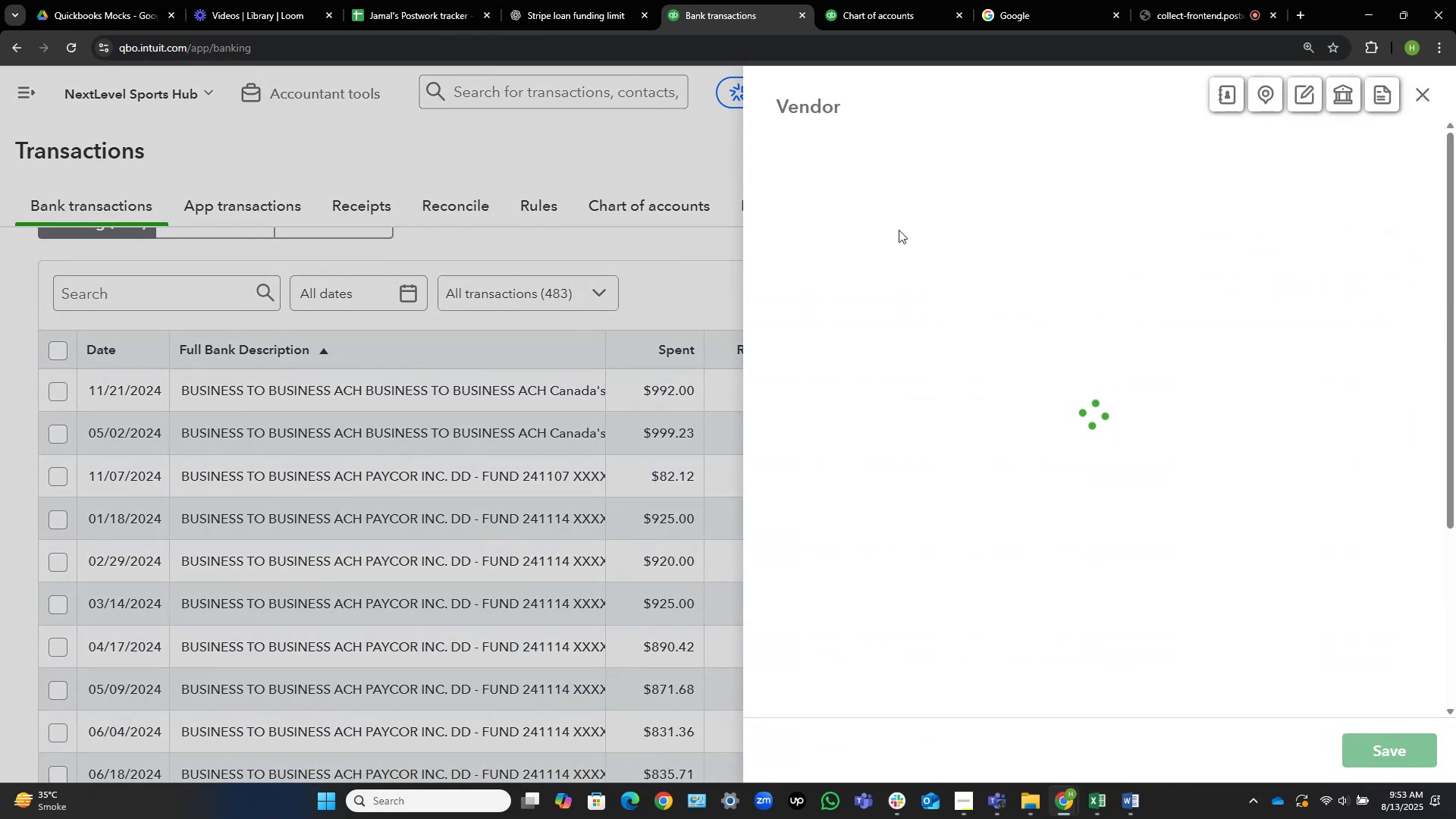 
mouse_move([853, 247])
 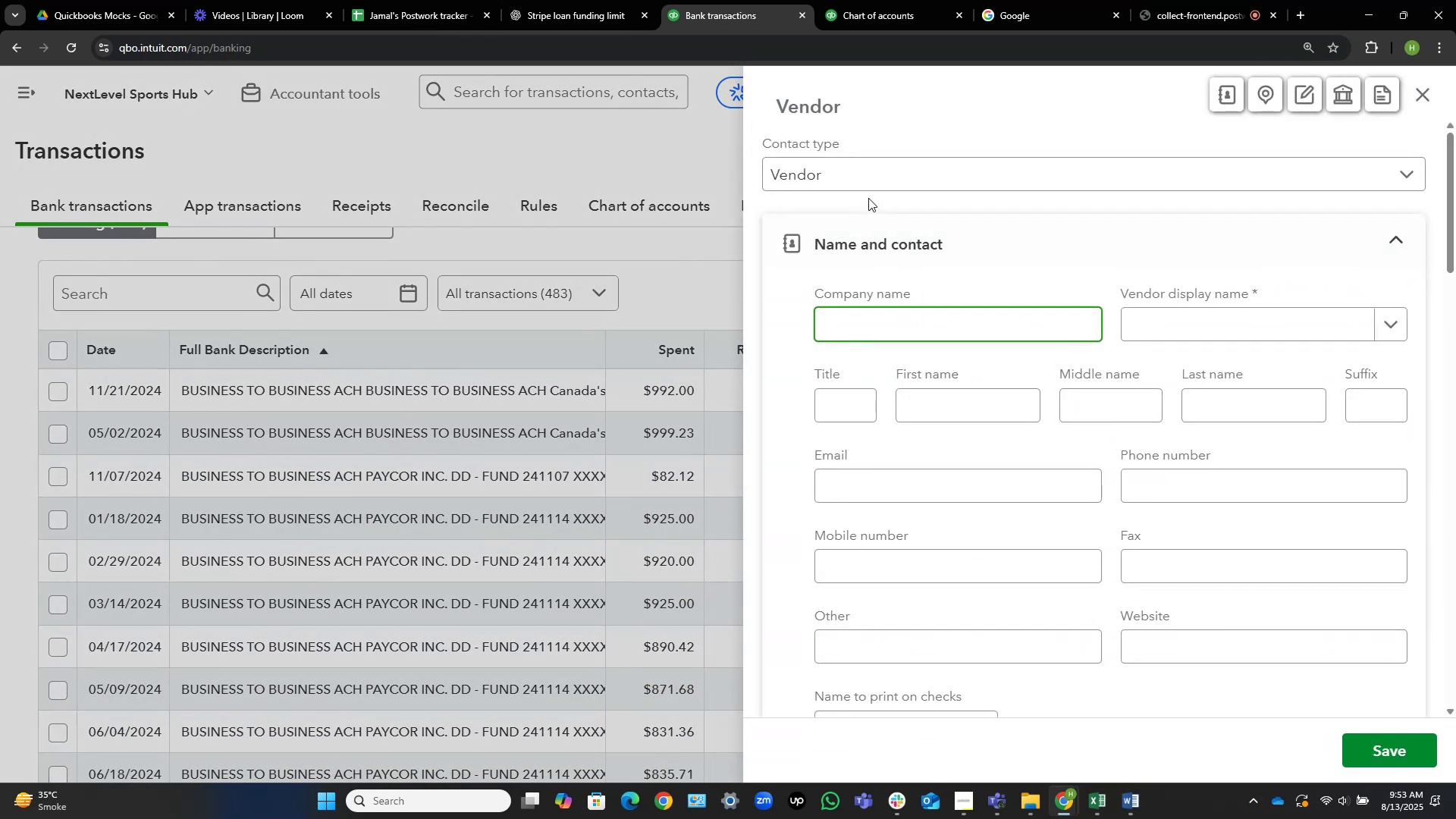 
key(Control+V)
 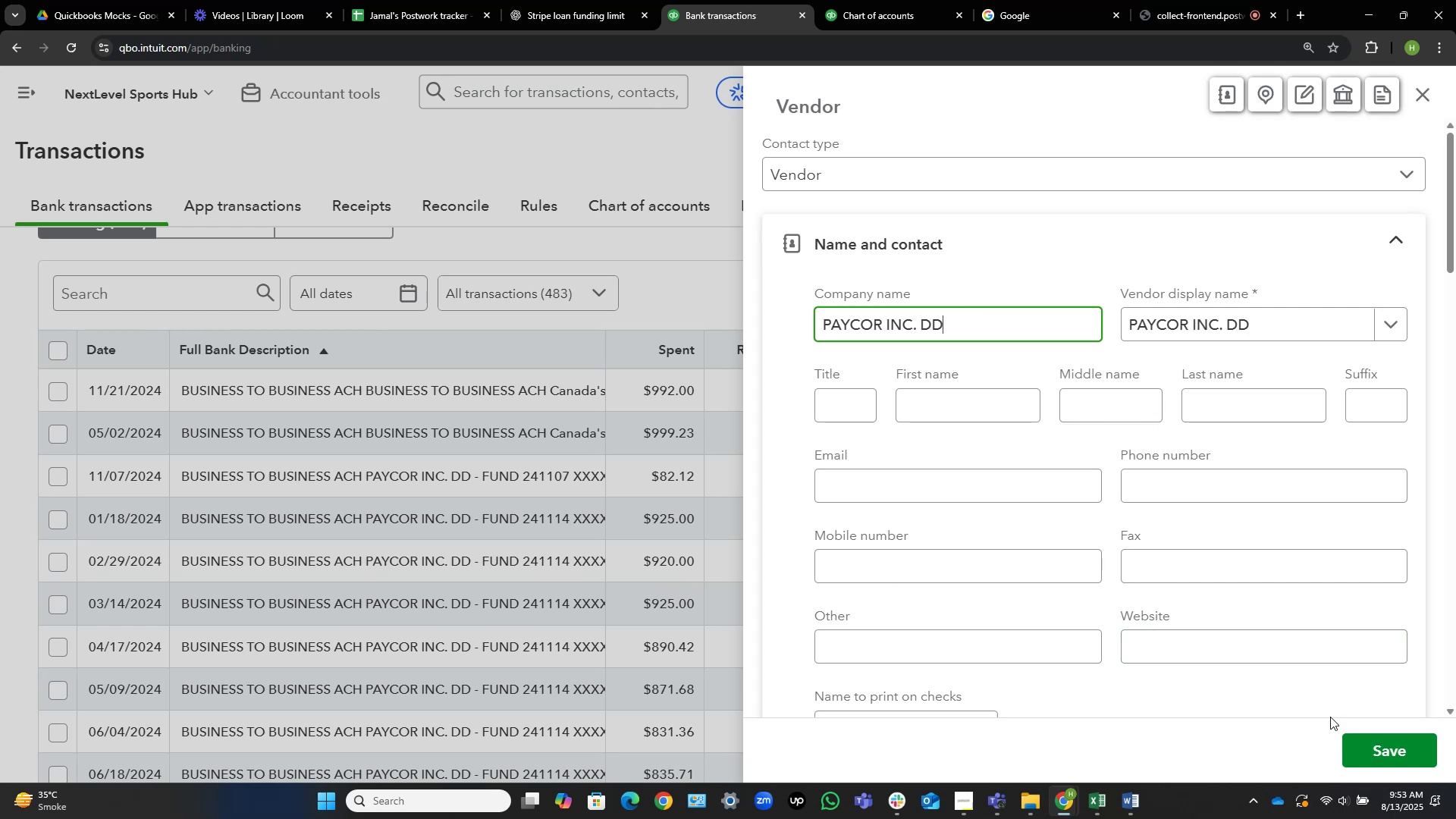 
left_click([1376, 752])
 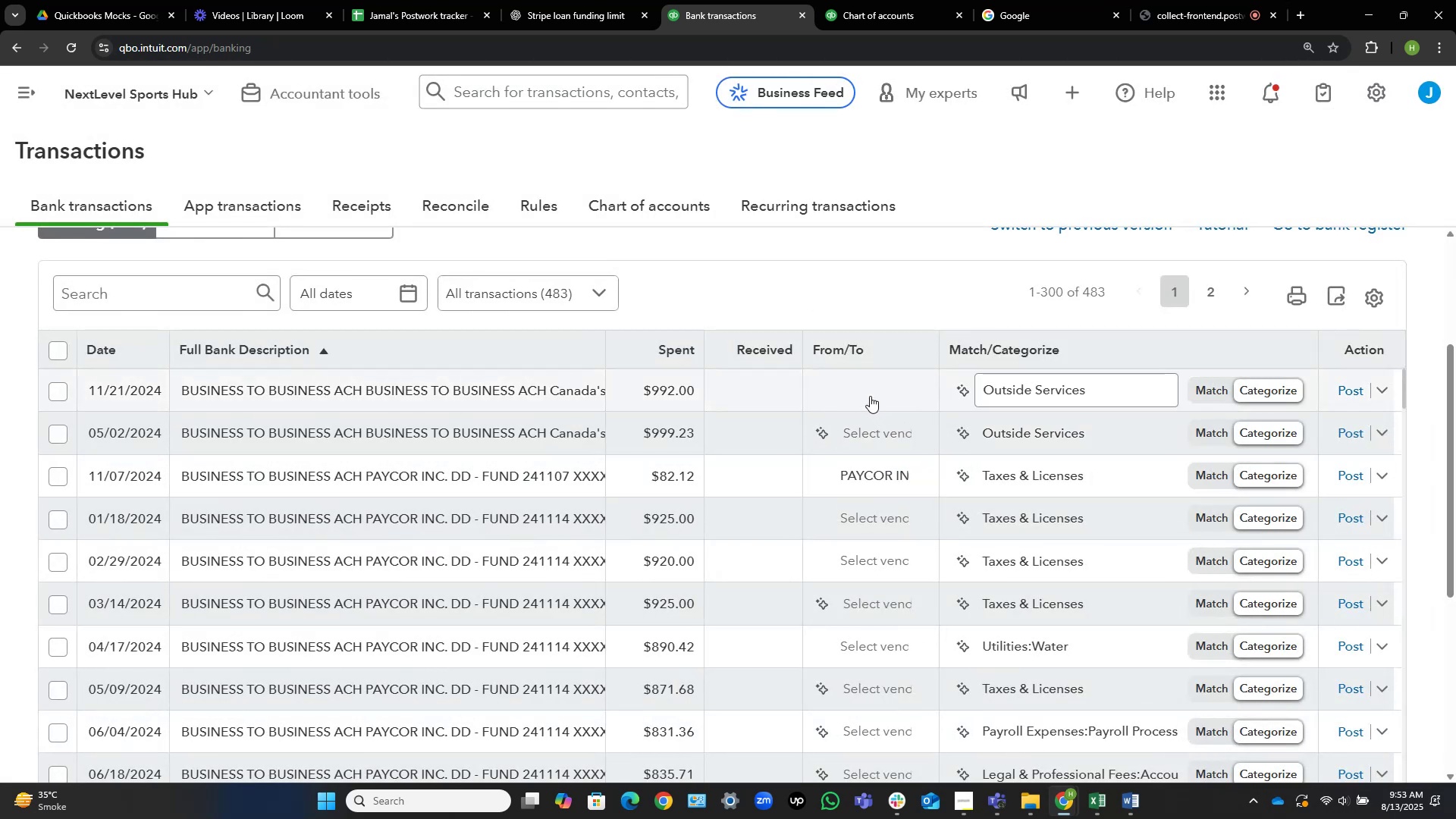 
left_click([878, 386])
 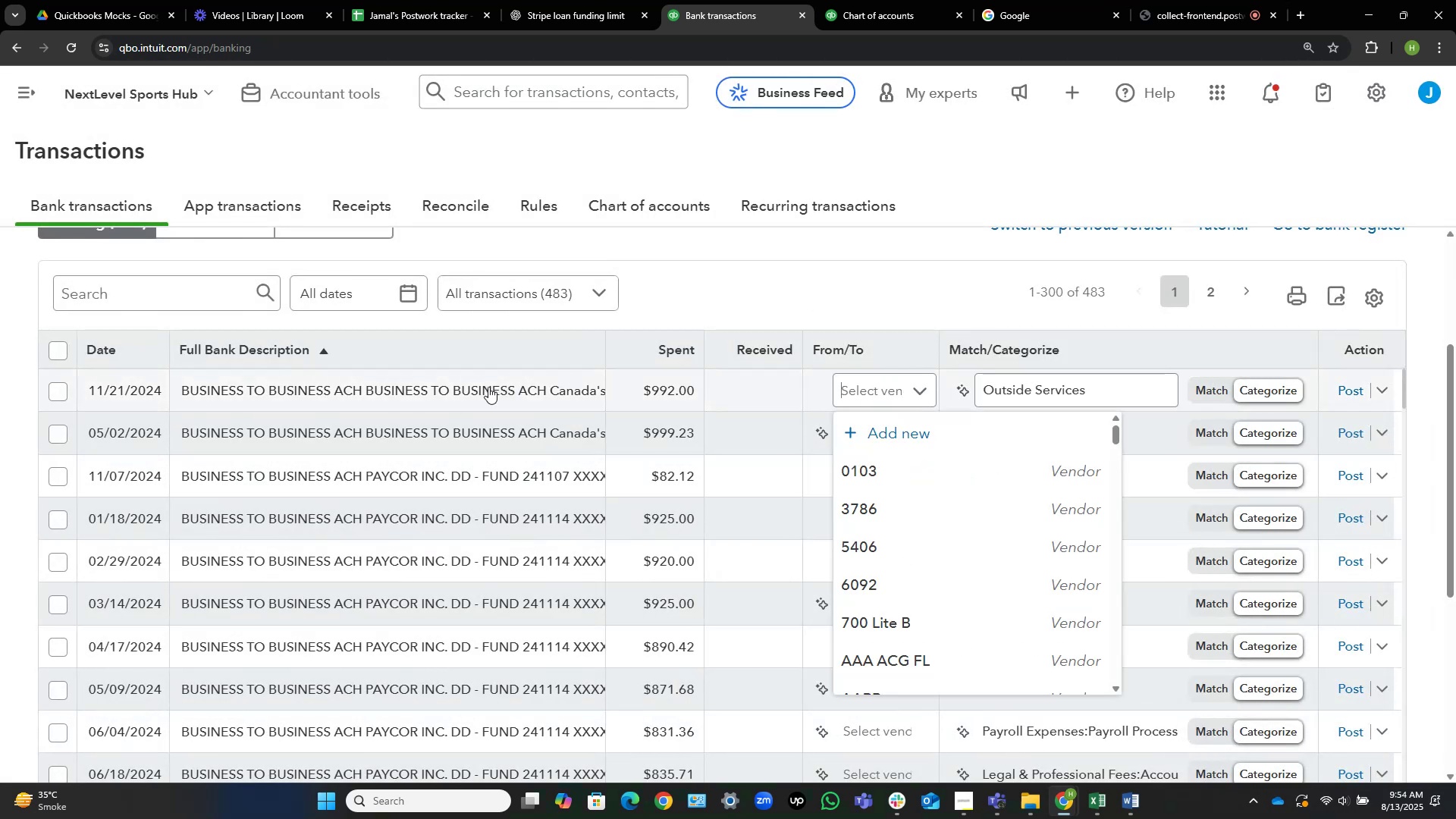 
left_click([539, 381])
 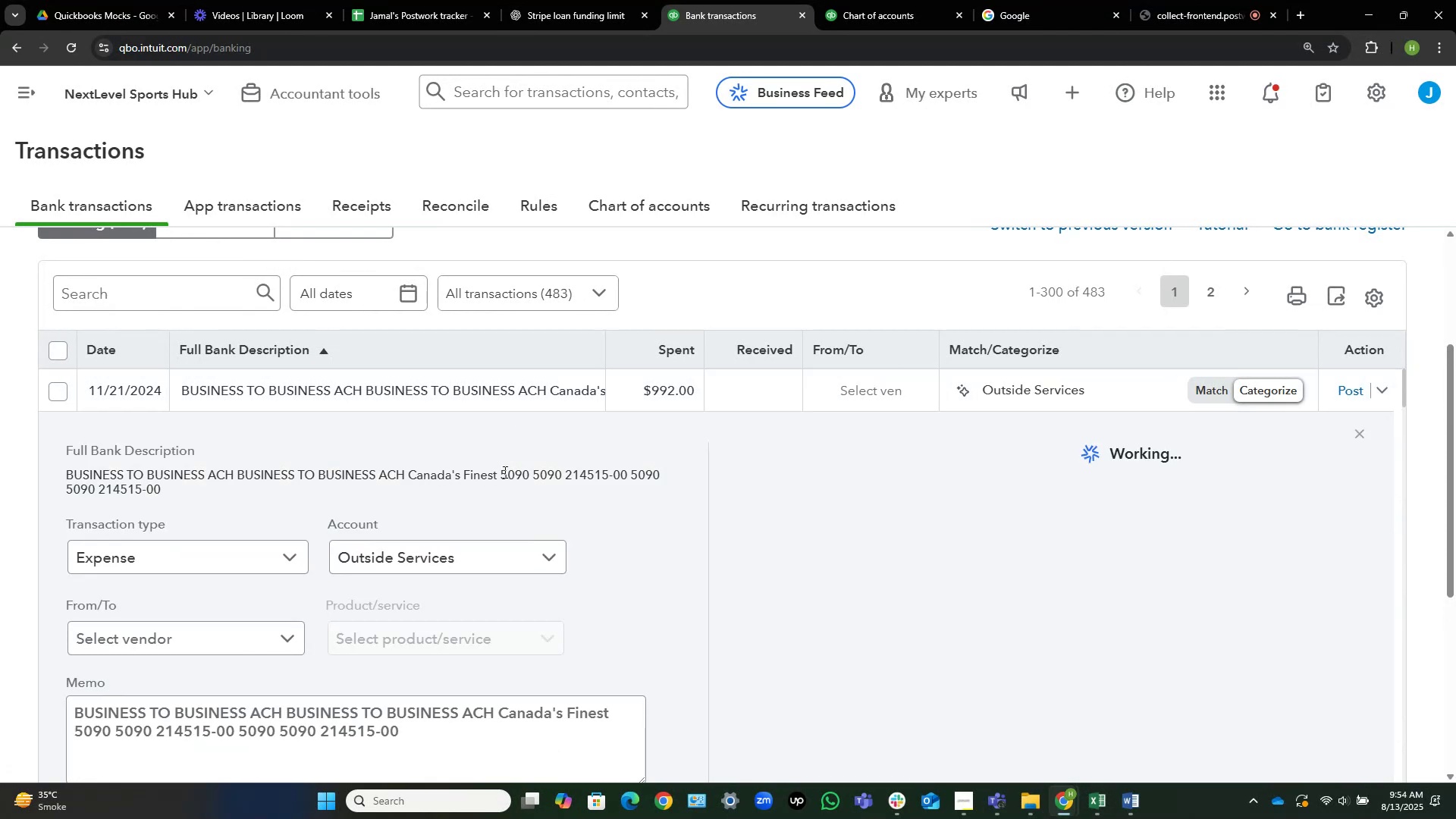 
left_click_drag(start_coordinate=[497, 469], to_coordinate=[412, 467])
 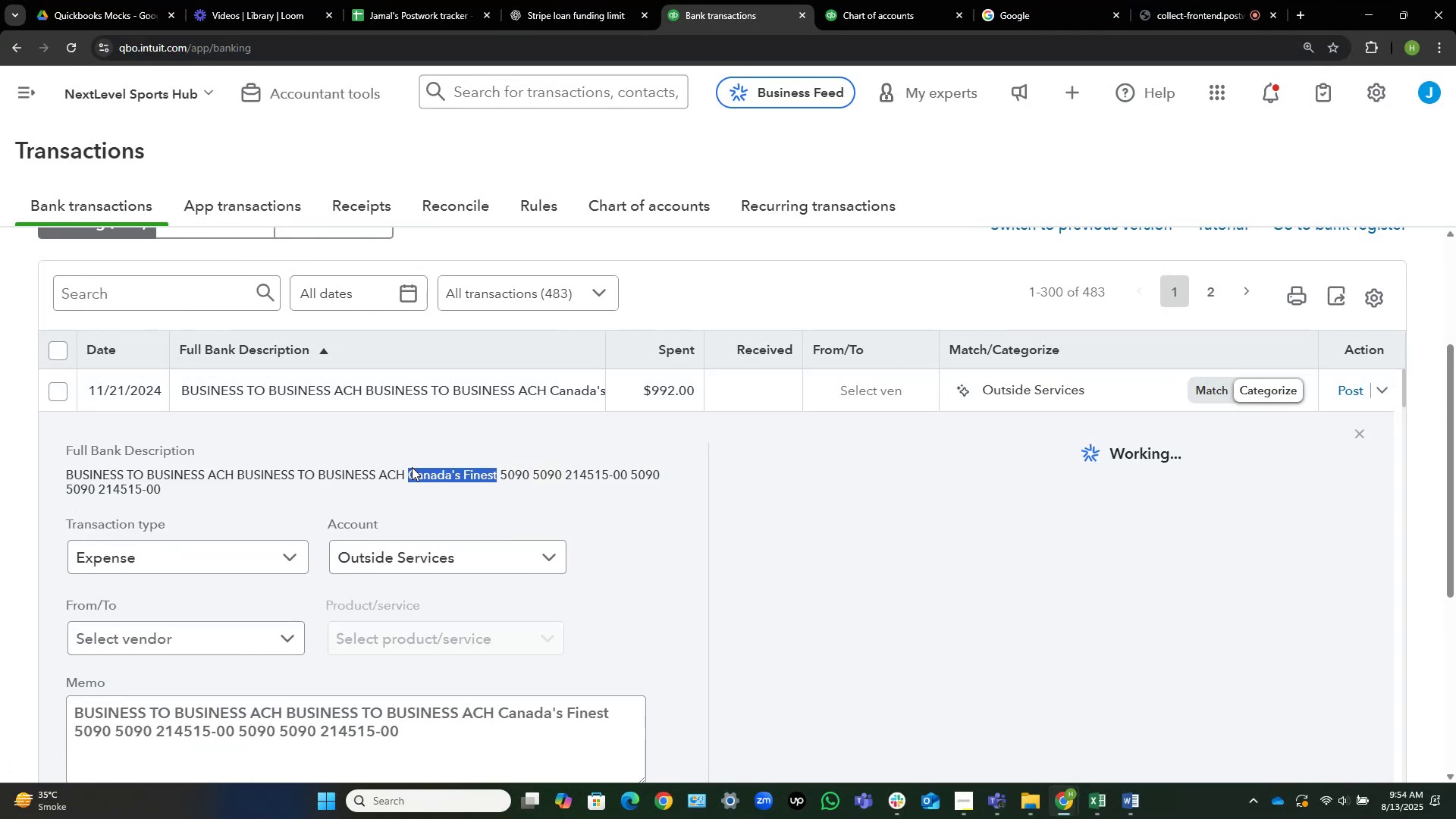 
key(Control+C)
 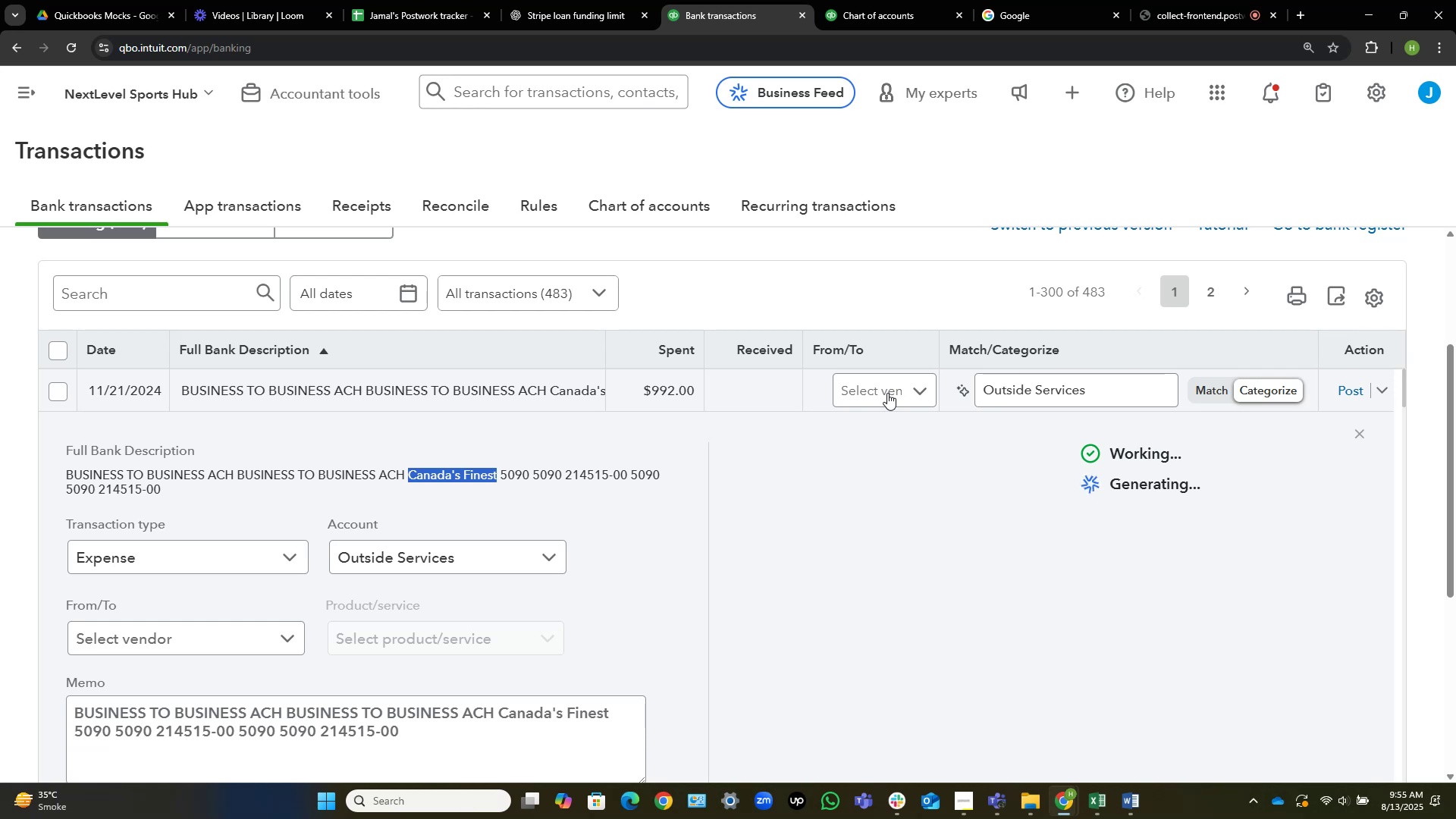 
wait(61.41)
 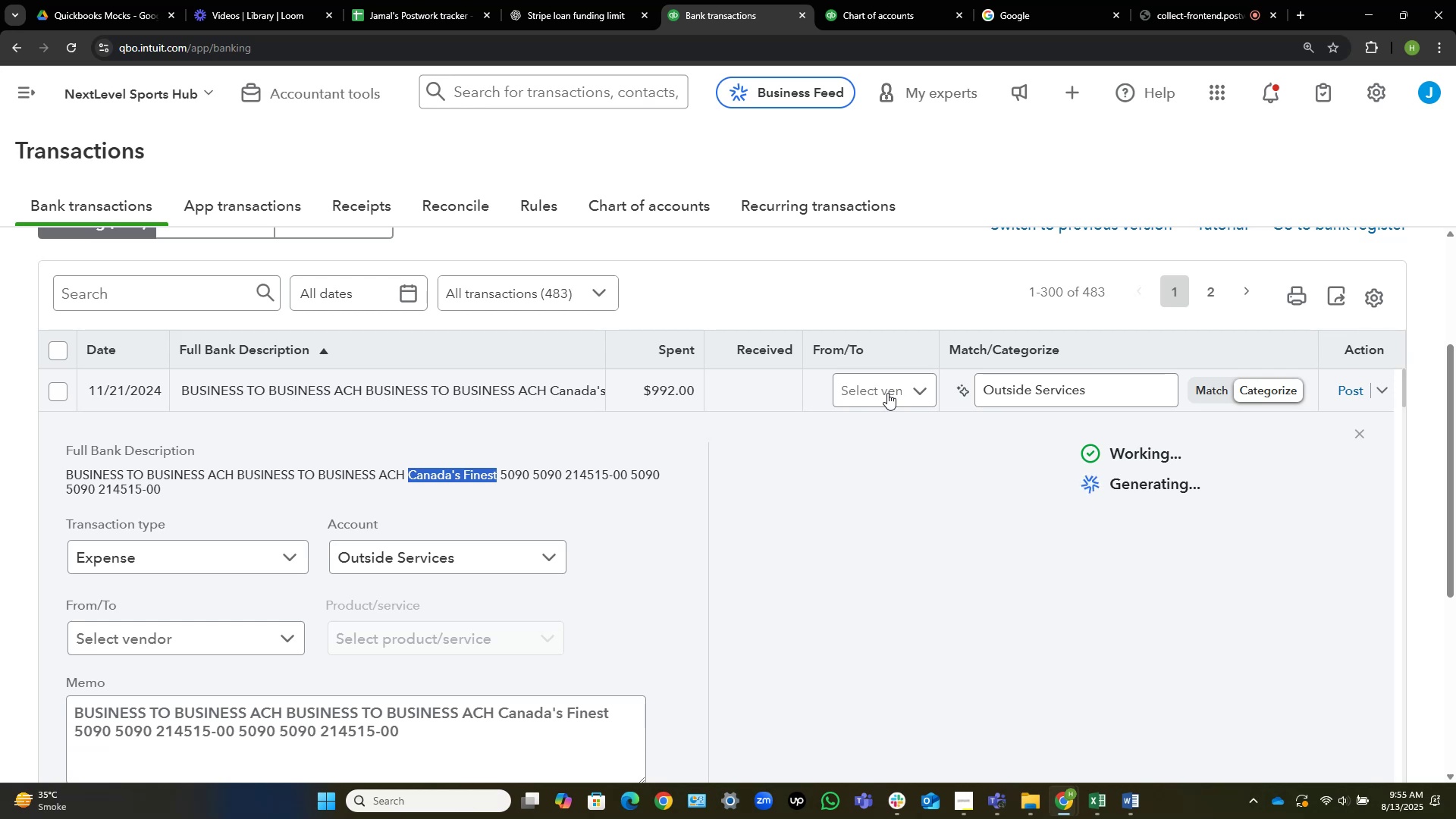 
left_click([887, 393])
 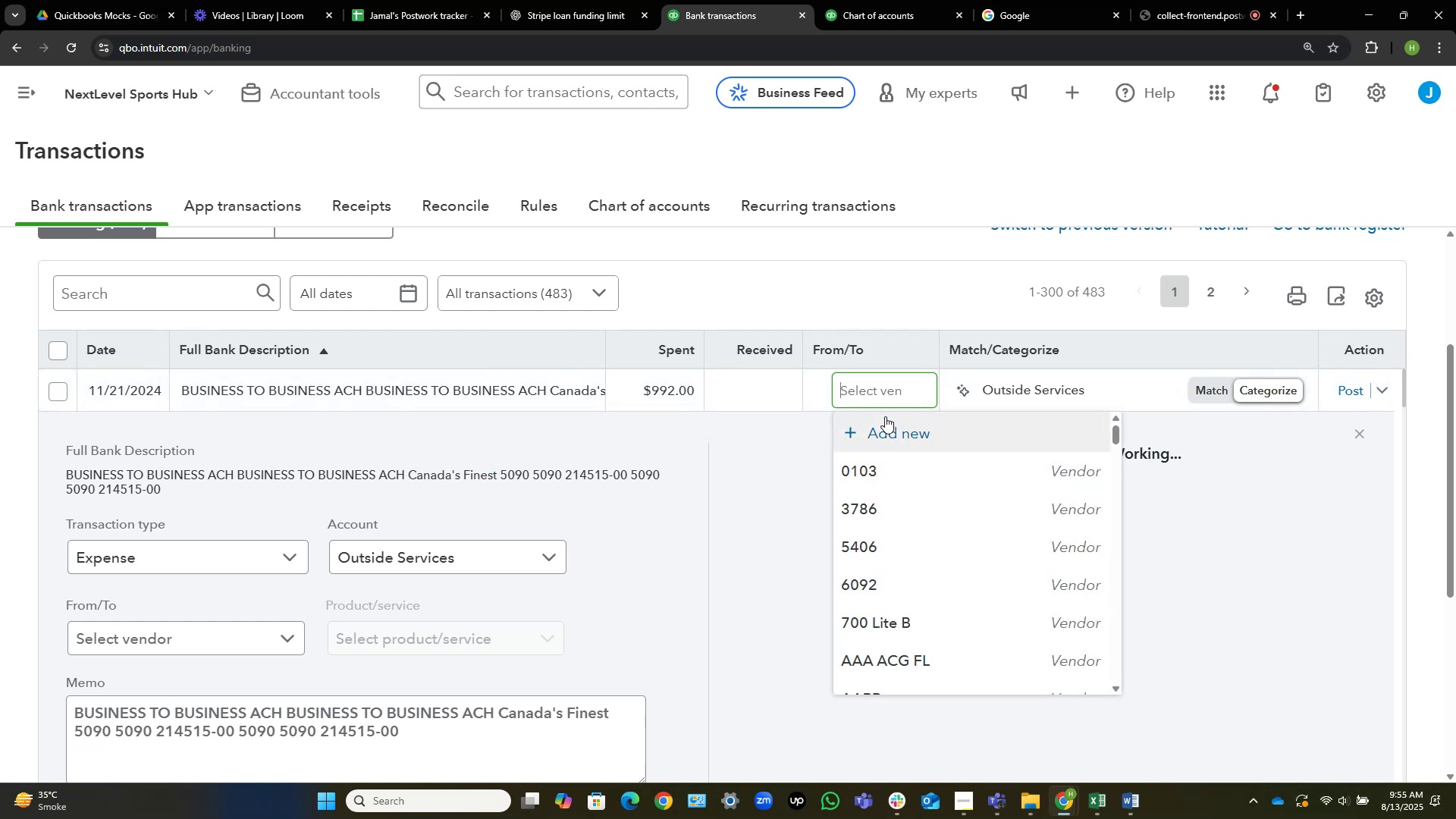 
left_click([877, 434])
 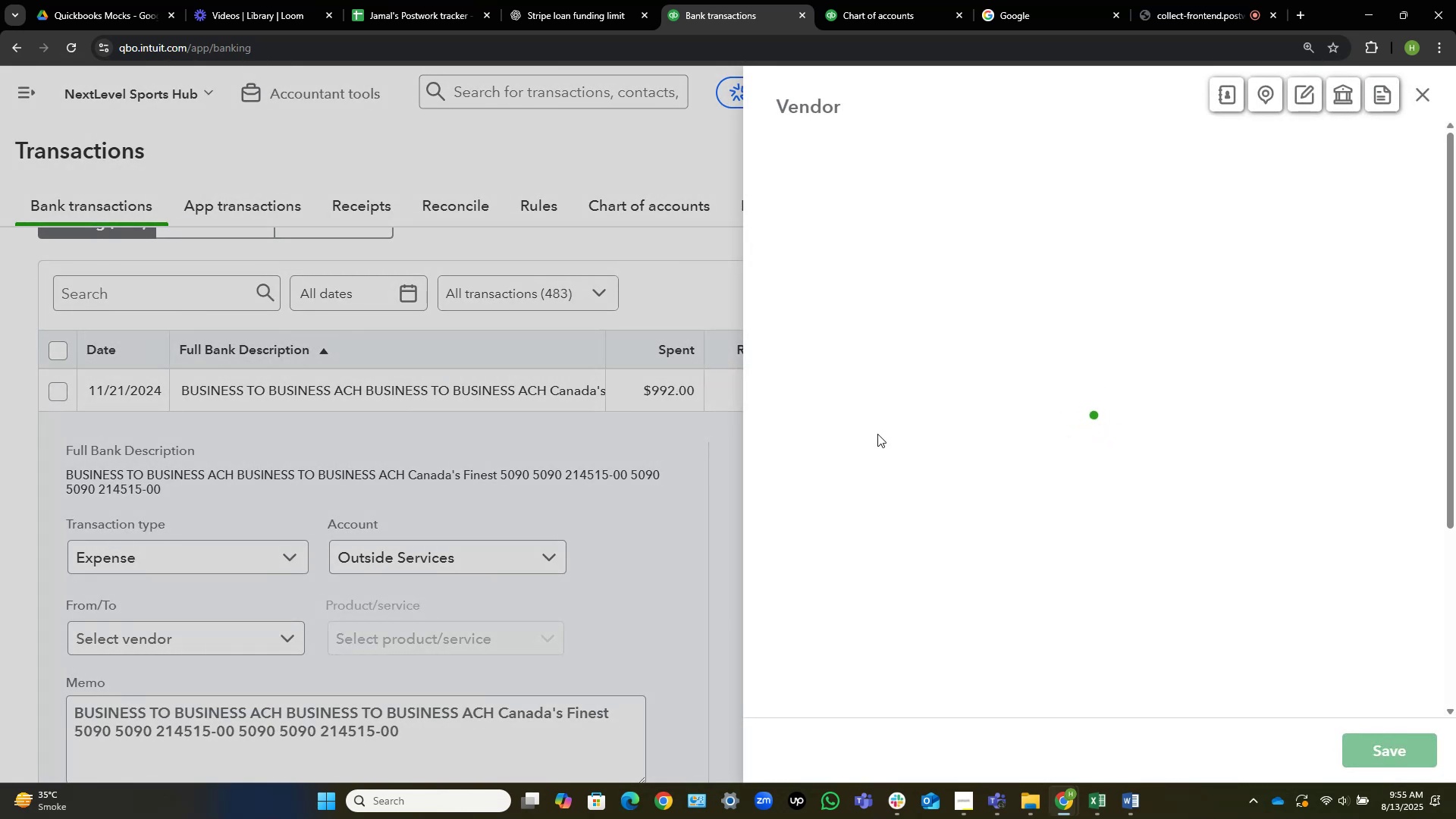 
wait(7.38)
 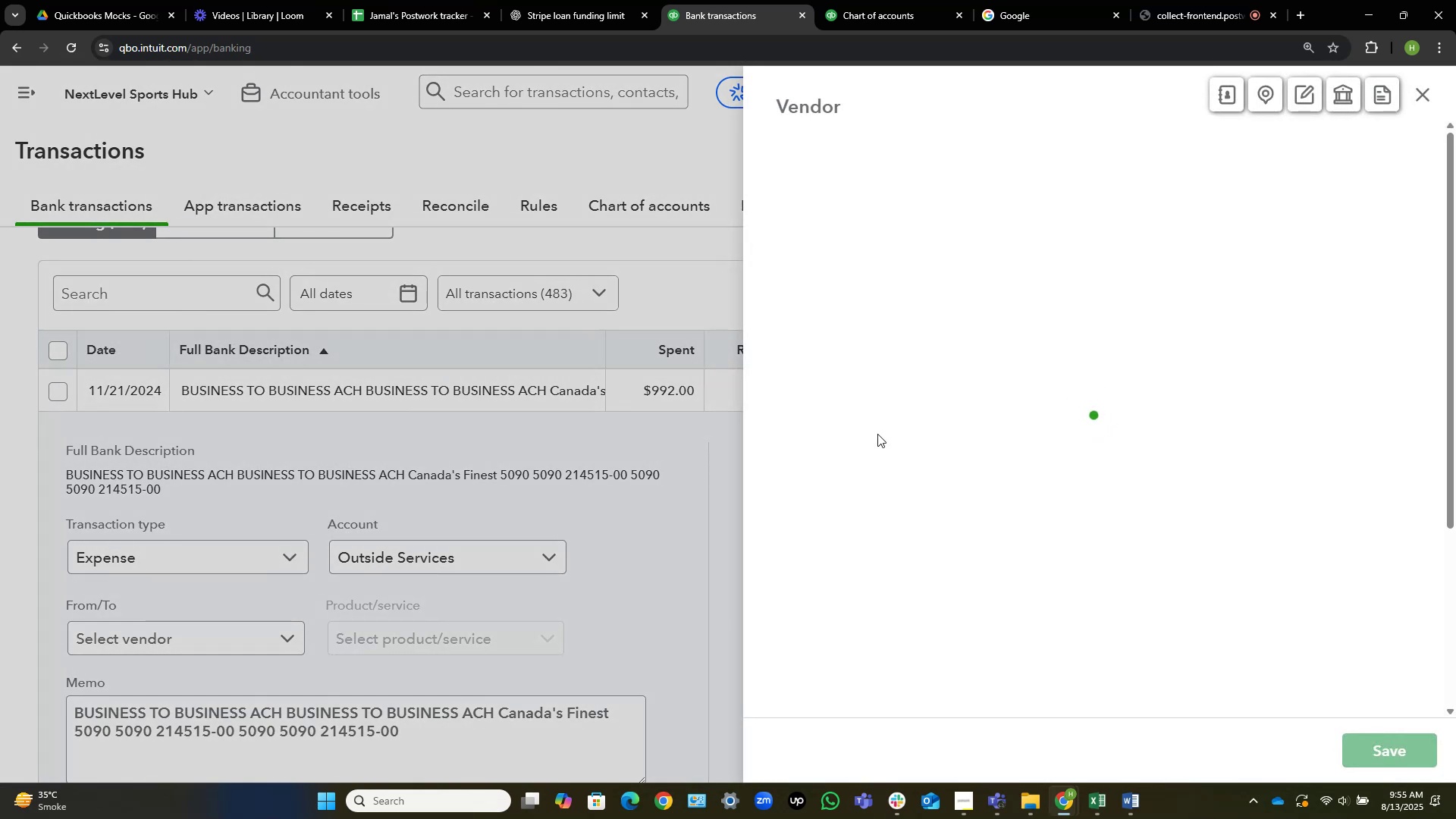 
left_click([1015, 0])
 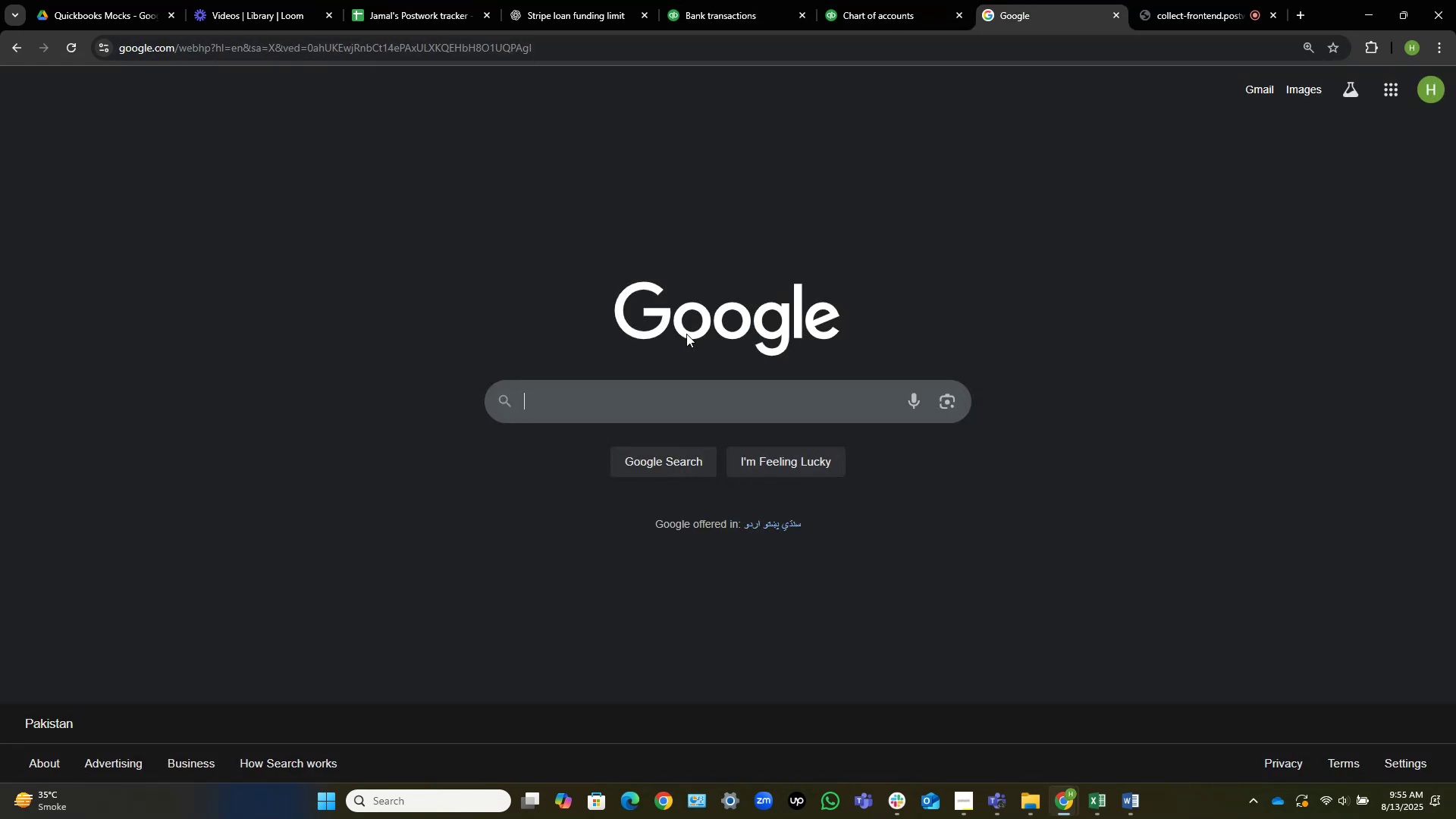 
key(Control+V)
 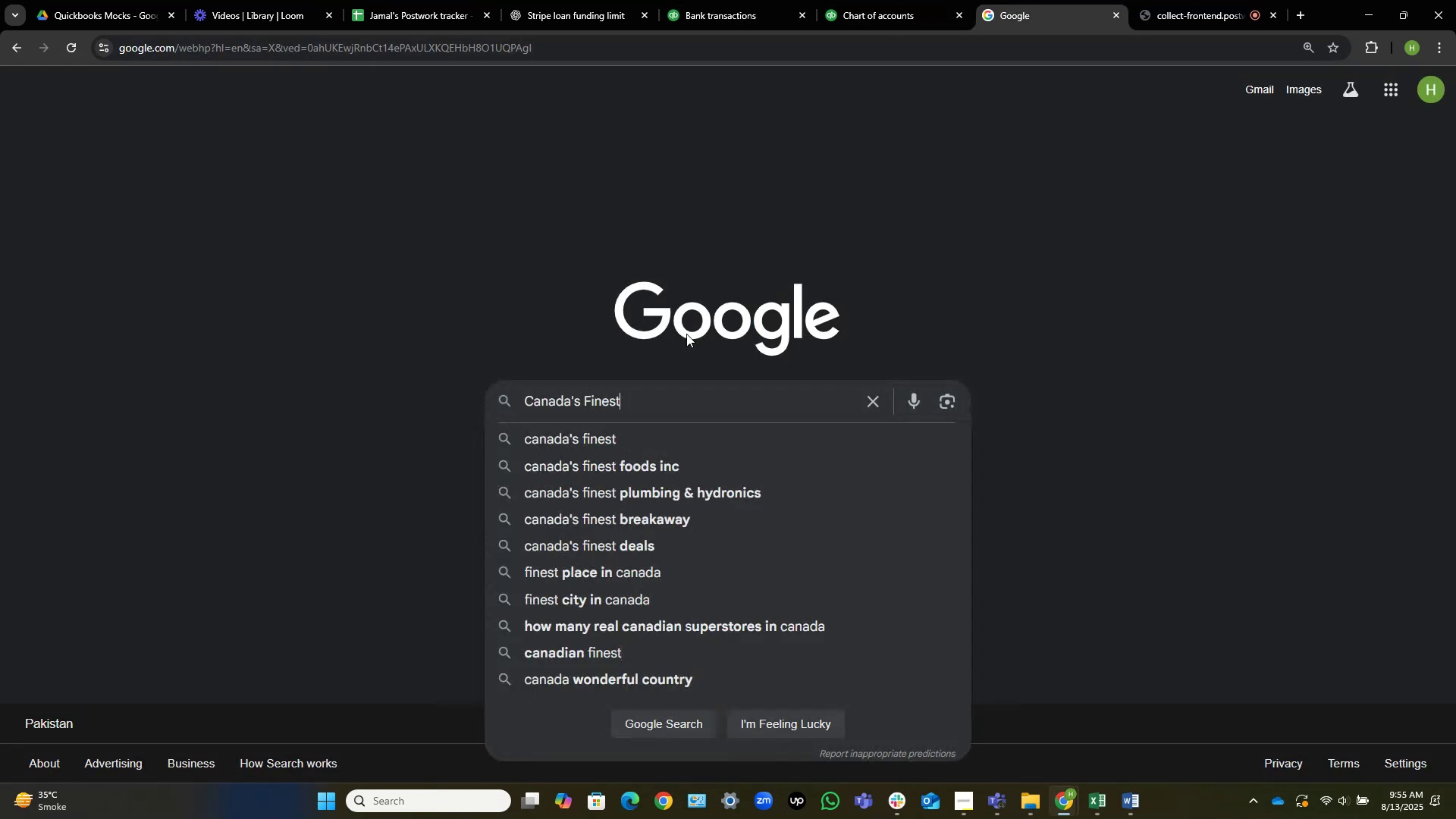 
key(NumpadEnter)
 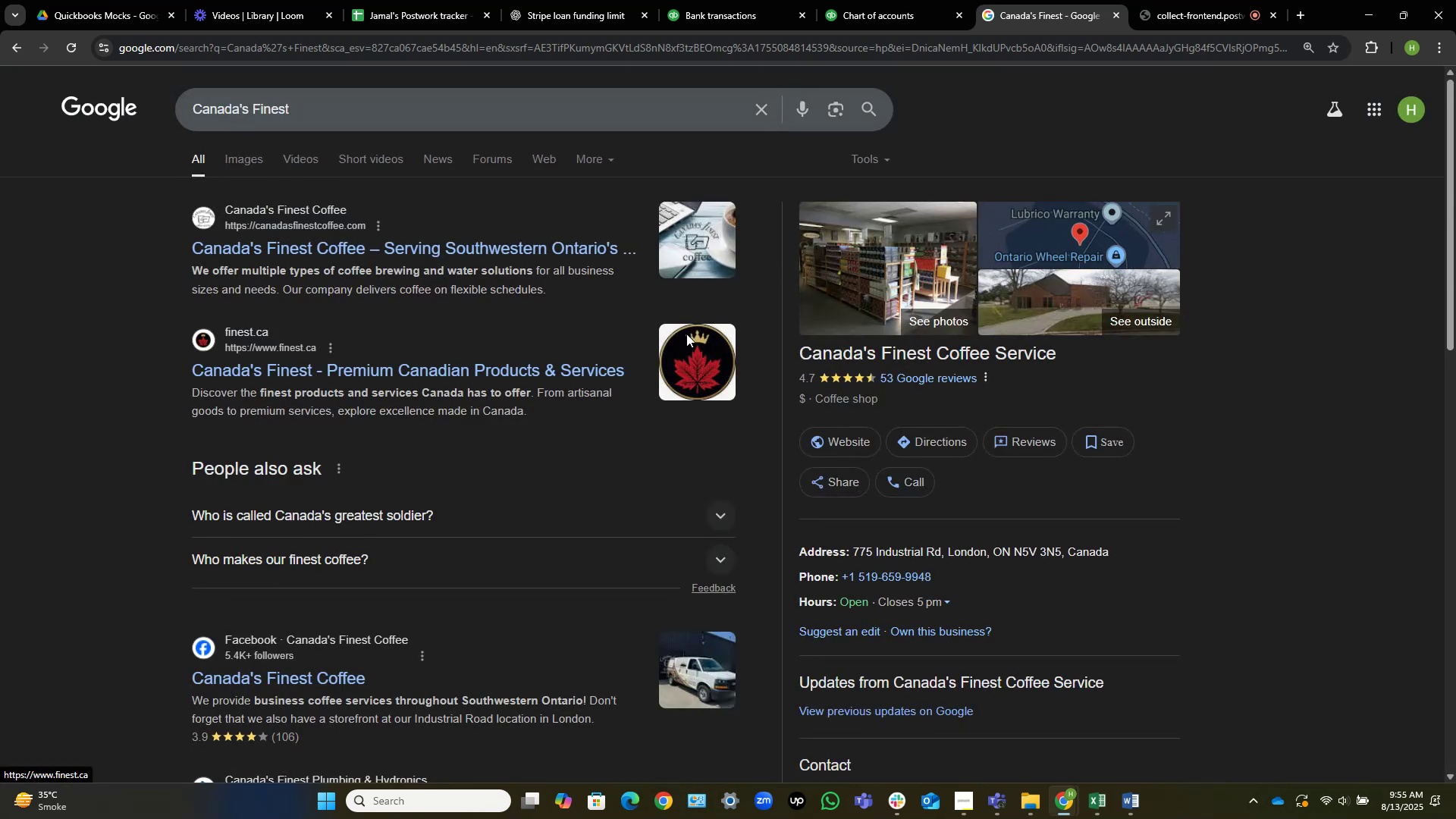 
wait(10.47)
 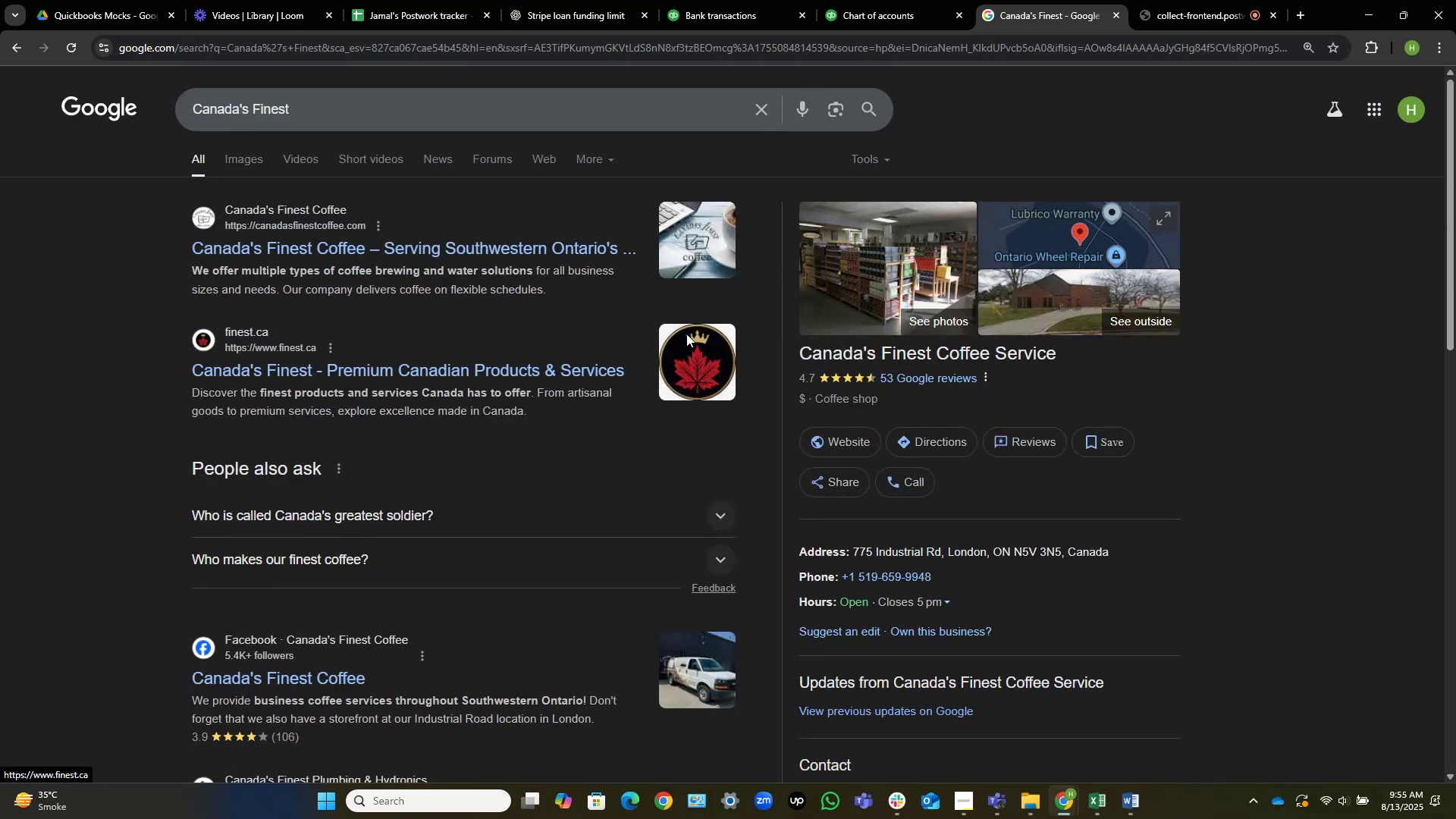 
left_click([699, 0])
 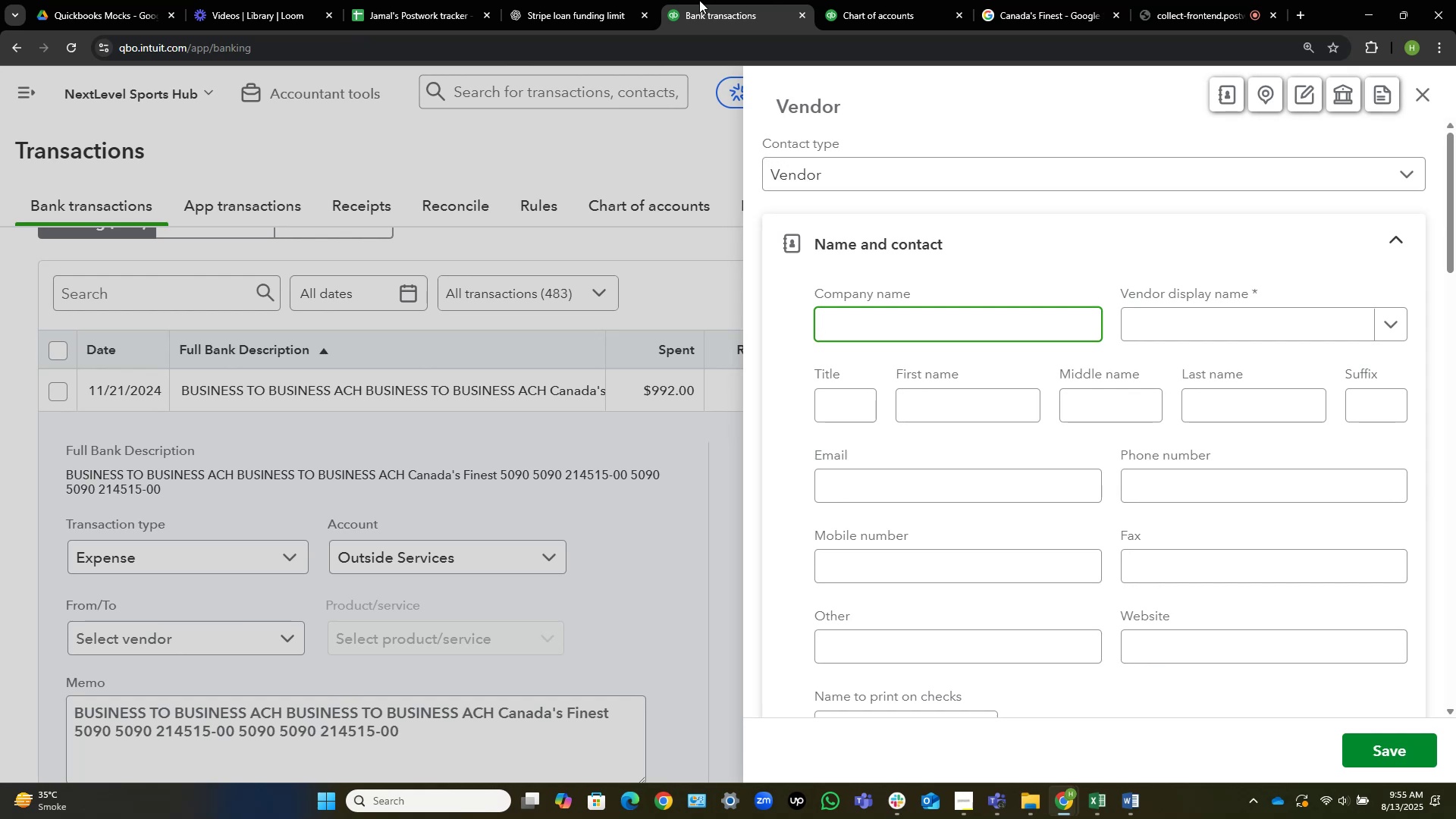 
key(Control+V)
 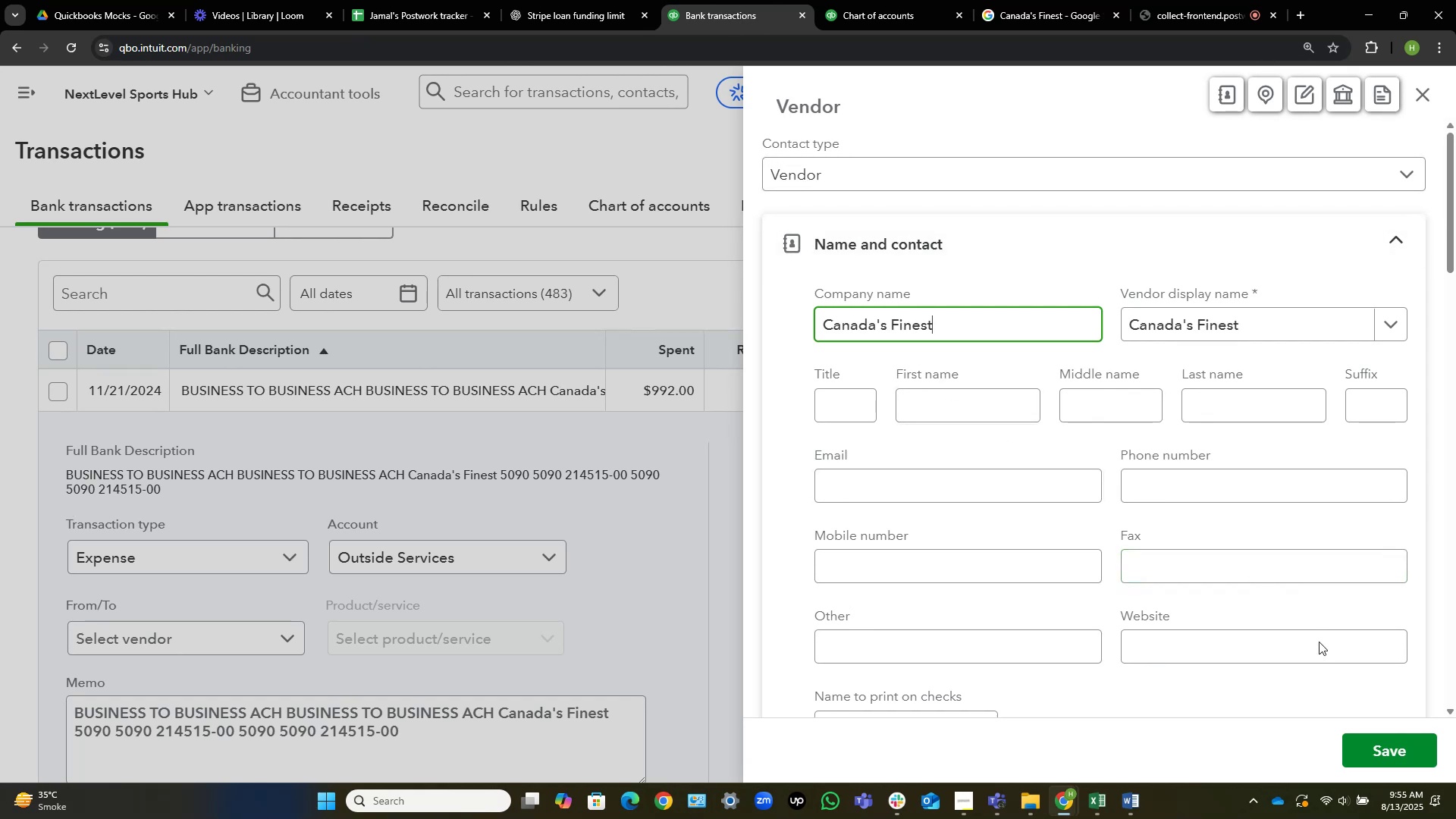 
left_click([1387, 752])
 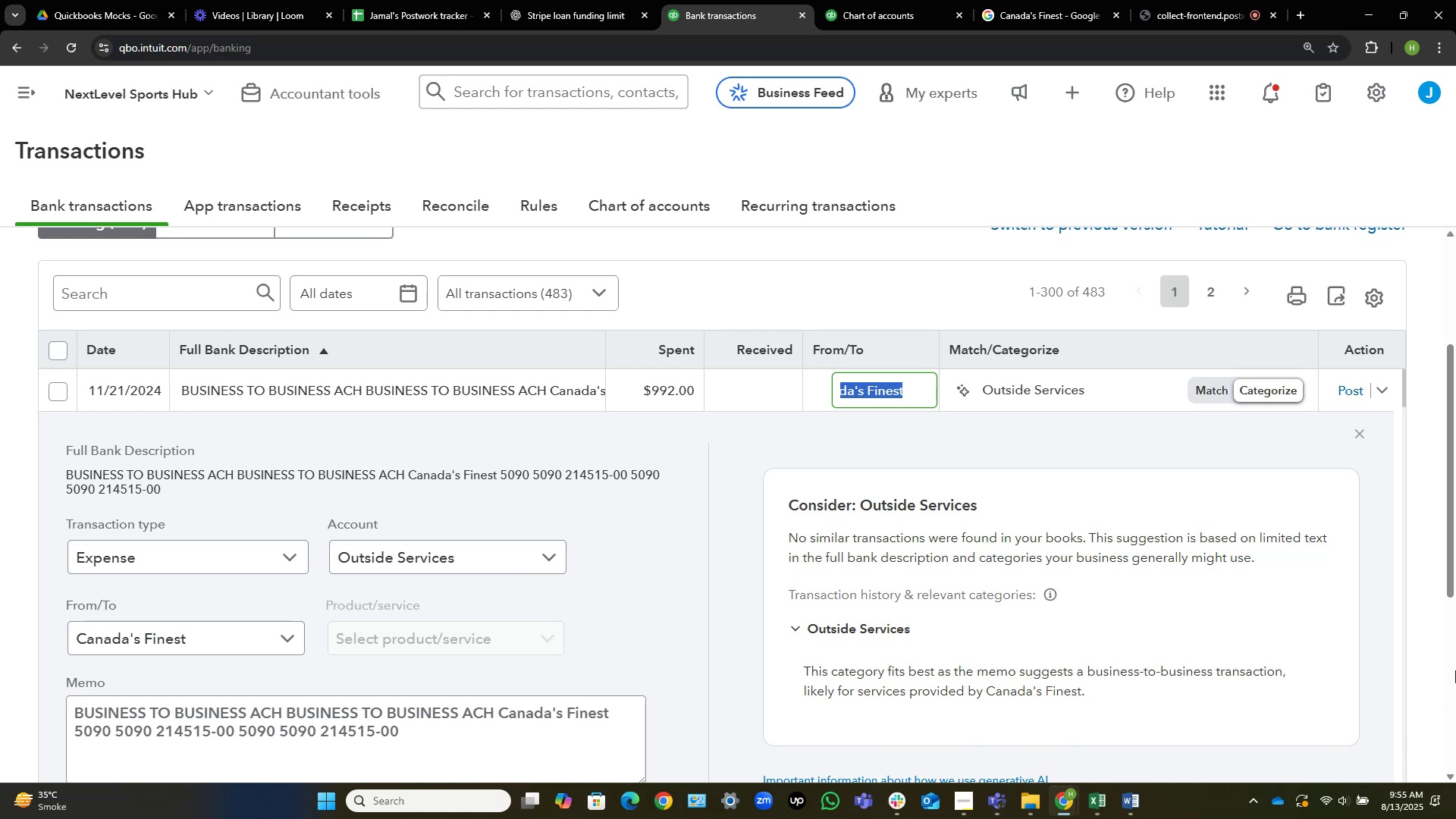 
wait(6.86)
 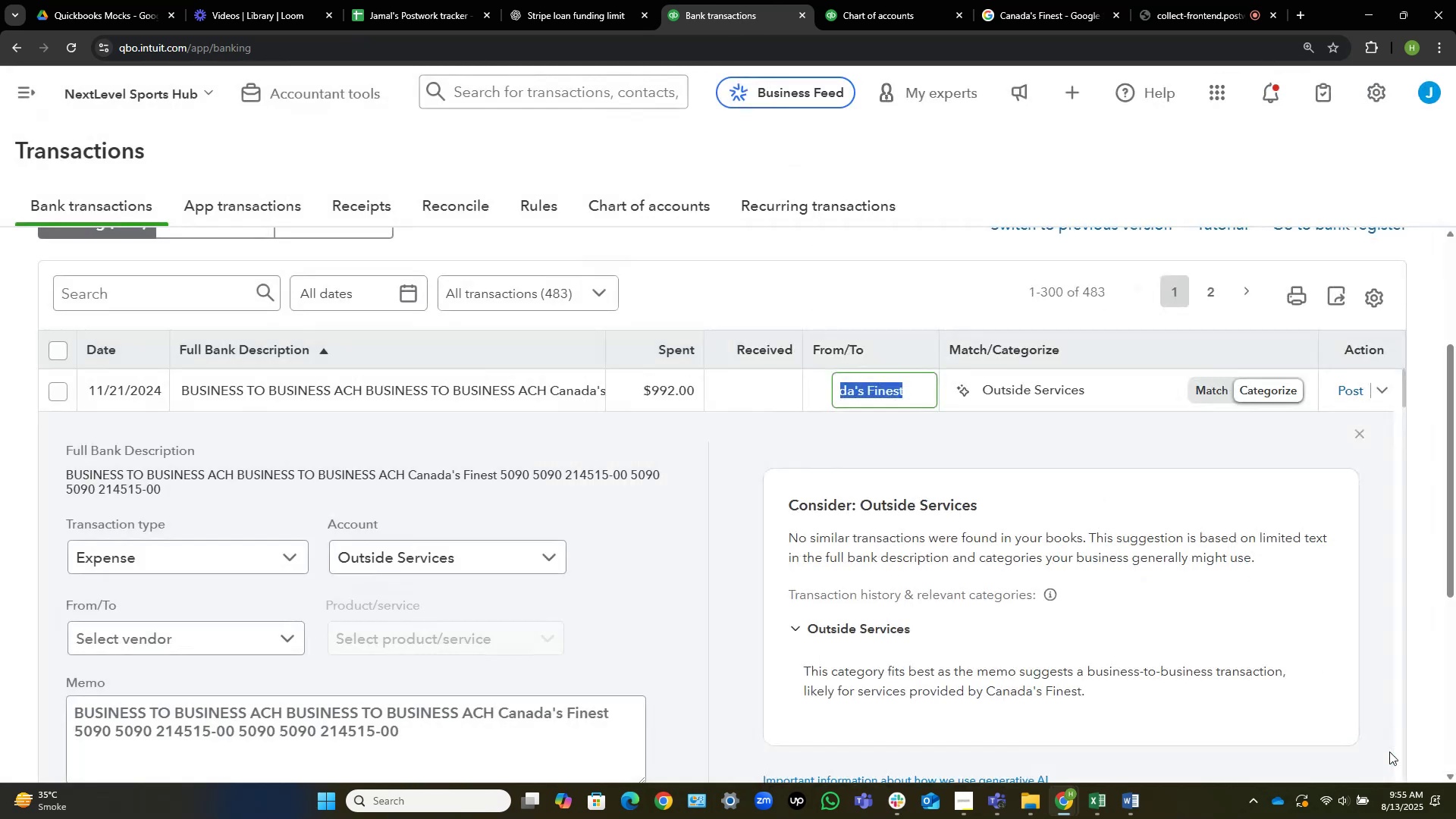 
left_click([863, 270])
 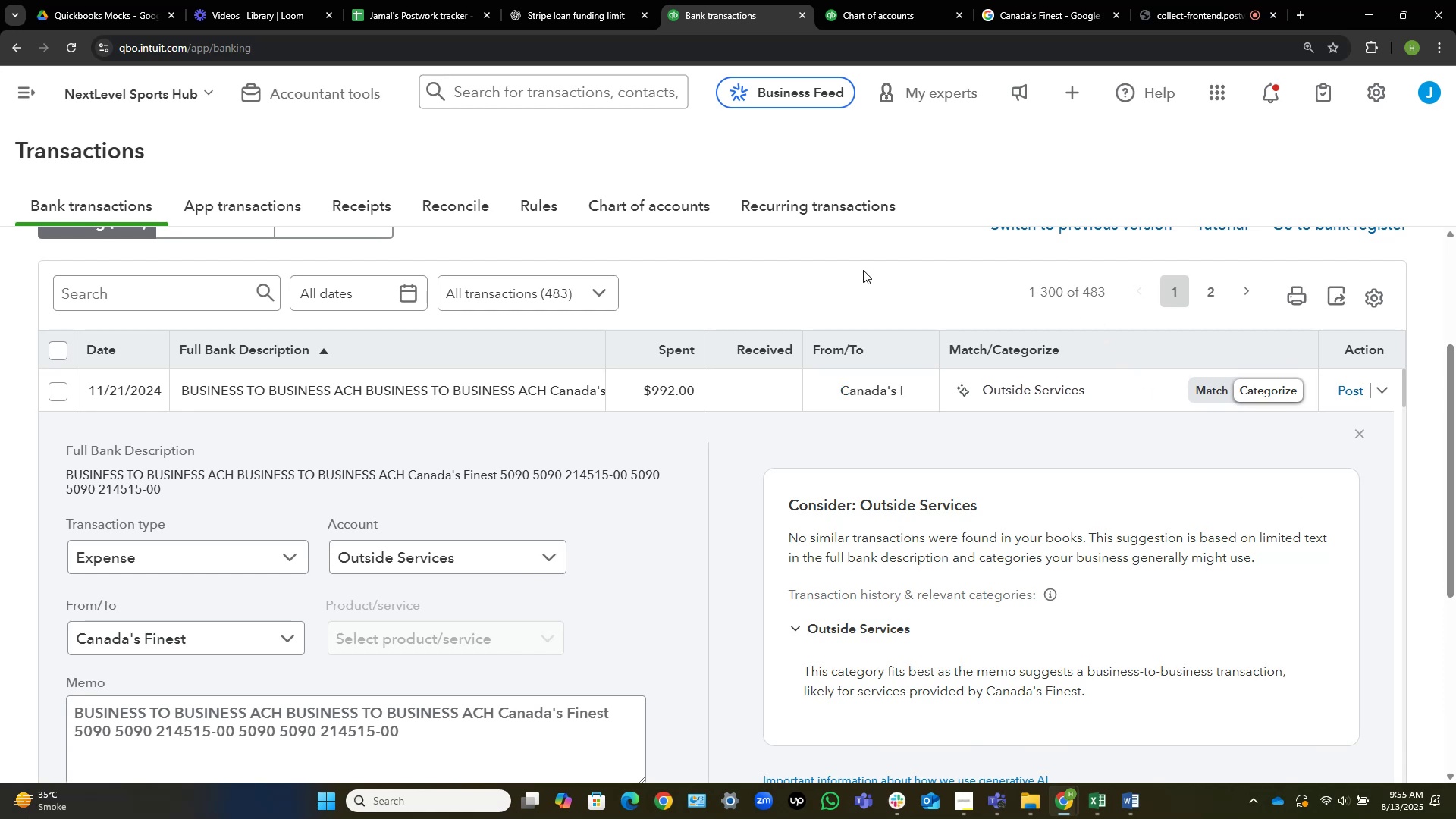 
scroll: coordinate [890, 544], scroll_direction: down, amount: 5.0
 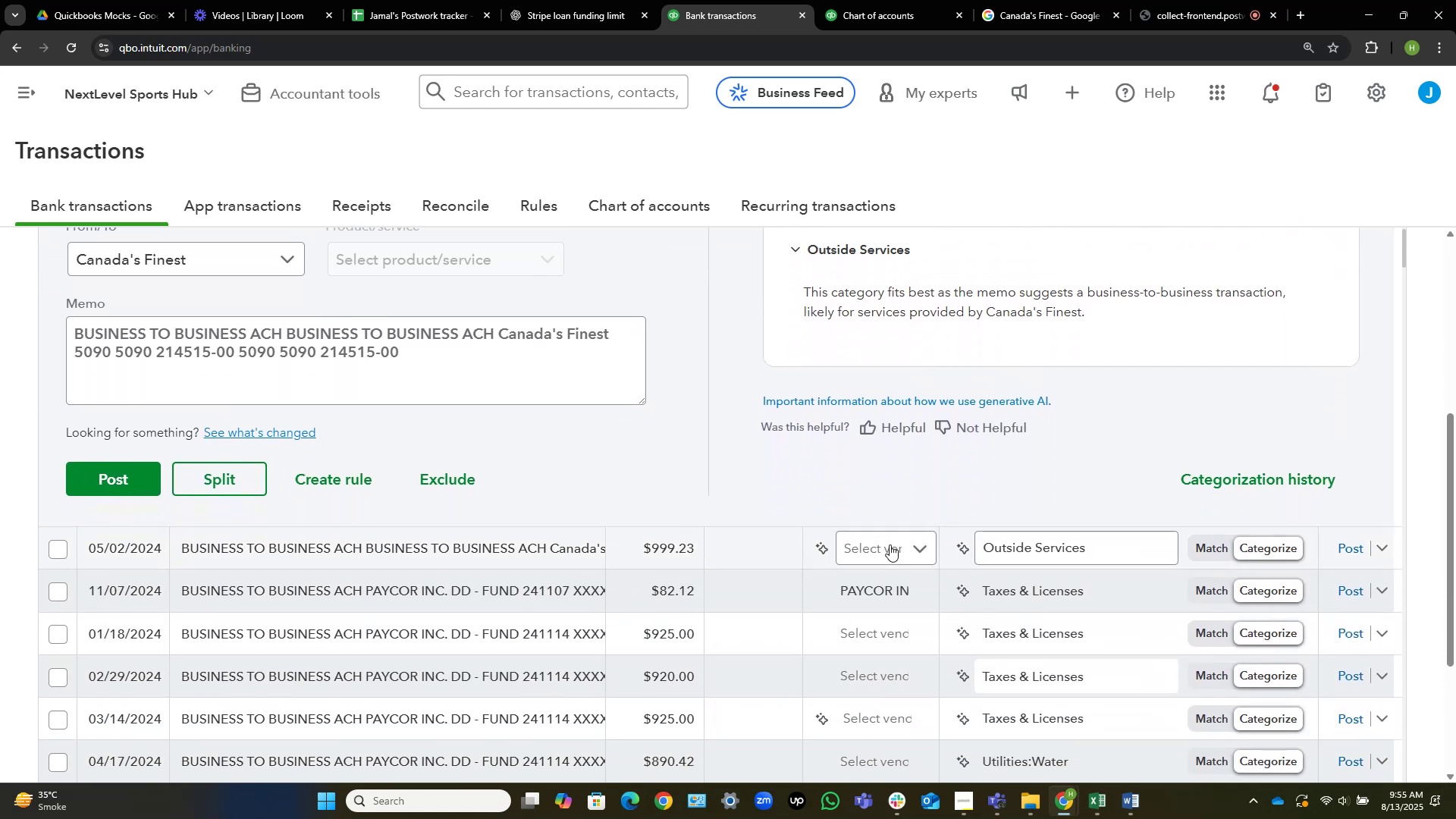 
scroll: coordinate [890, 544], scroll_direction: up, amount: 10.0
 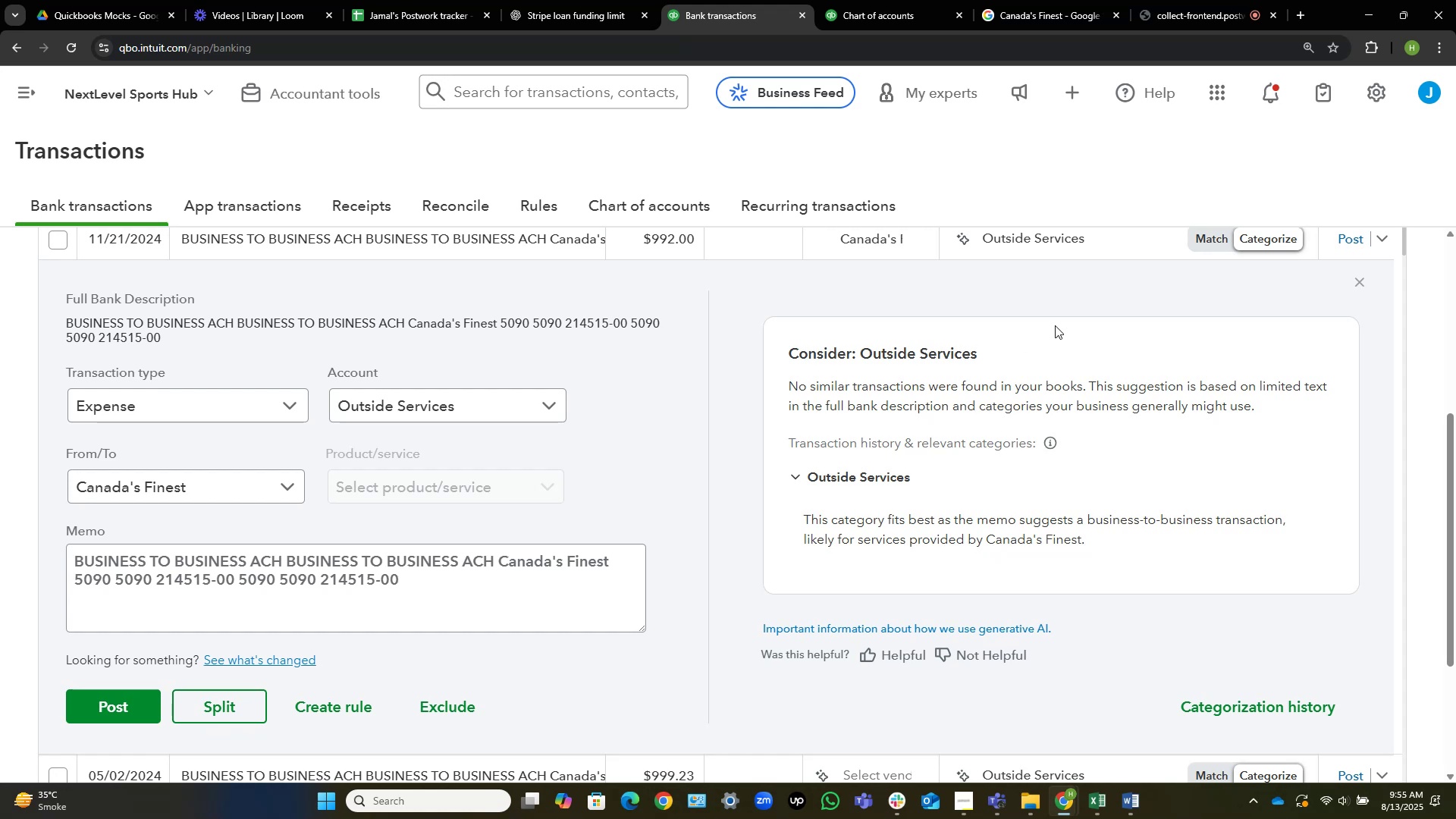 
scroll: coordinate [930, 450], scroll_direction: down, amount: 2.0
 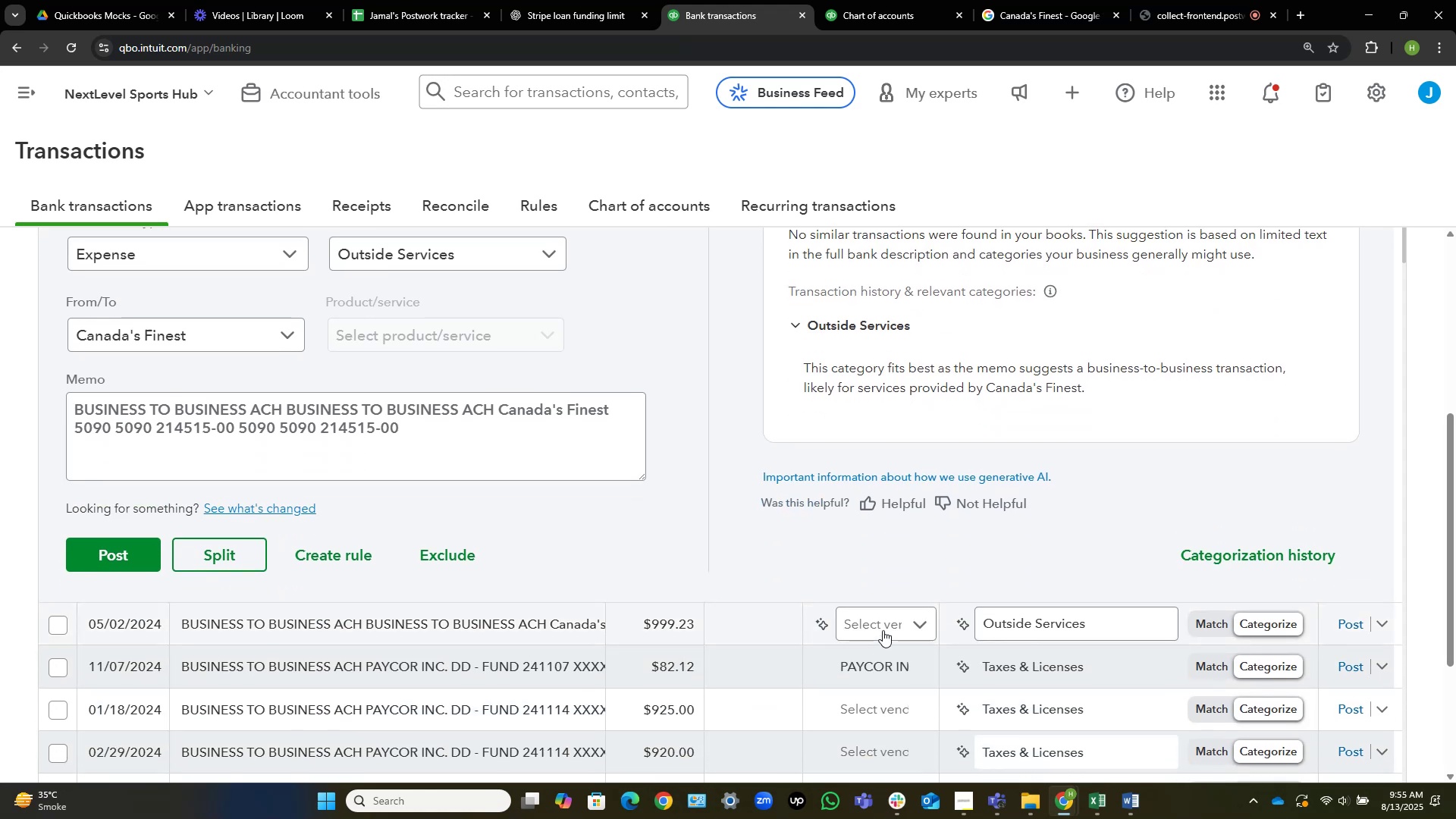 
left_click([883, 630])
 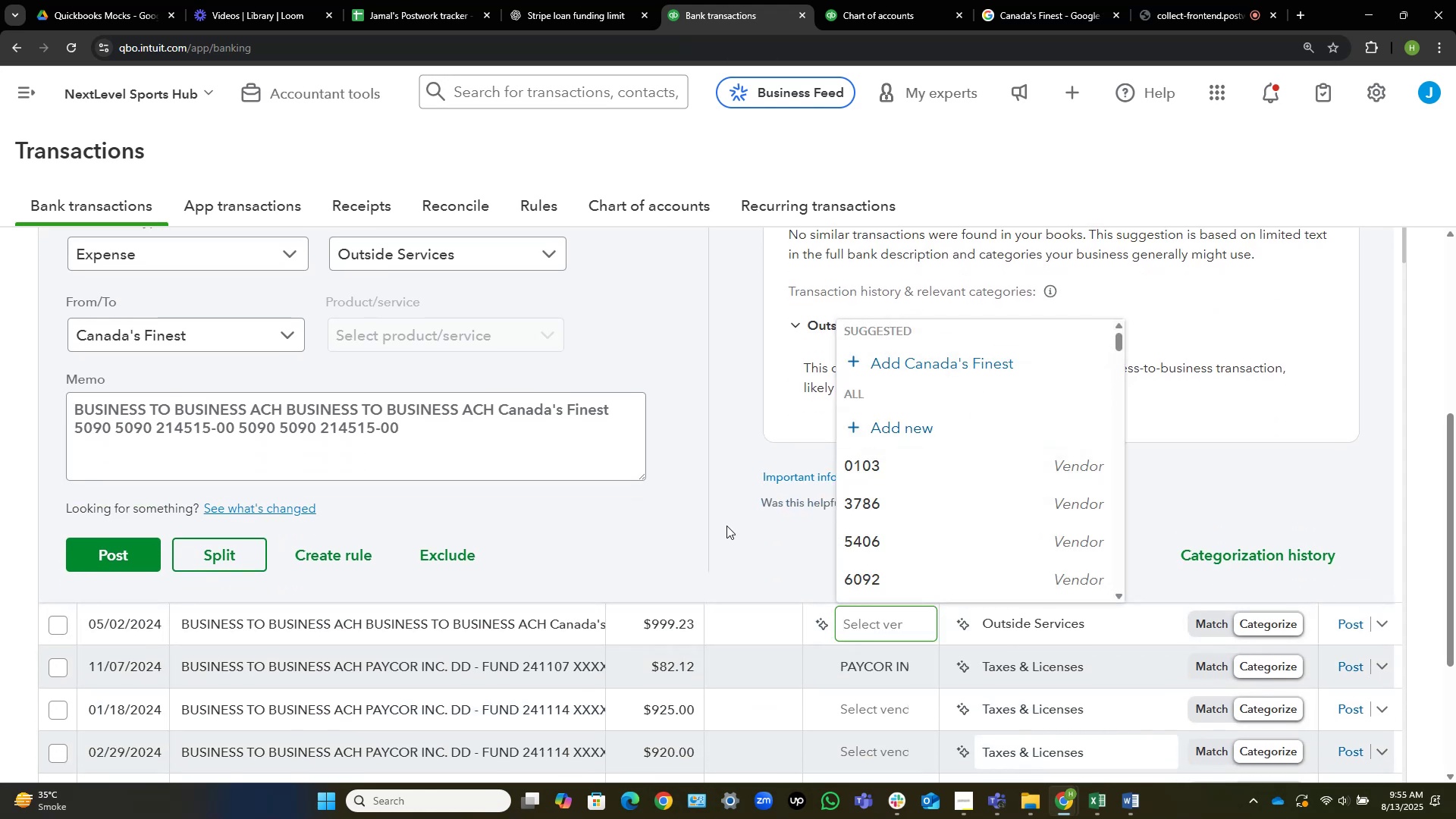 
key(Control+V)
 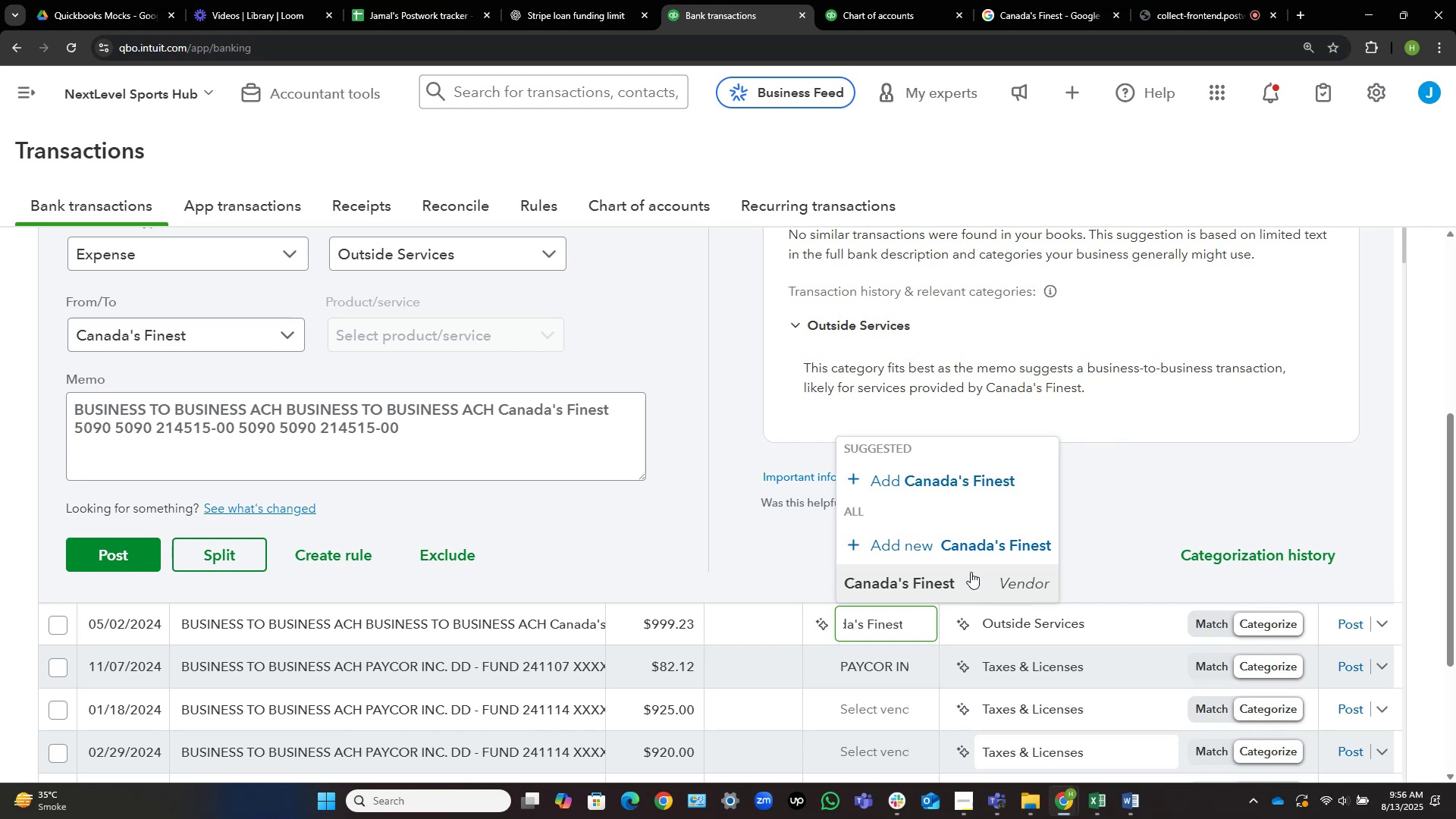 
wait(5.76)
 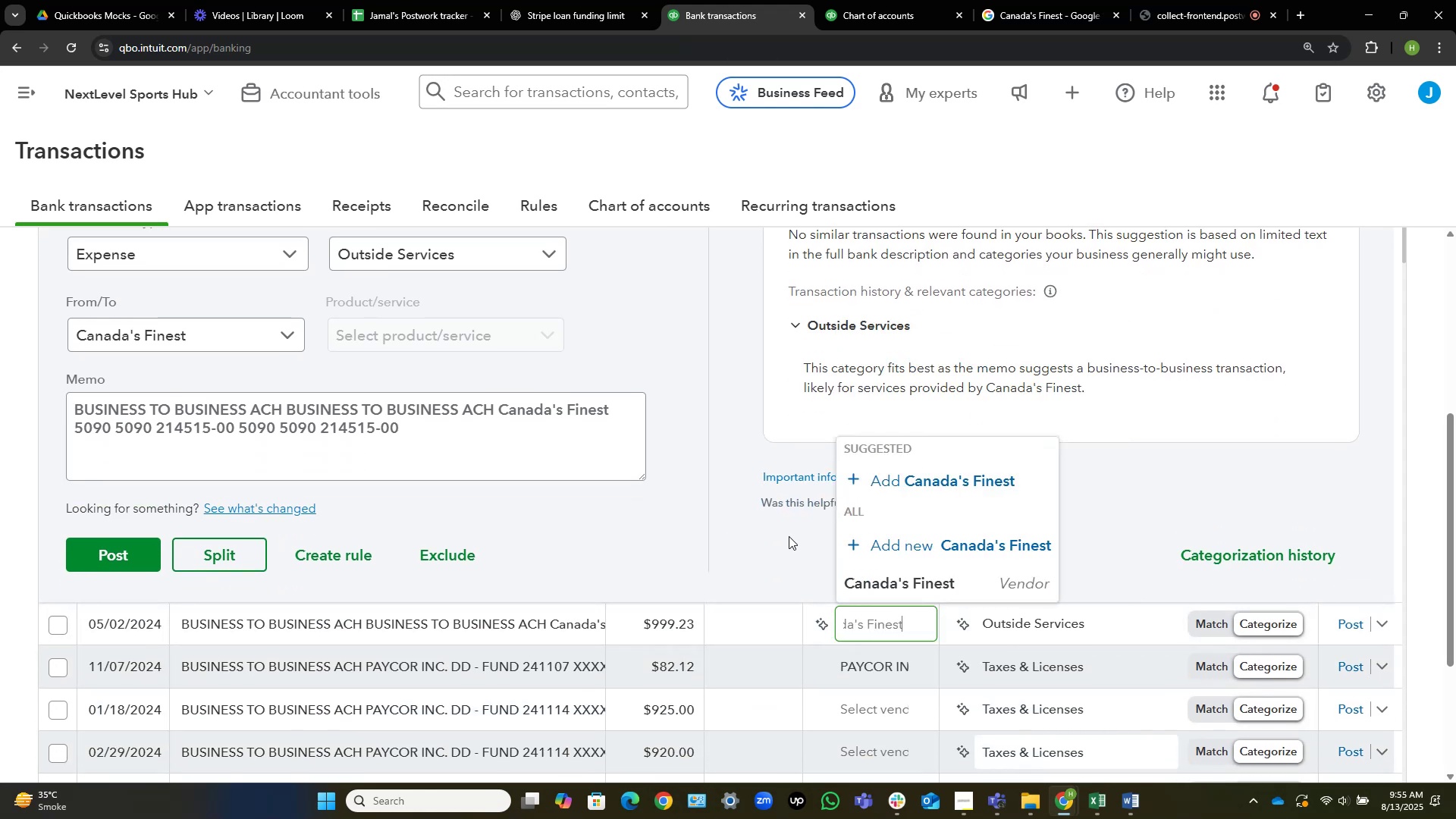 
left_click([896, 583])
 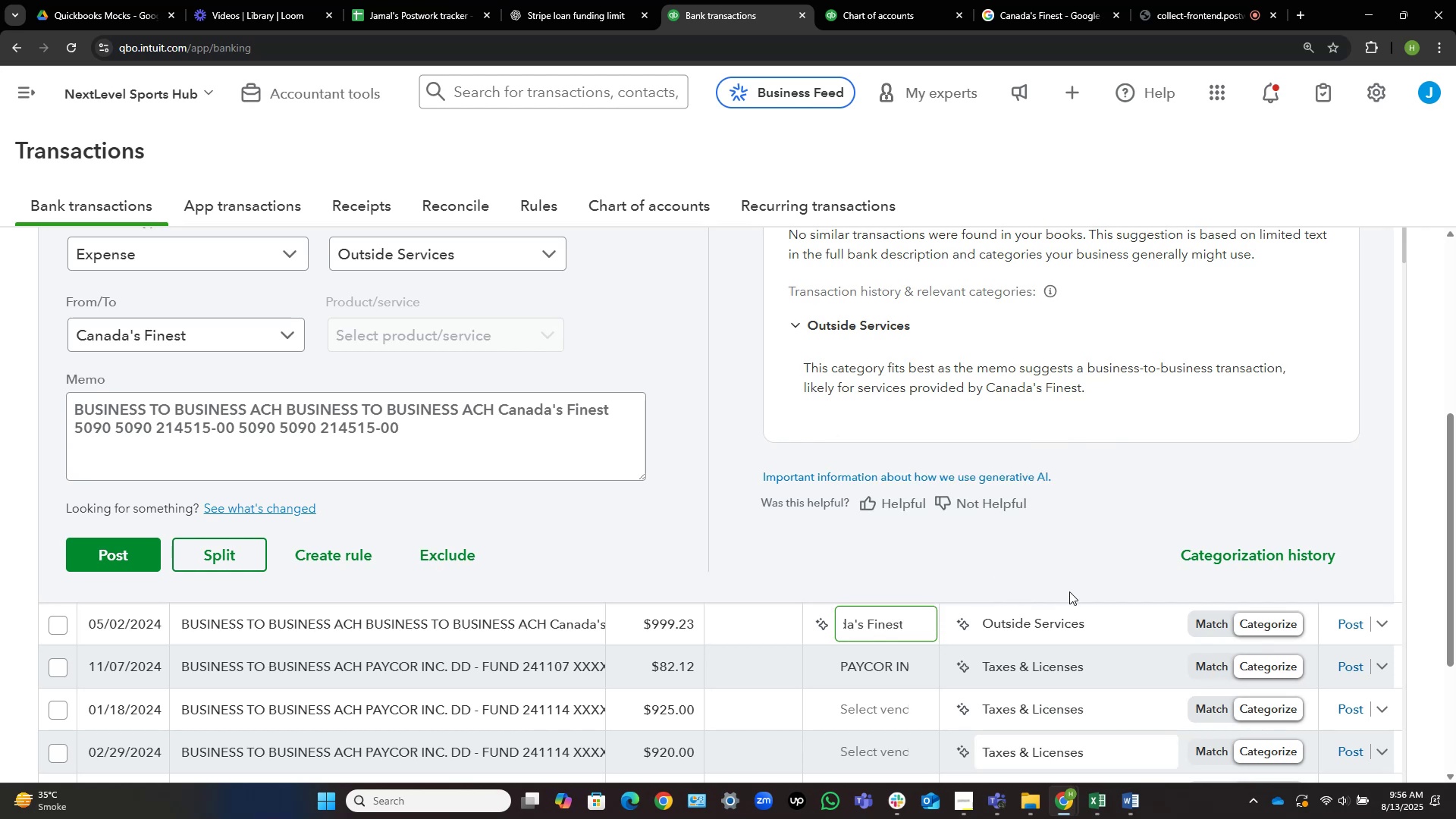 
scroll: coordinate [1107, 306], scroll_direction: up, amount: 10.0
 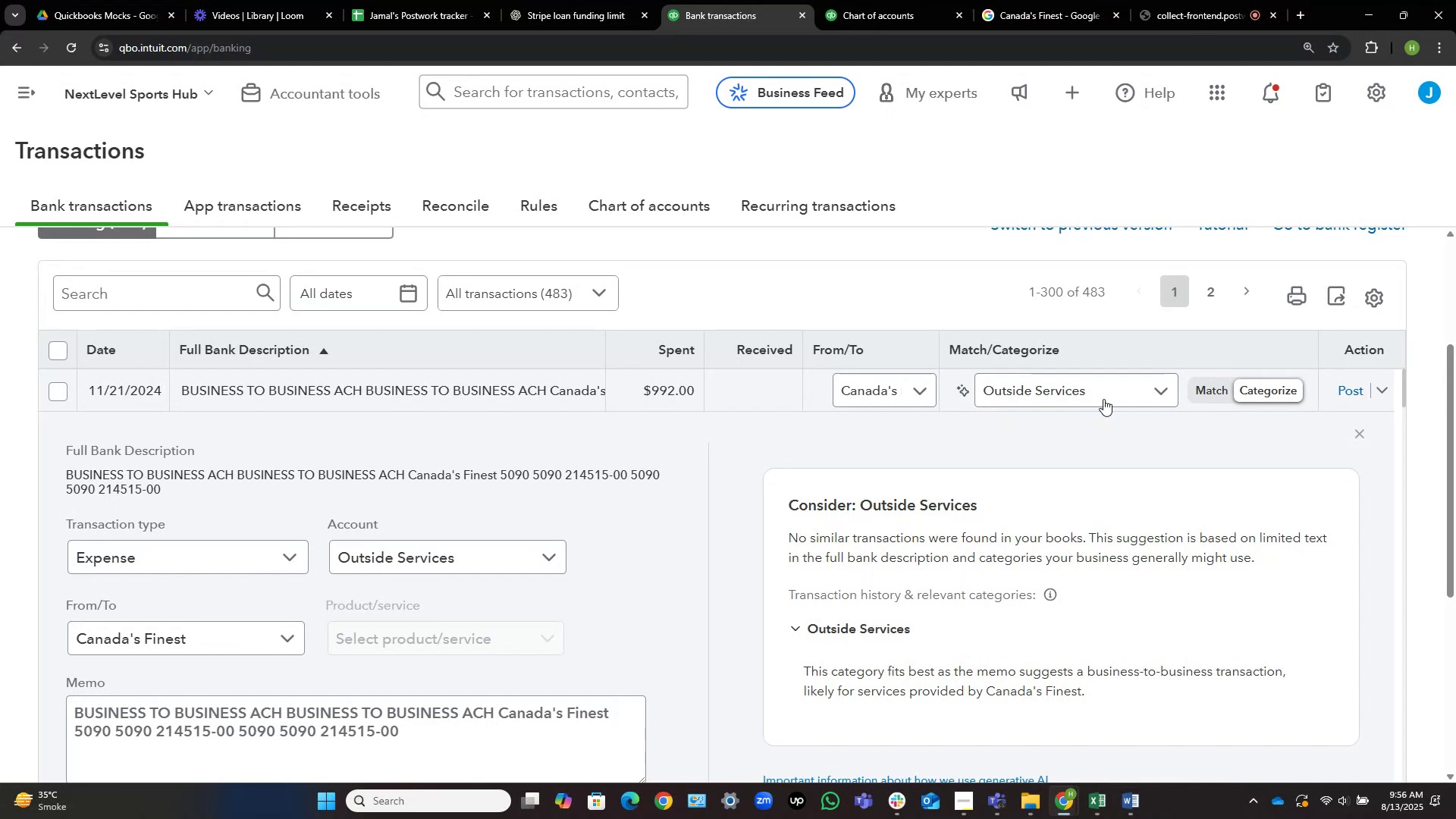 
wait(7.79)
 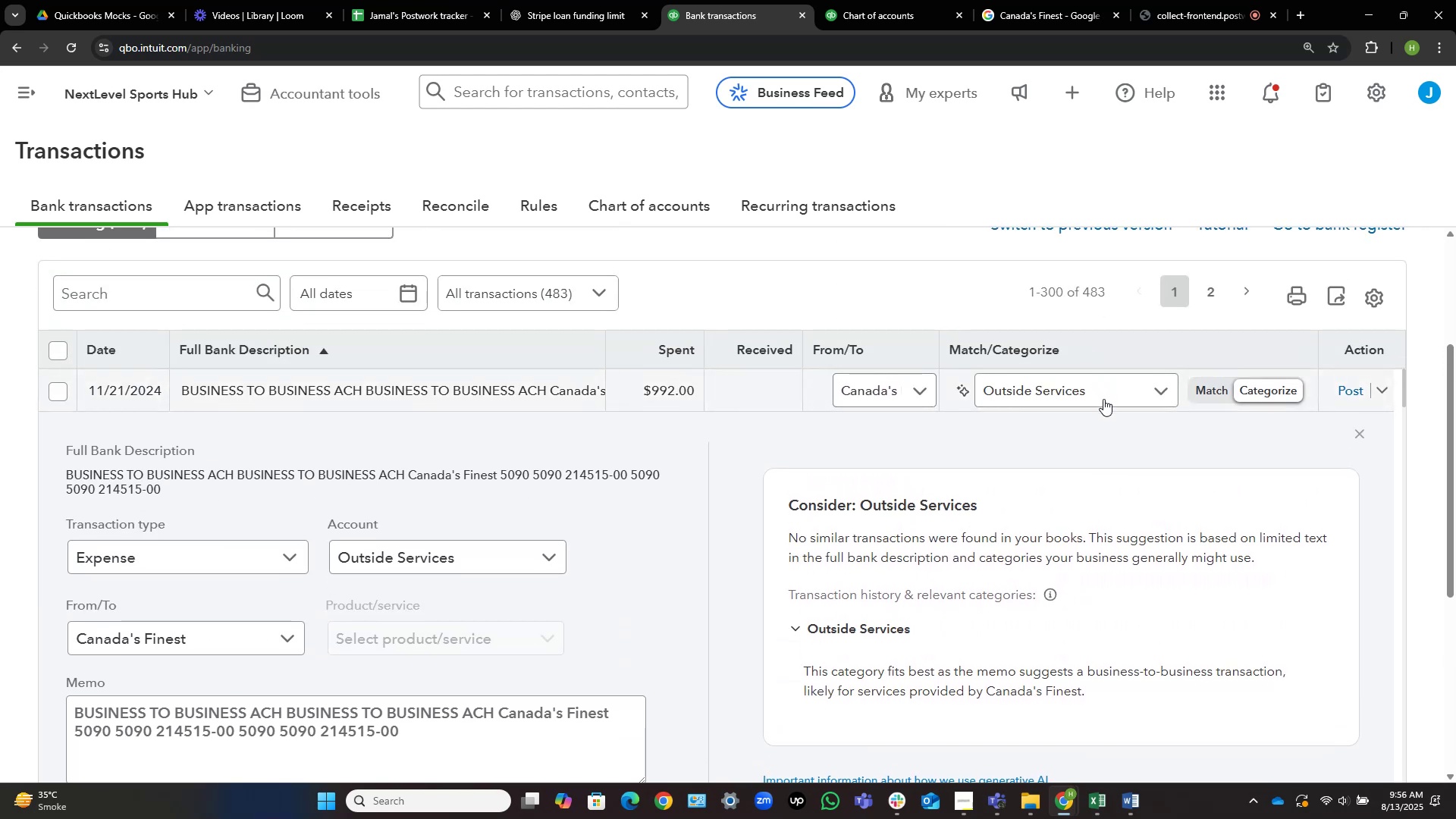 
left_click([1108, 394])
 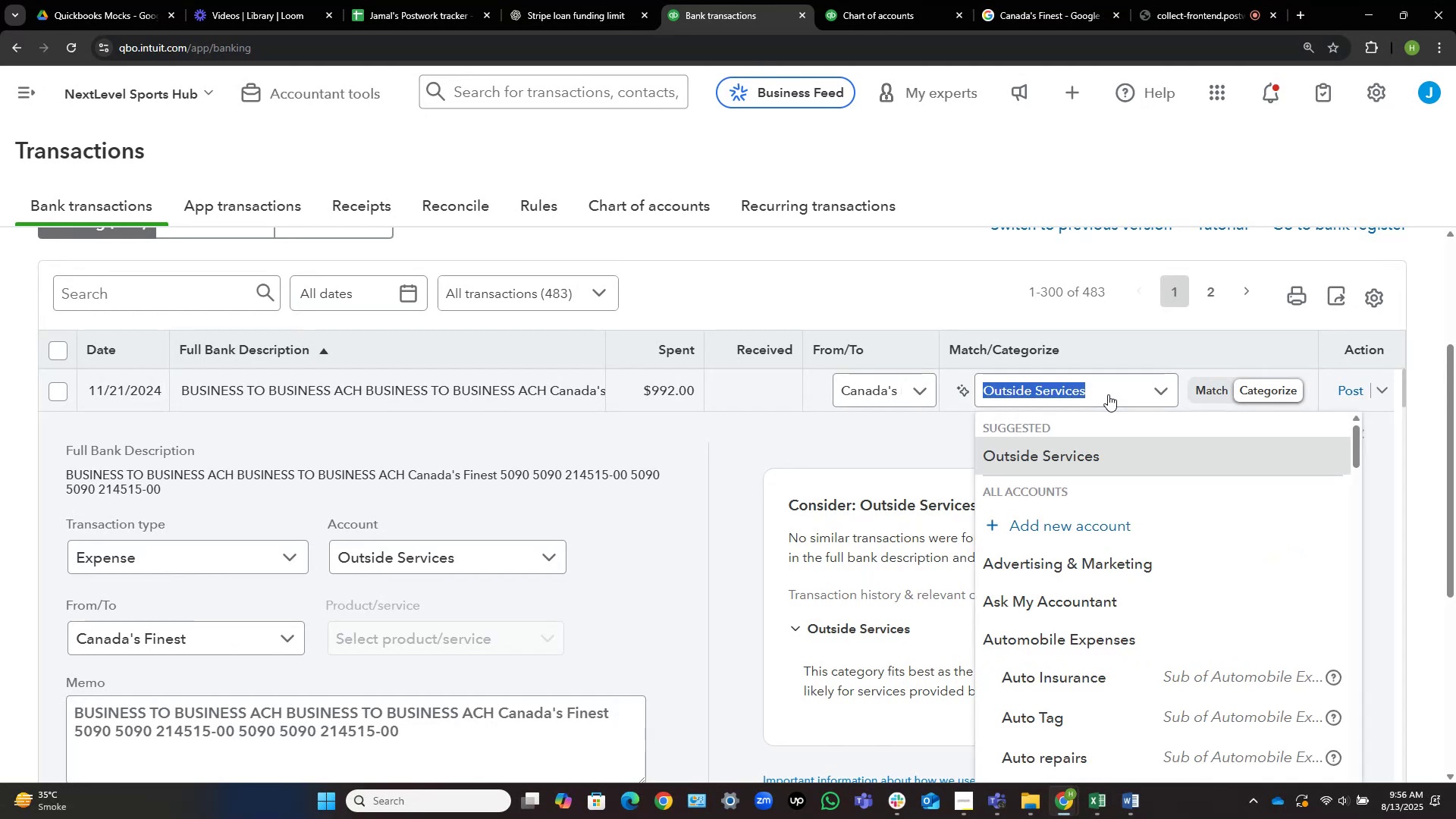 
type(foo)
 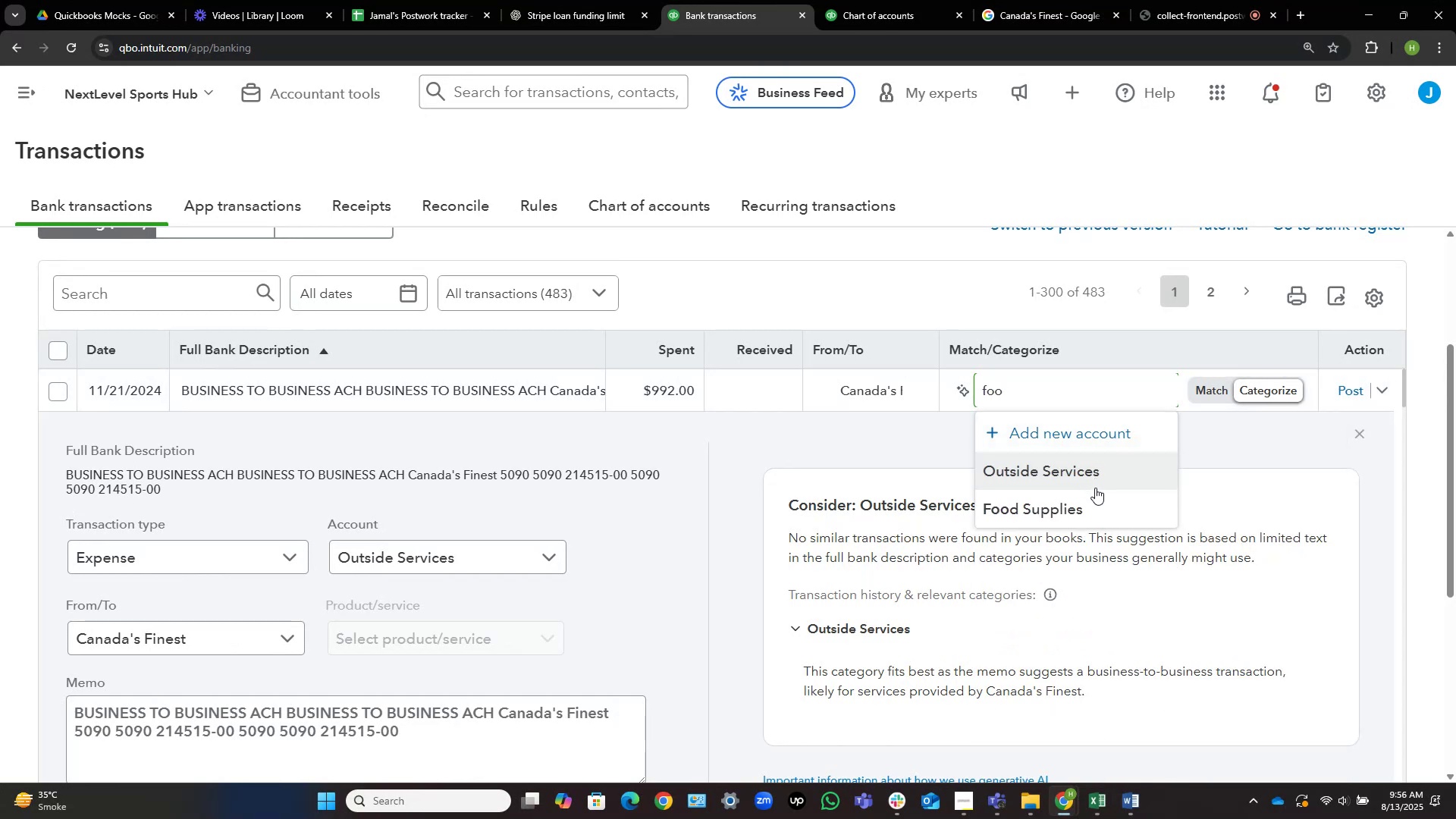 
left_click([1094, 494])
 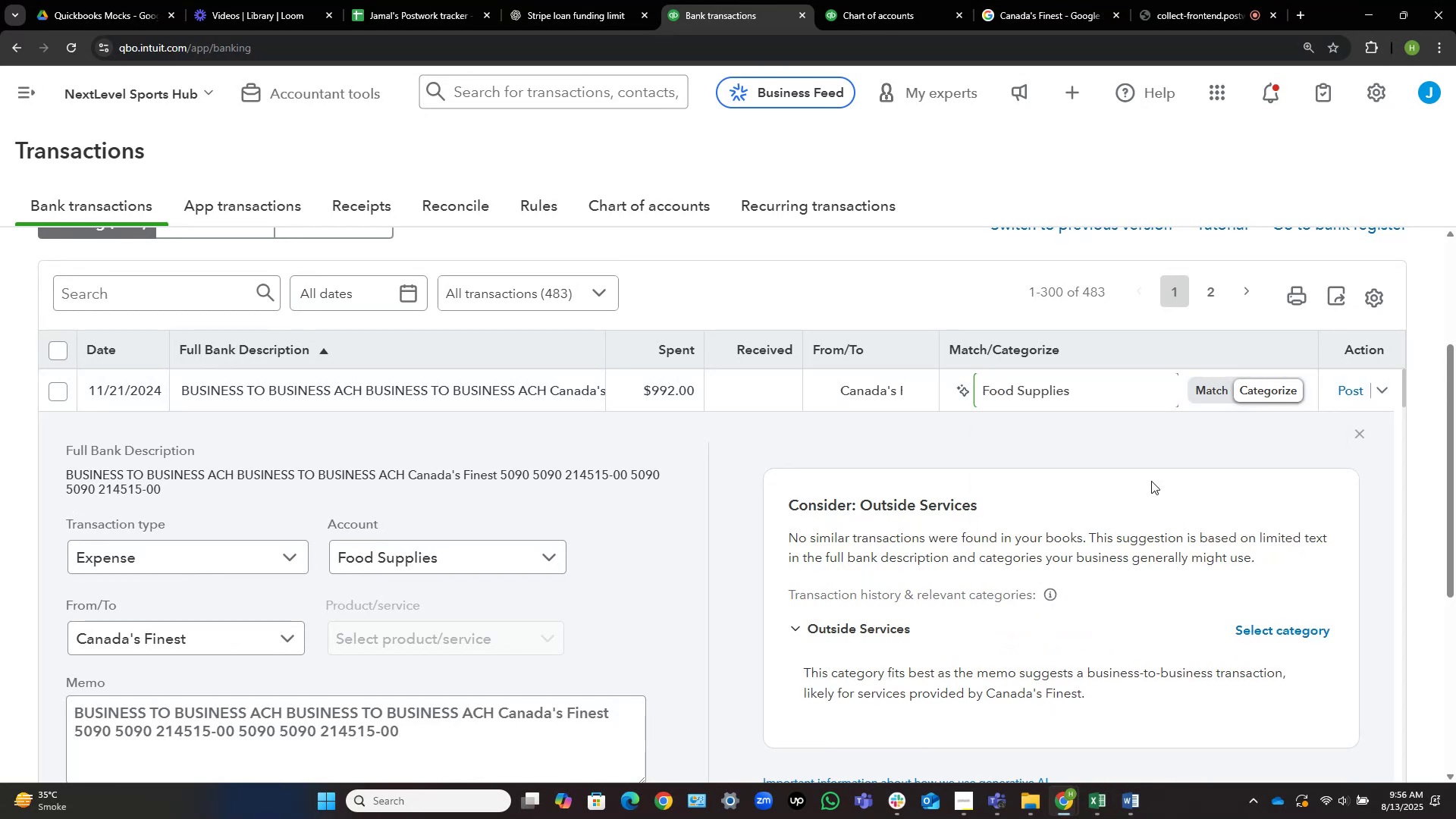 
scroll: coordinate [1147, 597], scroll_direction: down, amount: 4.0
 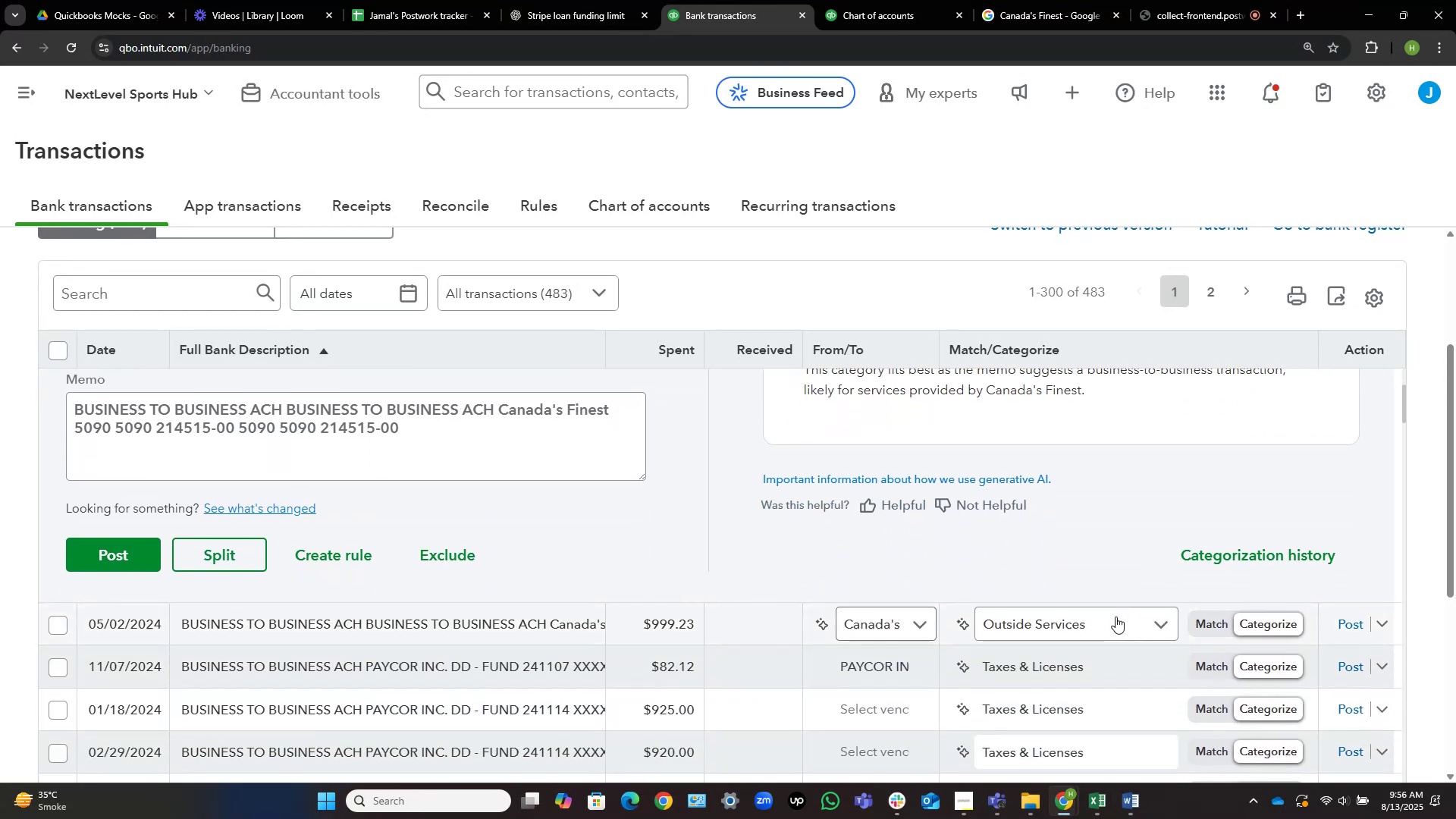 
left_click([1116, 617])
 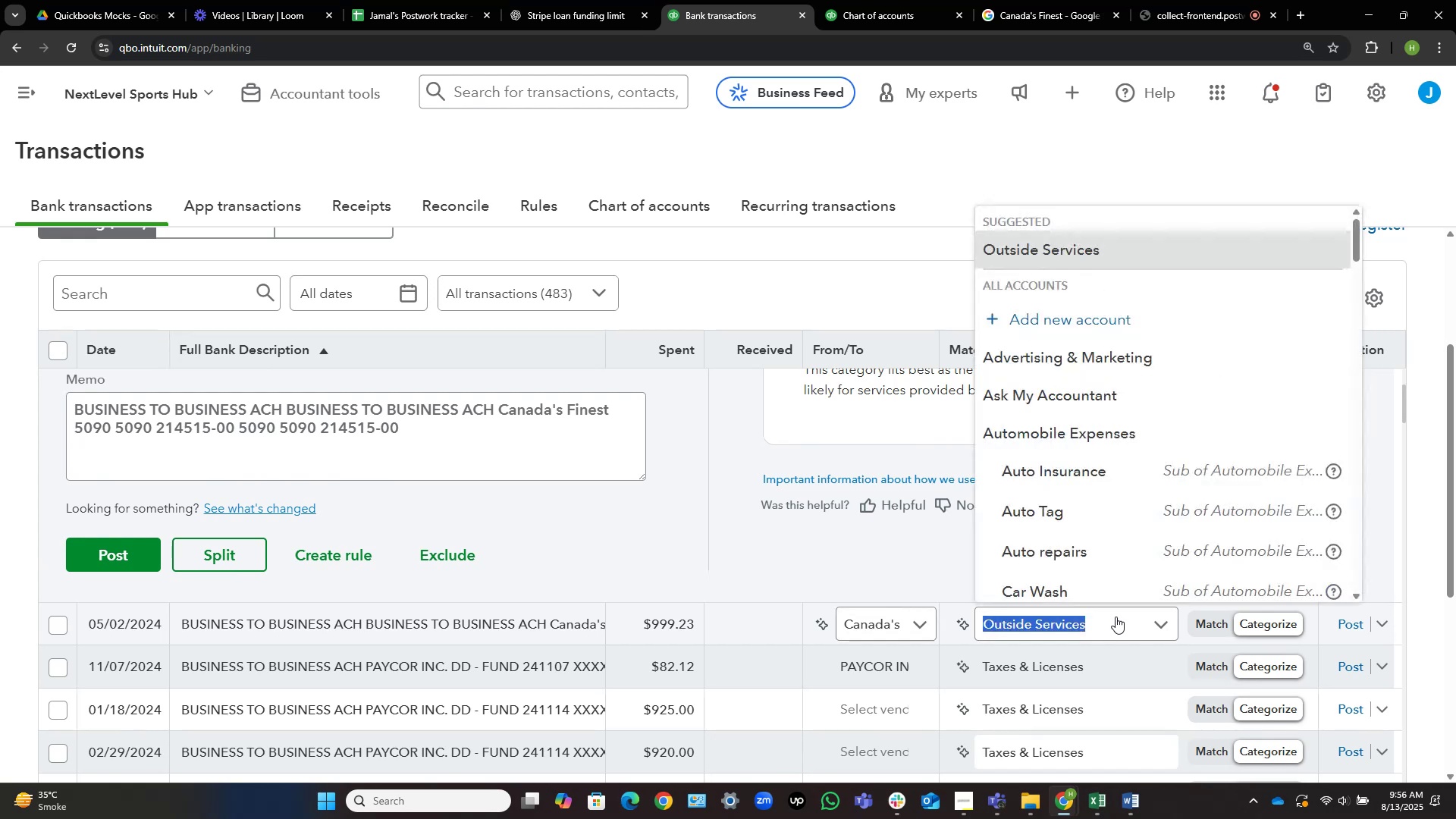 
type(food)
 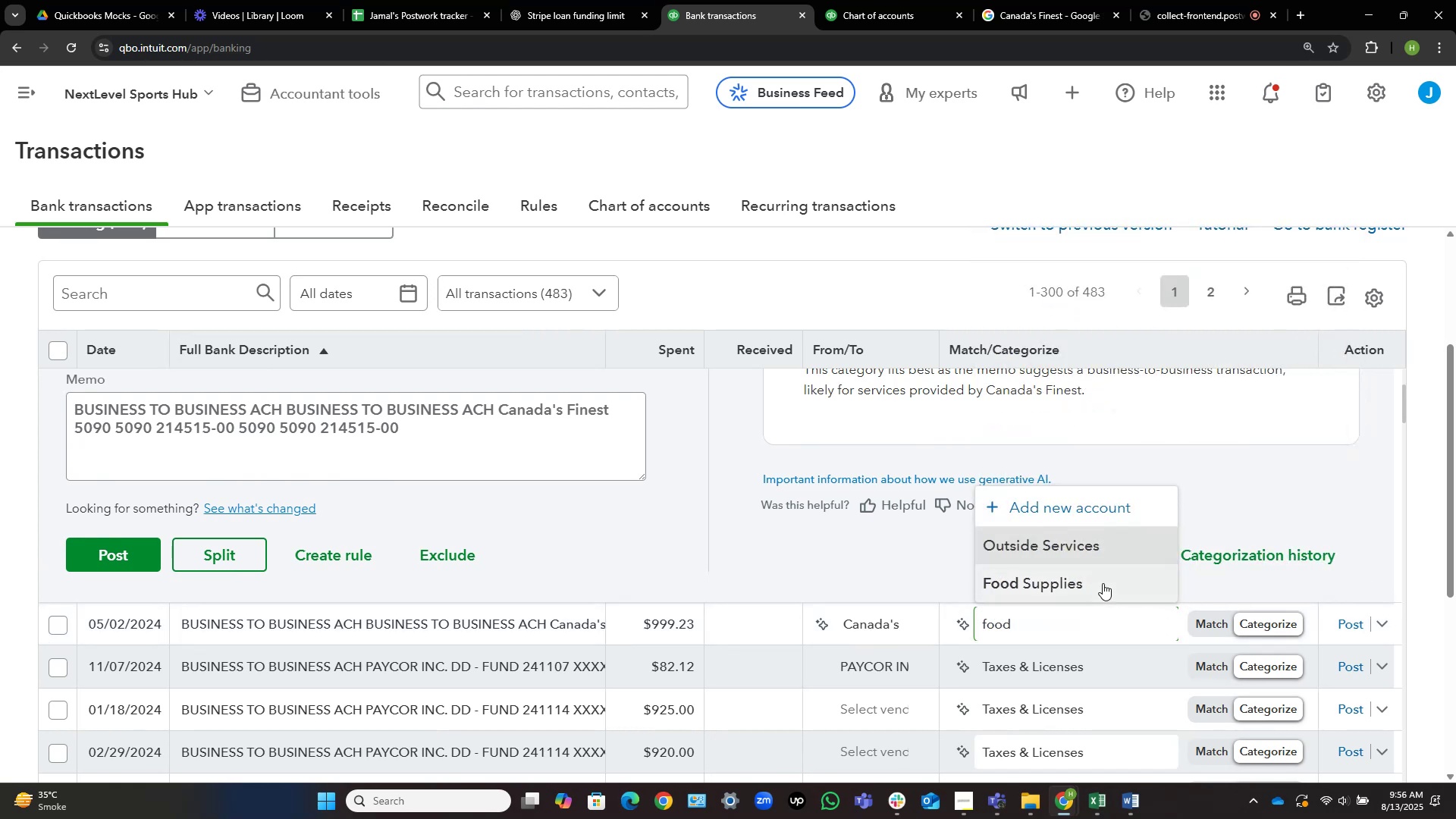 
left_click([1103, 583])
 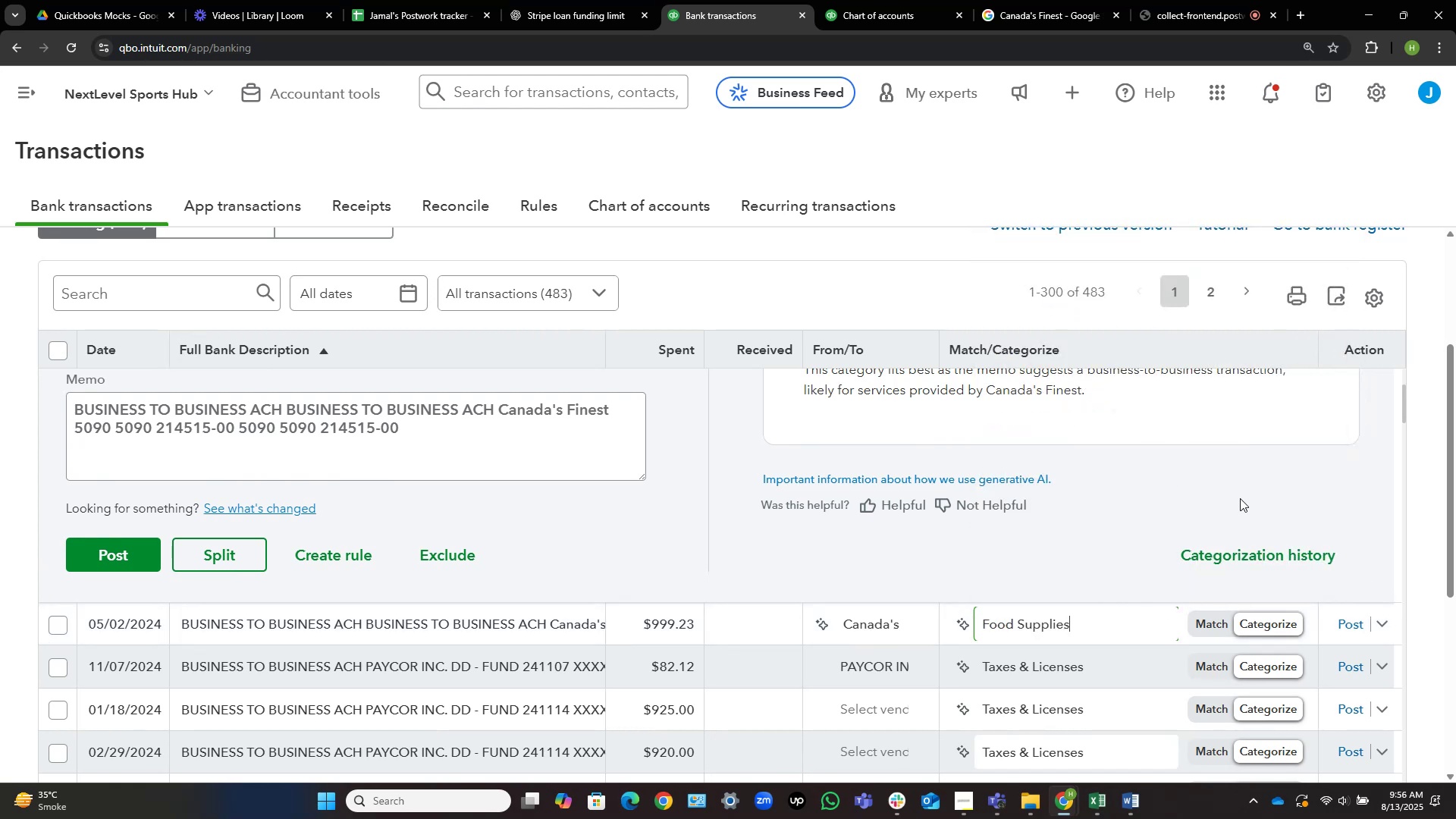 
scroll: coordinate [1240, 498], scroll_direction: up, amount: 4.0
 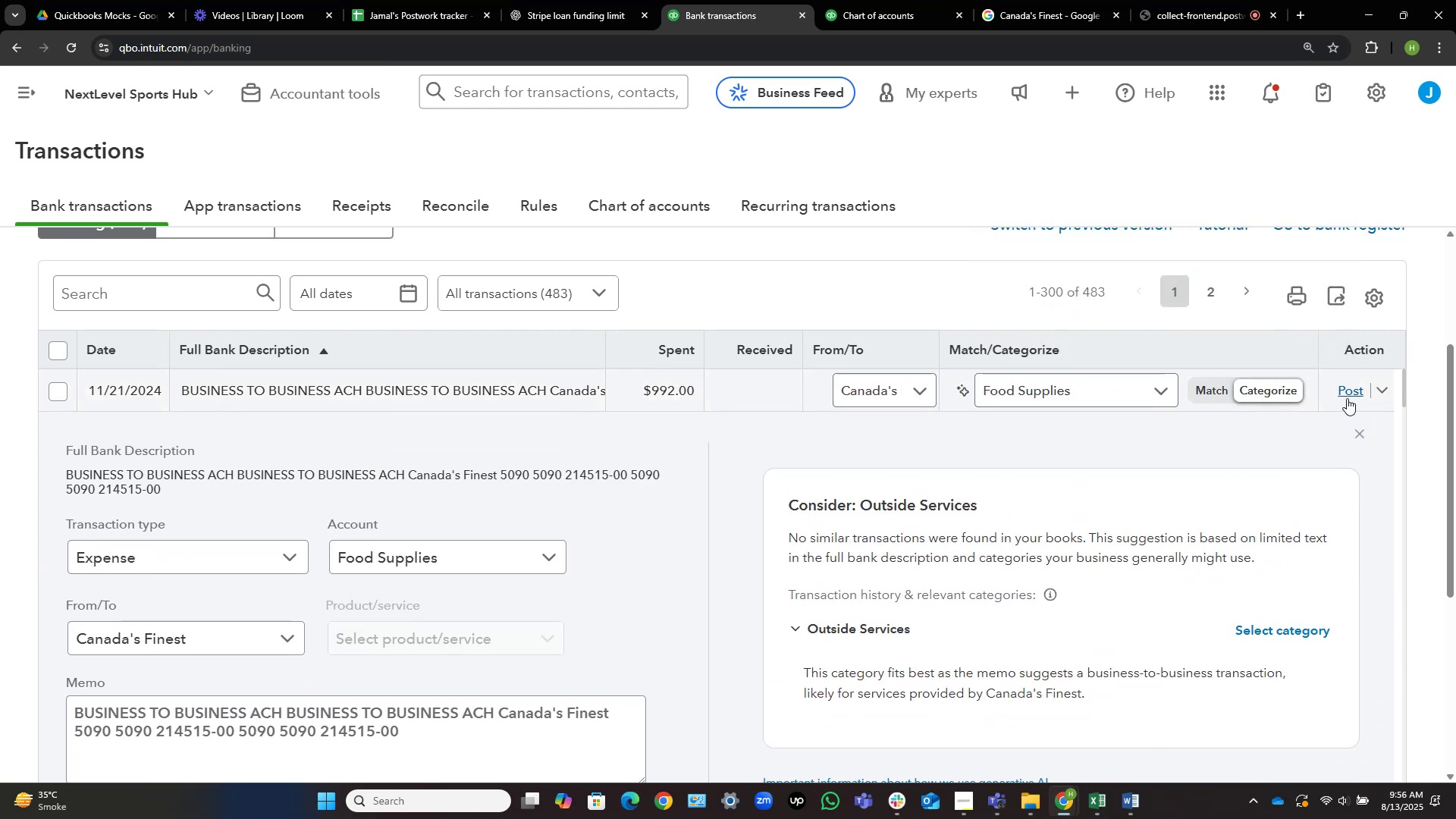 
left_click([1347, 397])
 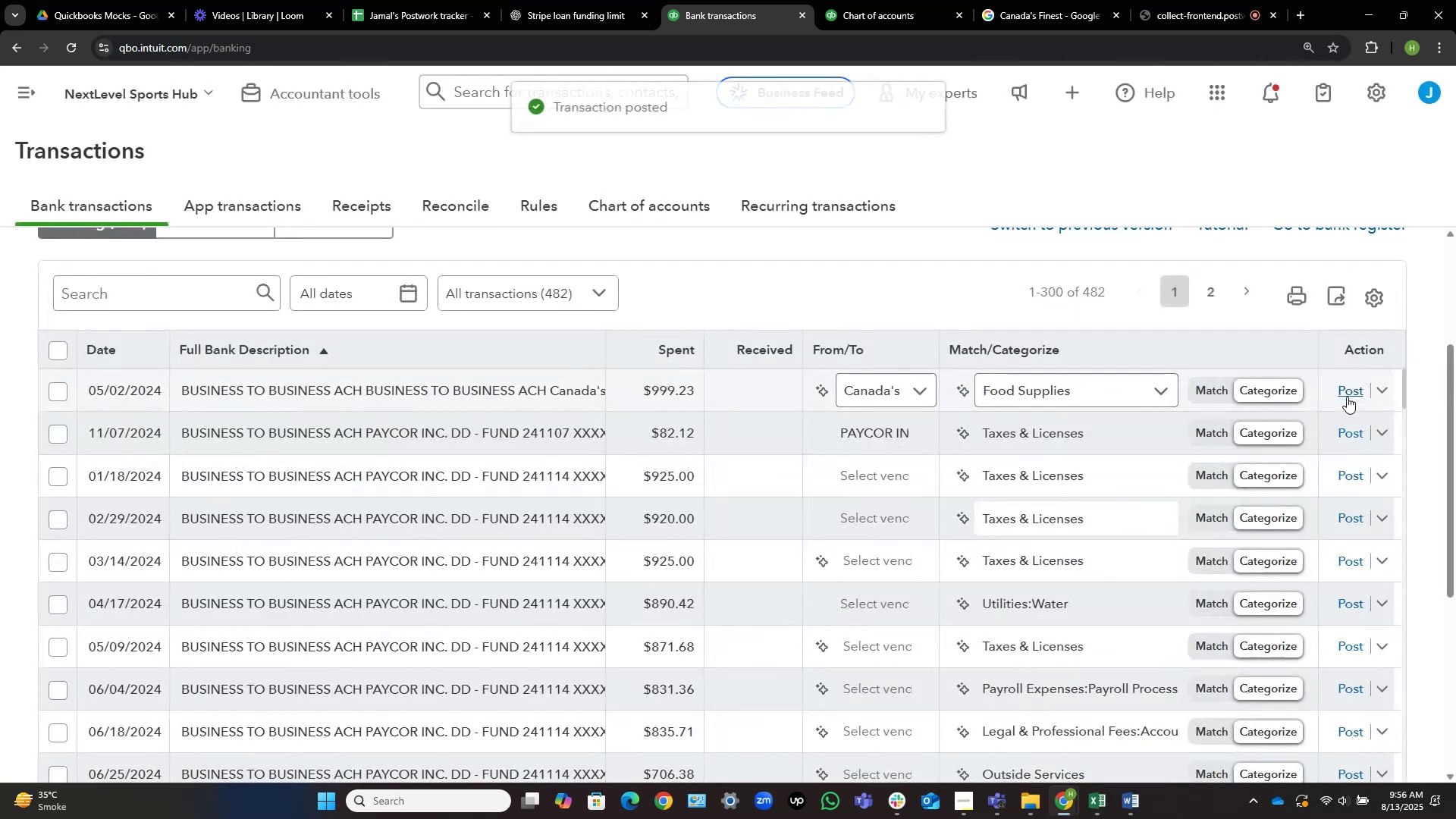 
left_click([1347, 397])
 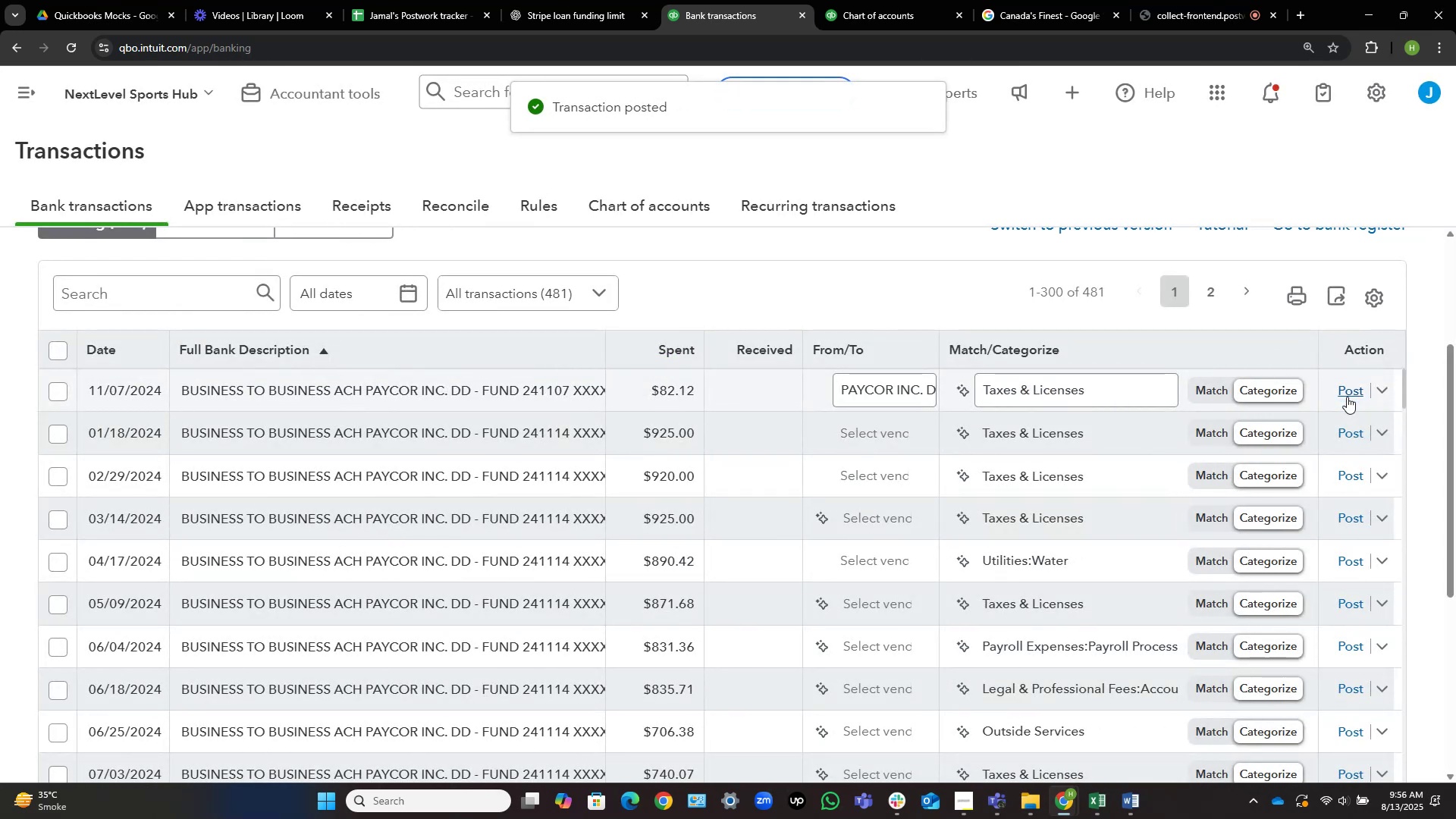 
wait(10.04)
 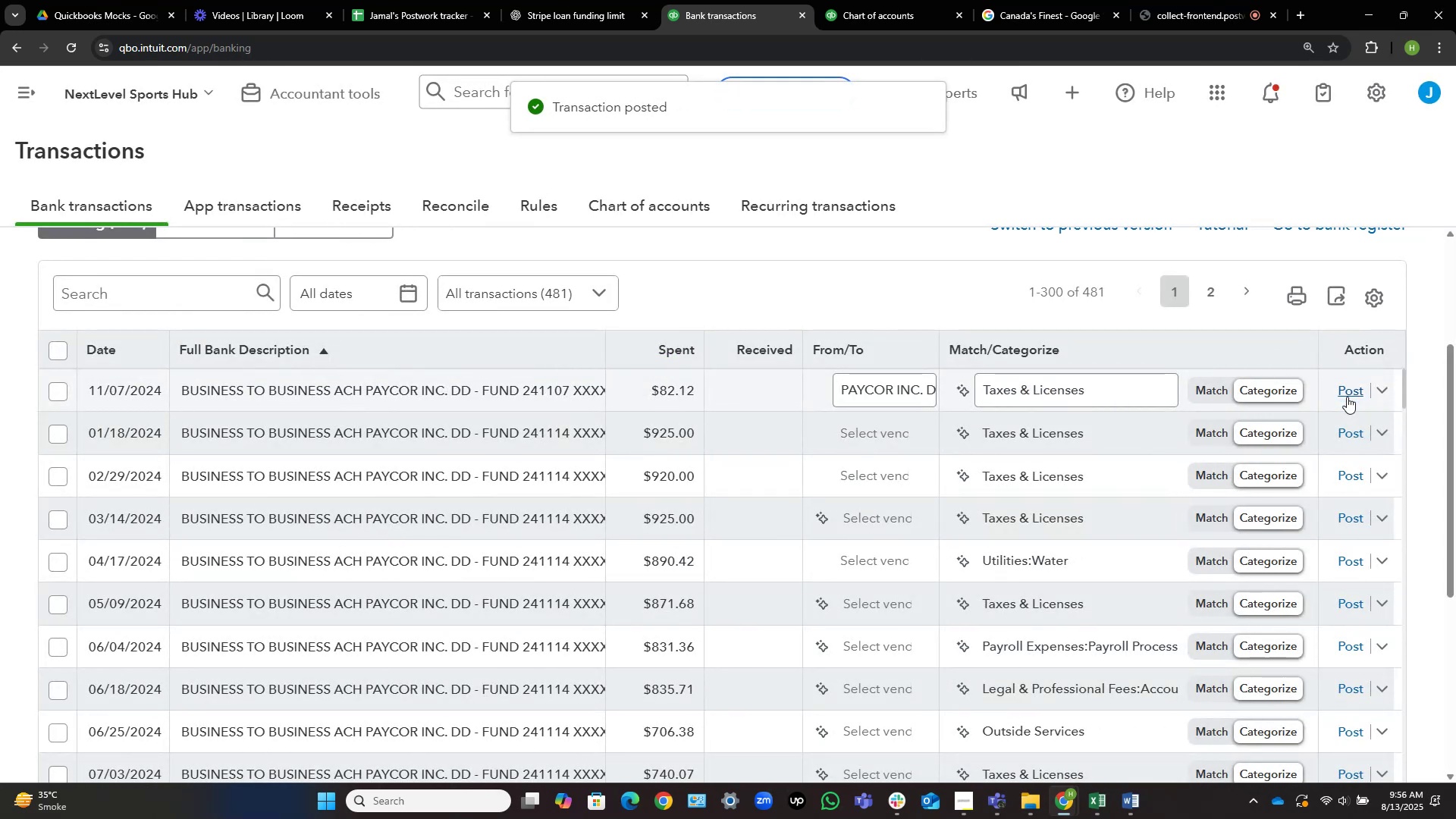 
left_click([882, 428])
 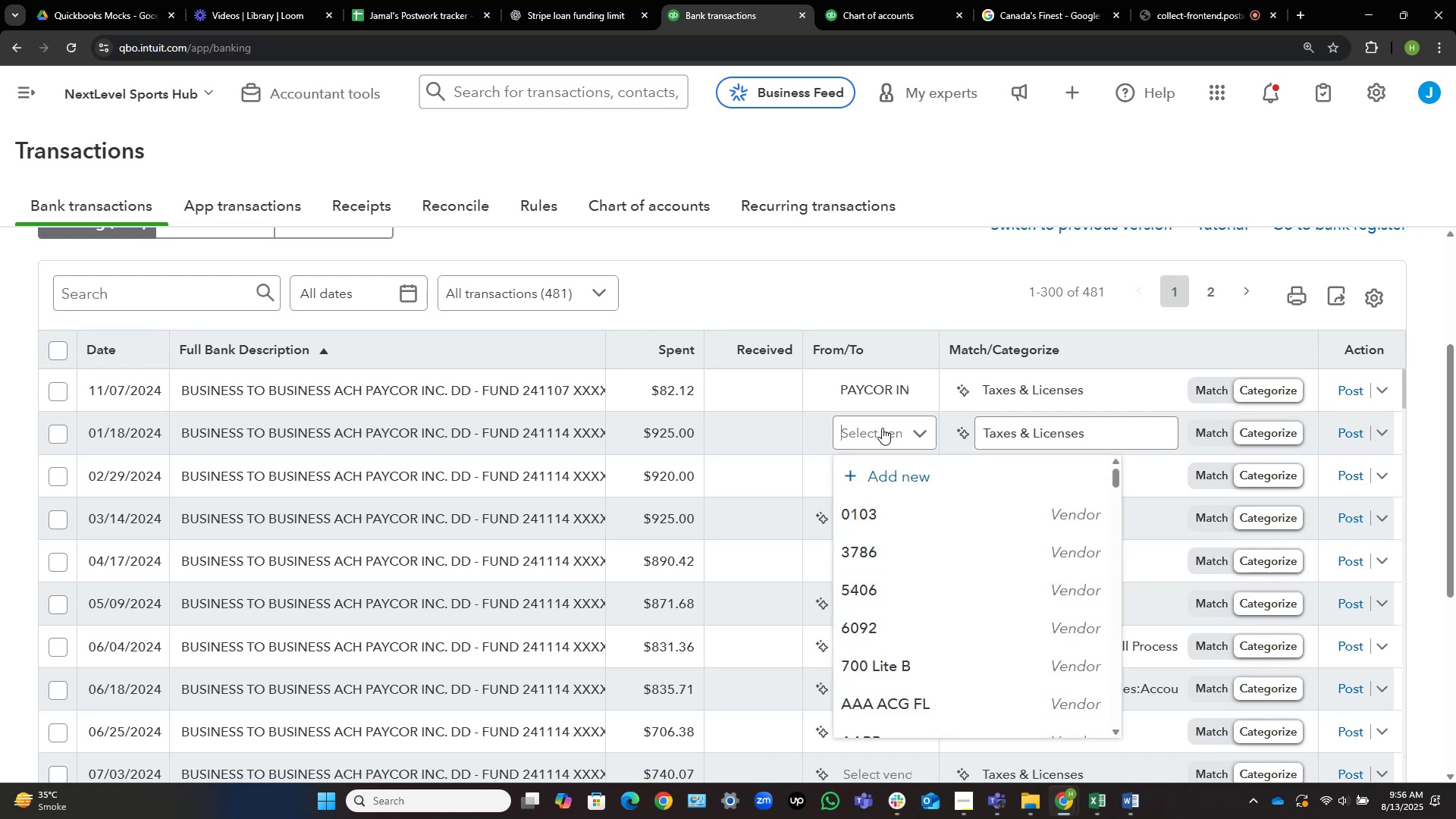 
type(payc)
 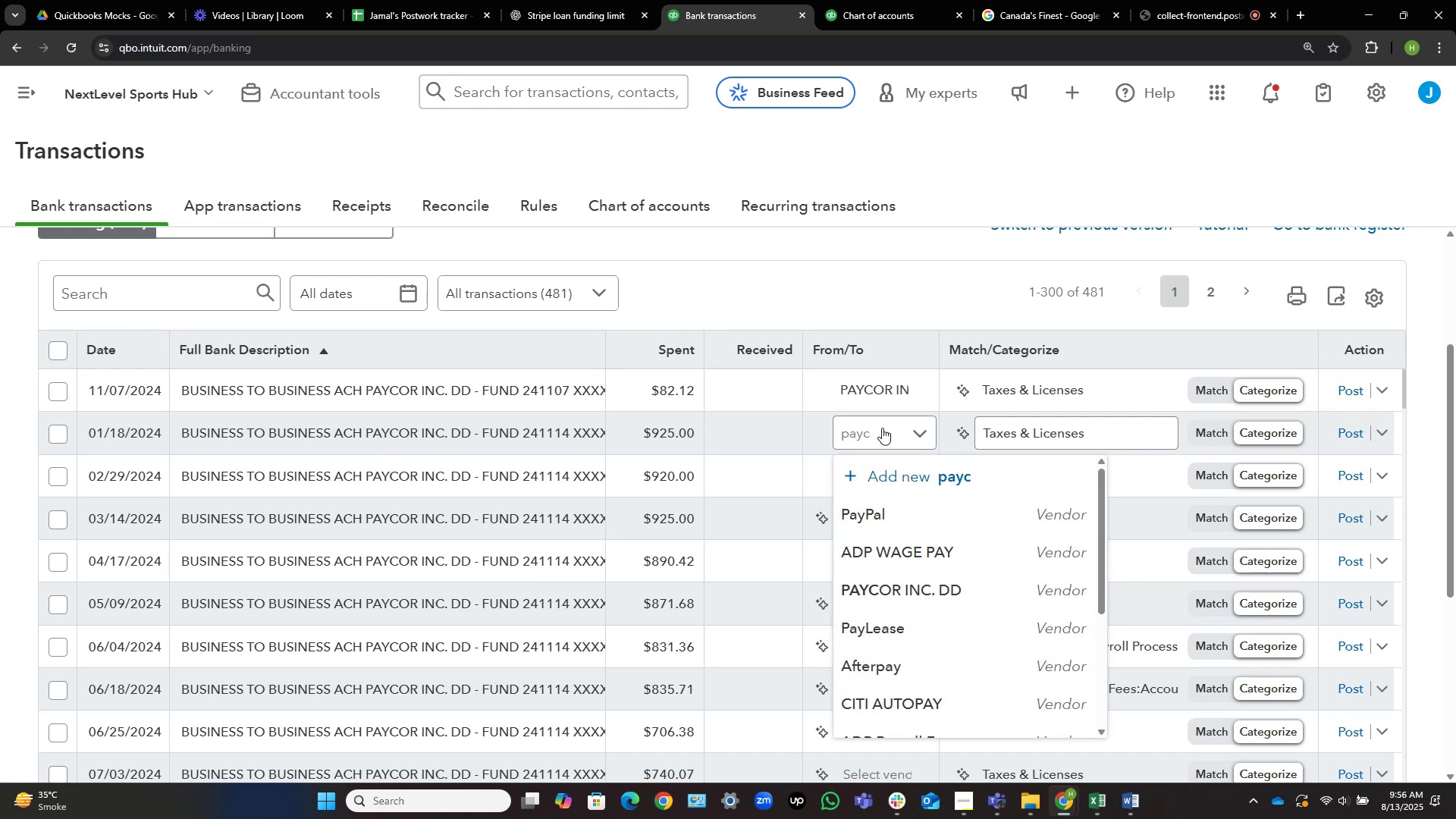 
key(Control+Shift+ArrowDown)
 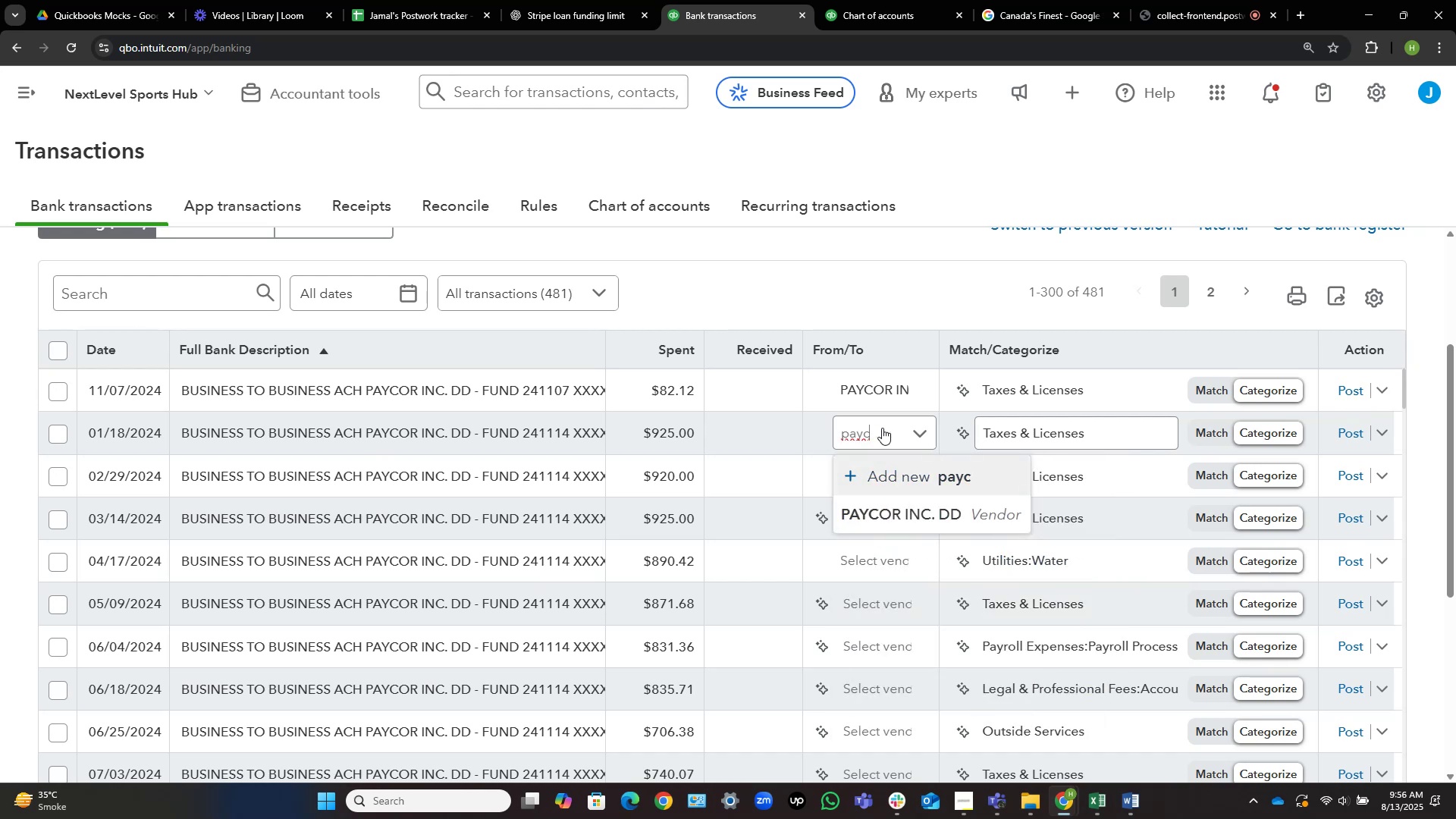 
key(Control+C)
 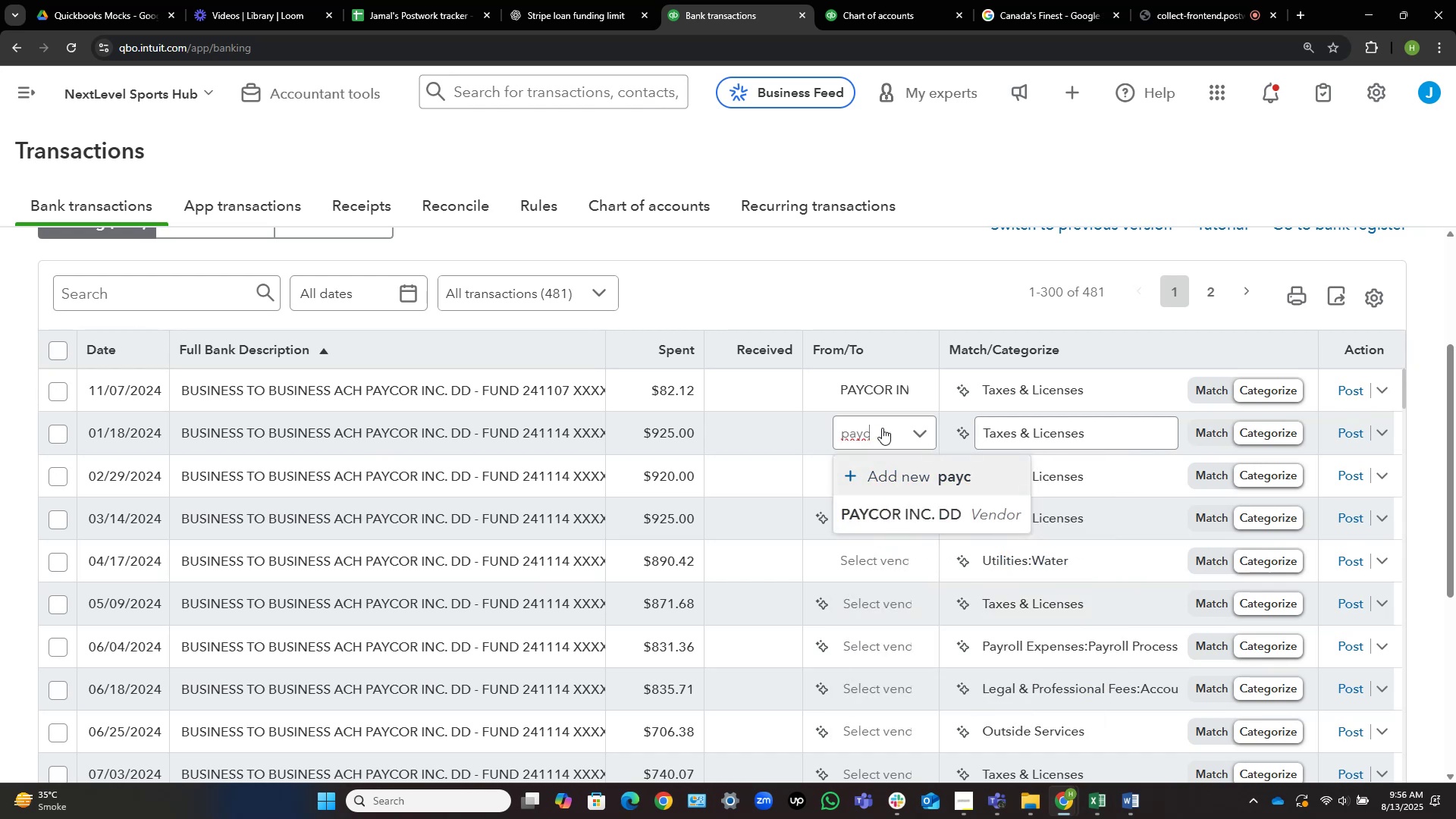 
hold_key(key=ControlLeft, duration=0.65)
 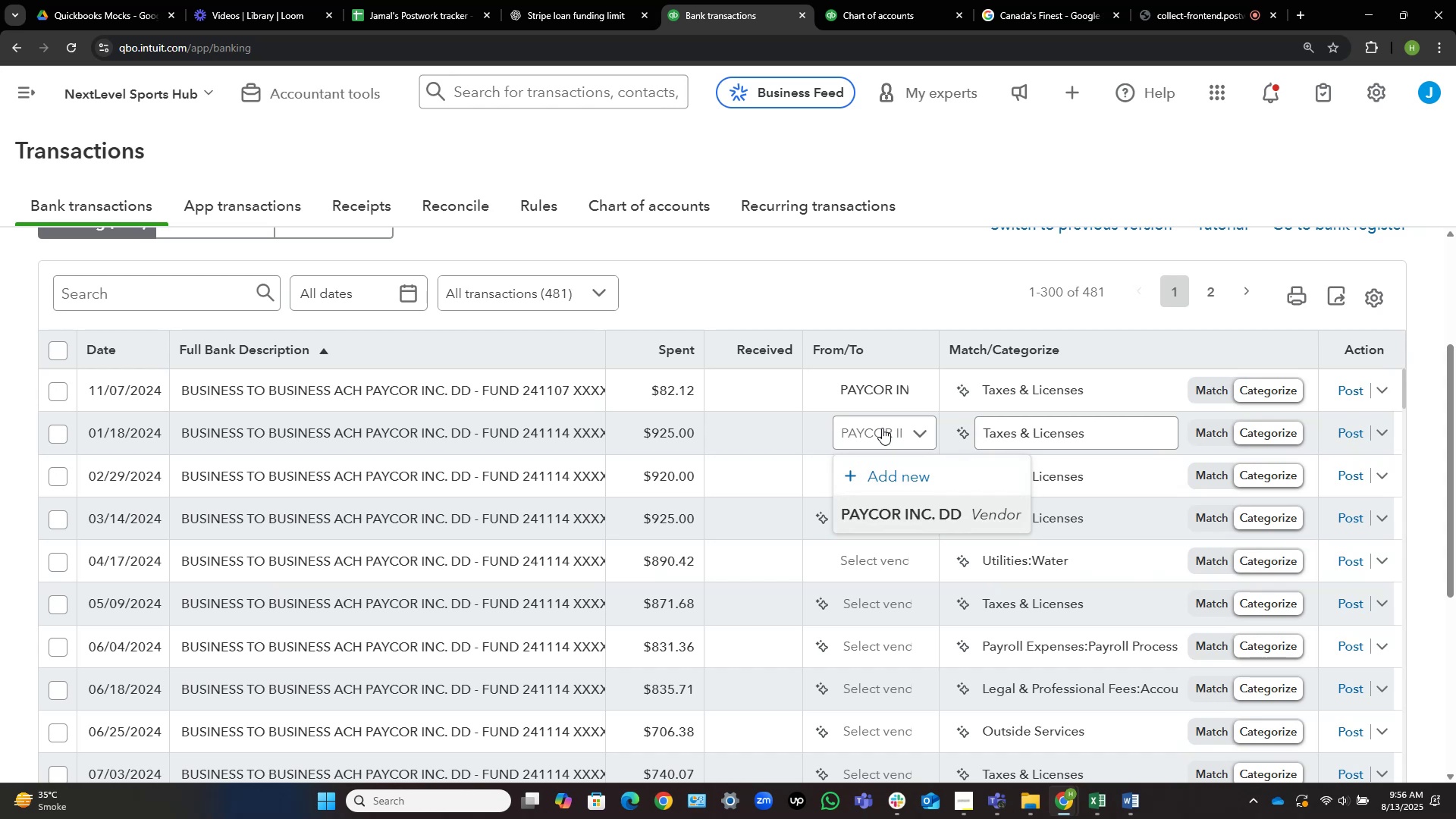 
hold_key(key=ShiftLeft, duration=0.56)
 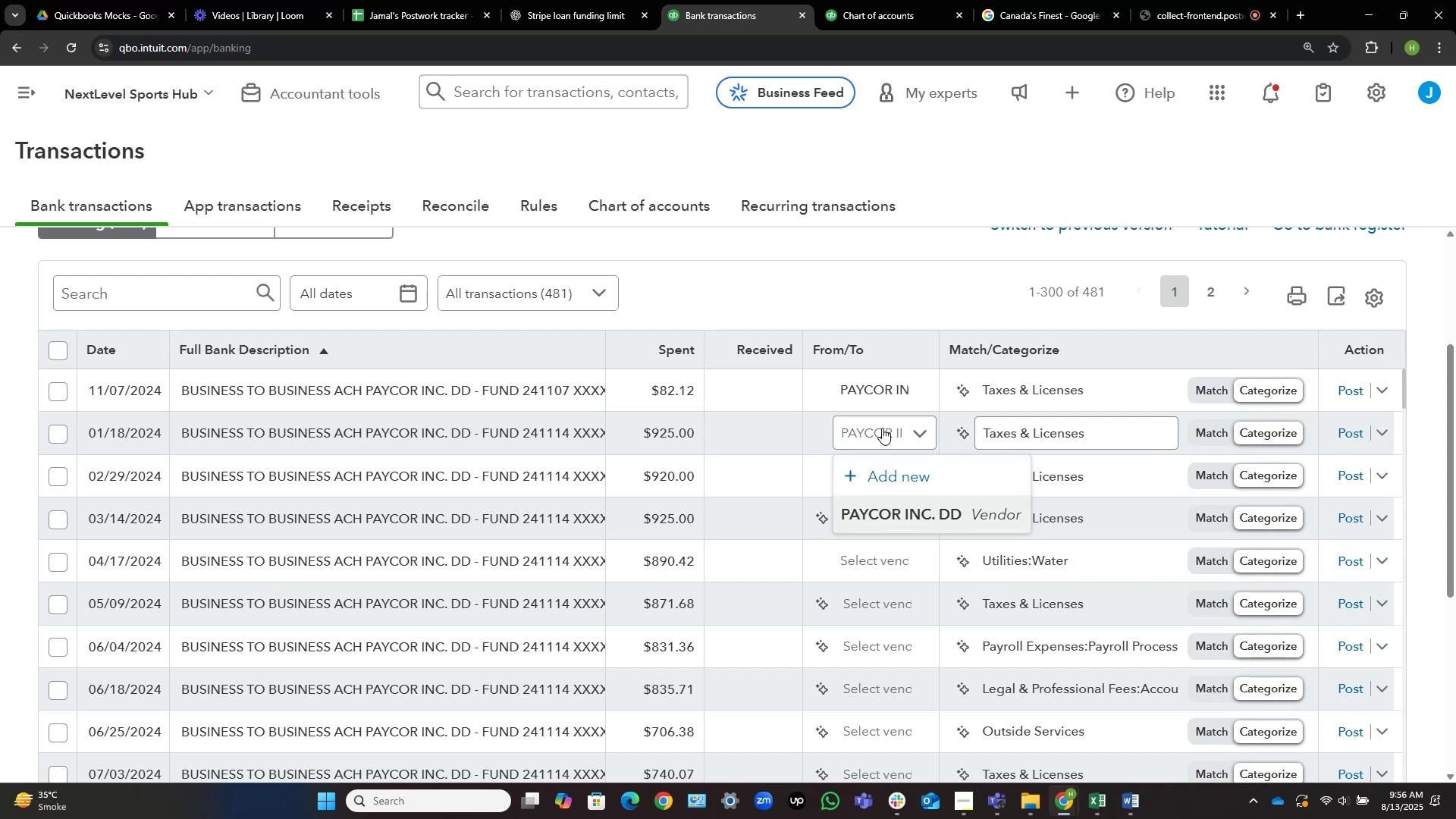 
hold_key(key=ArrowDown, duration=0.32)
 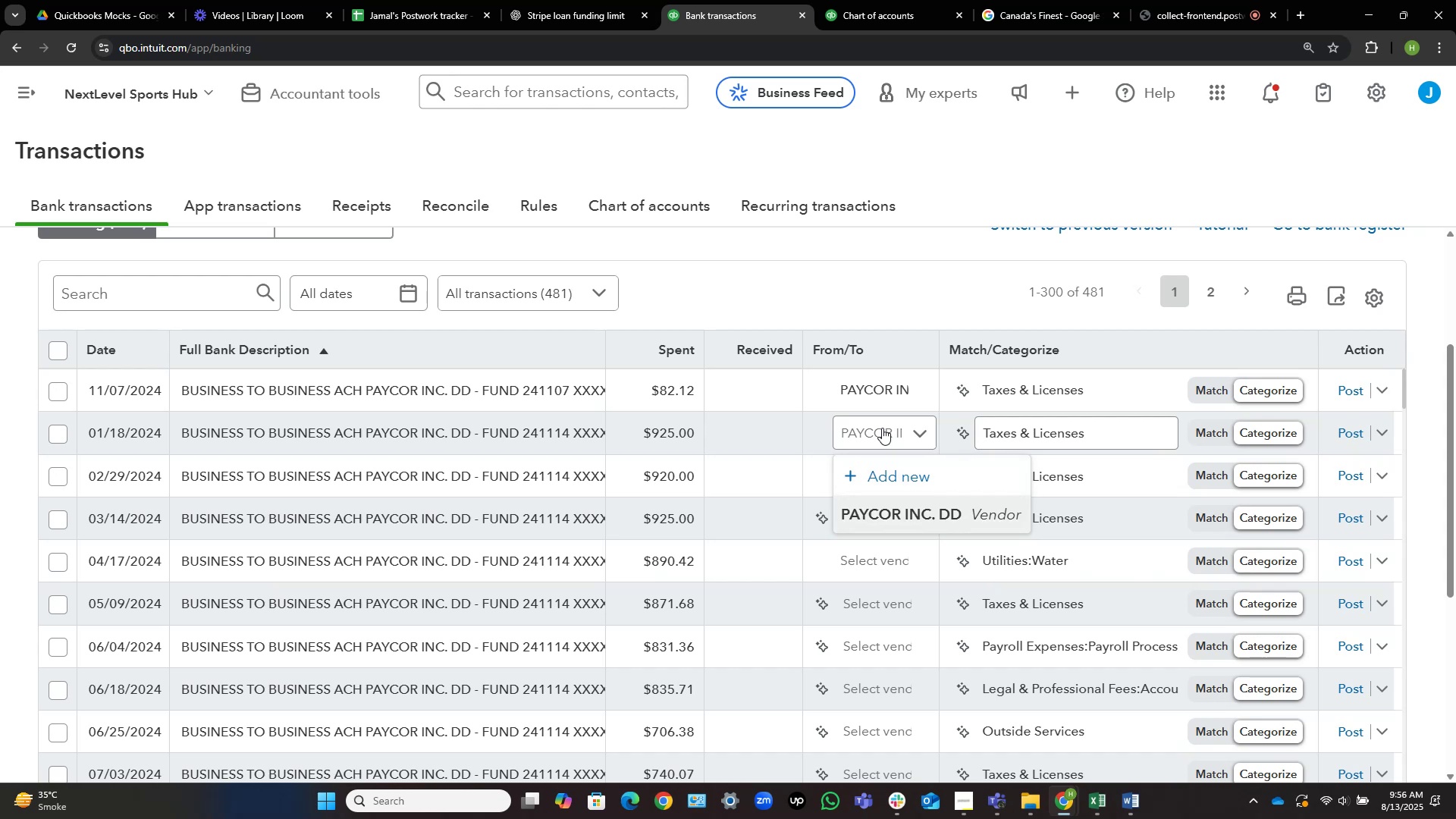 
key(ArrowRight)
 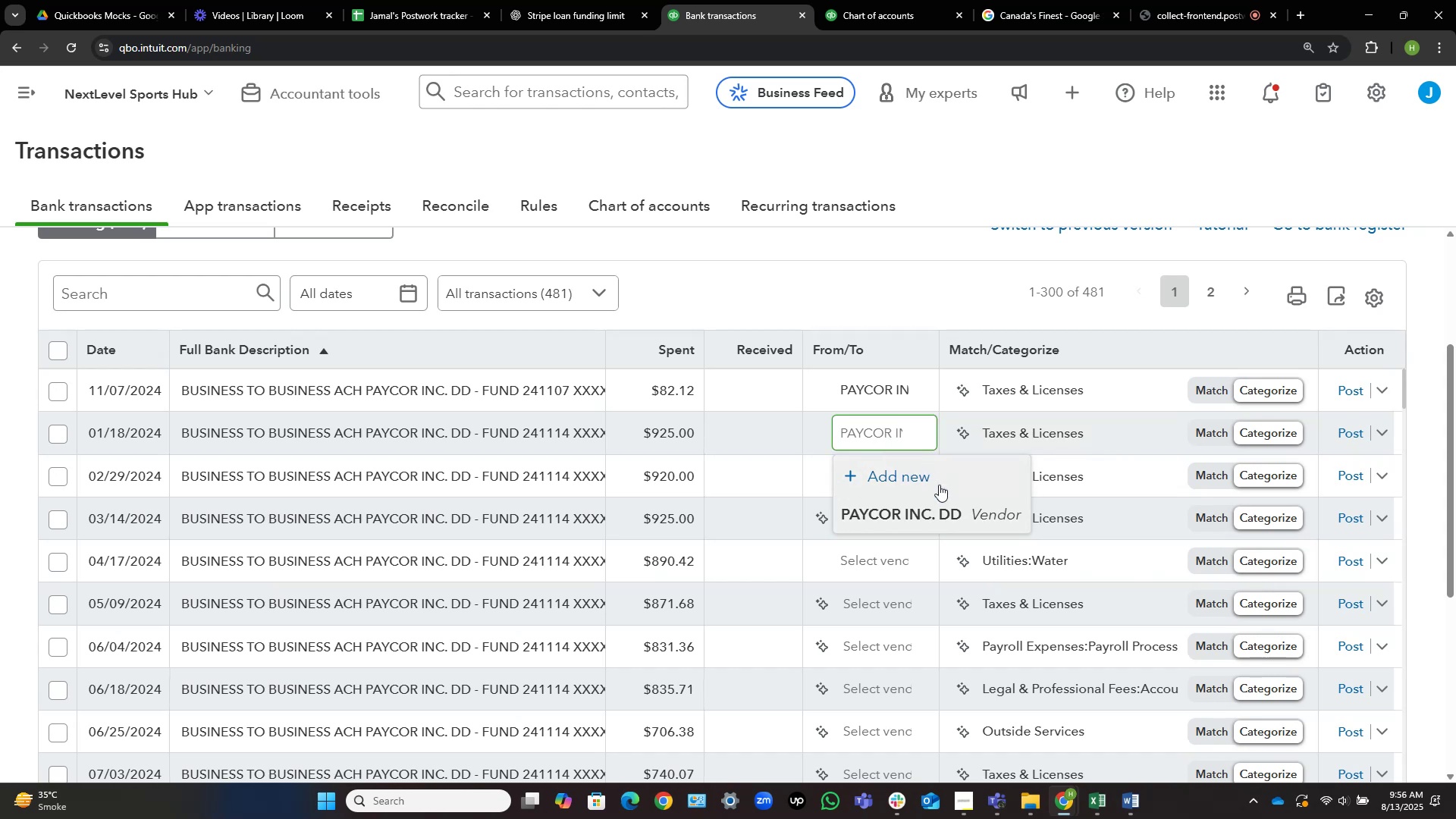 
left_click([909, 509])
 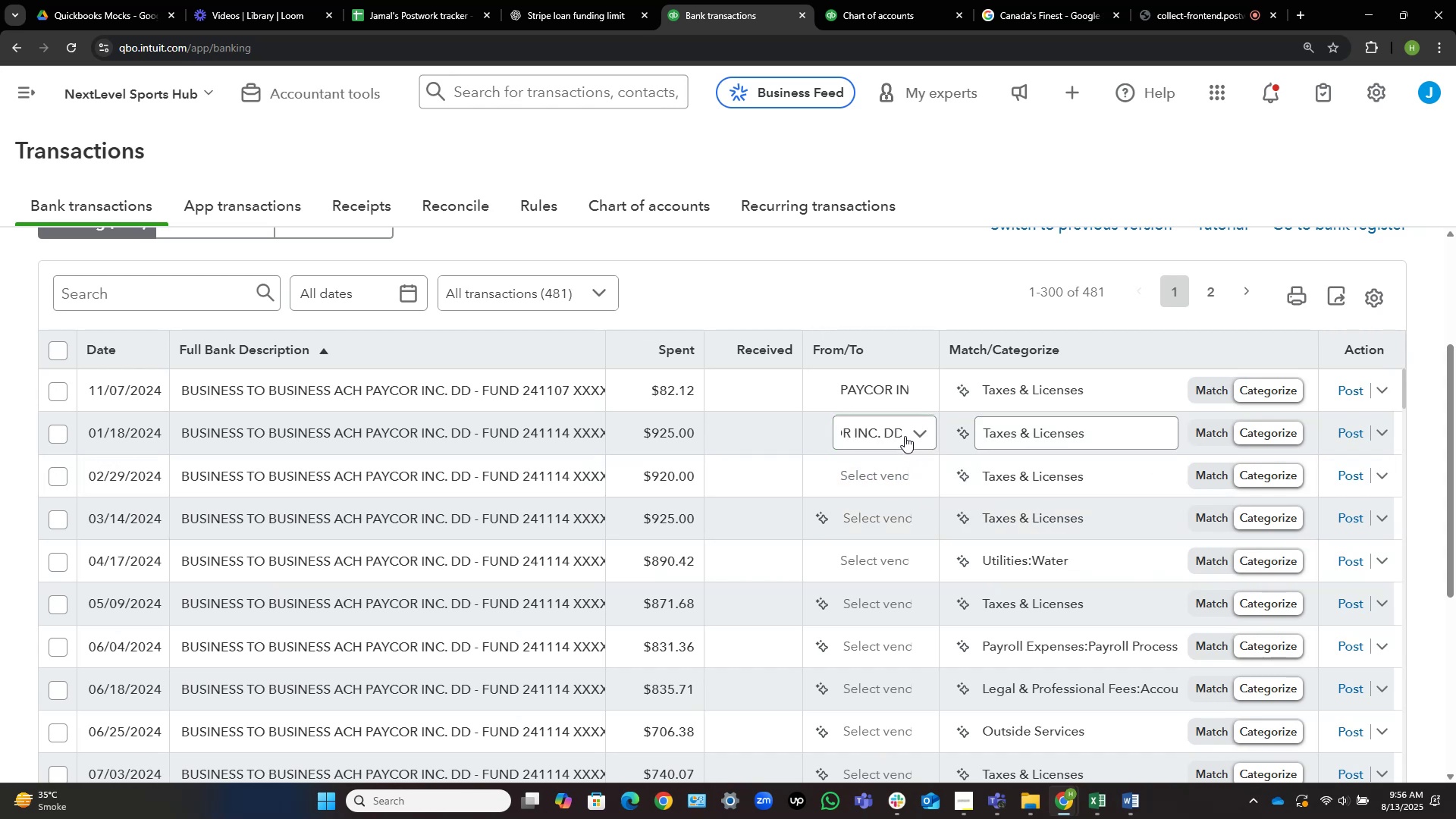 
left_click([899, 433])
 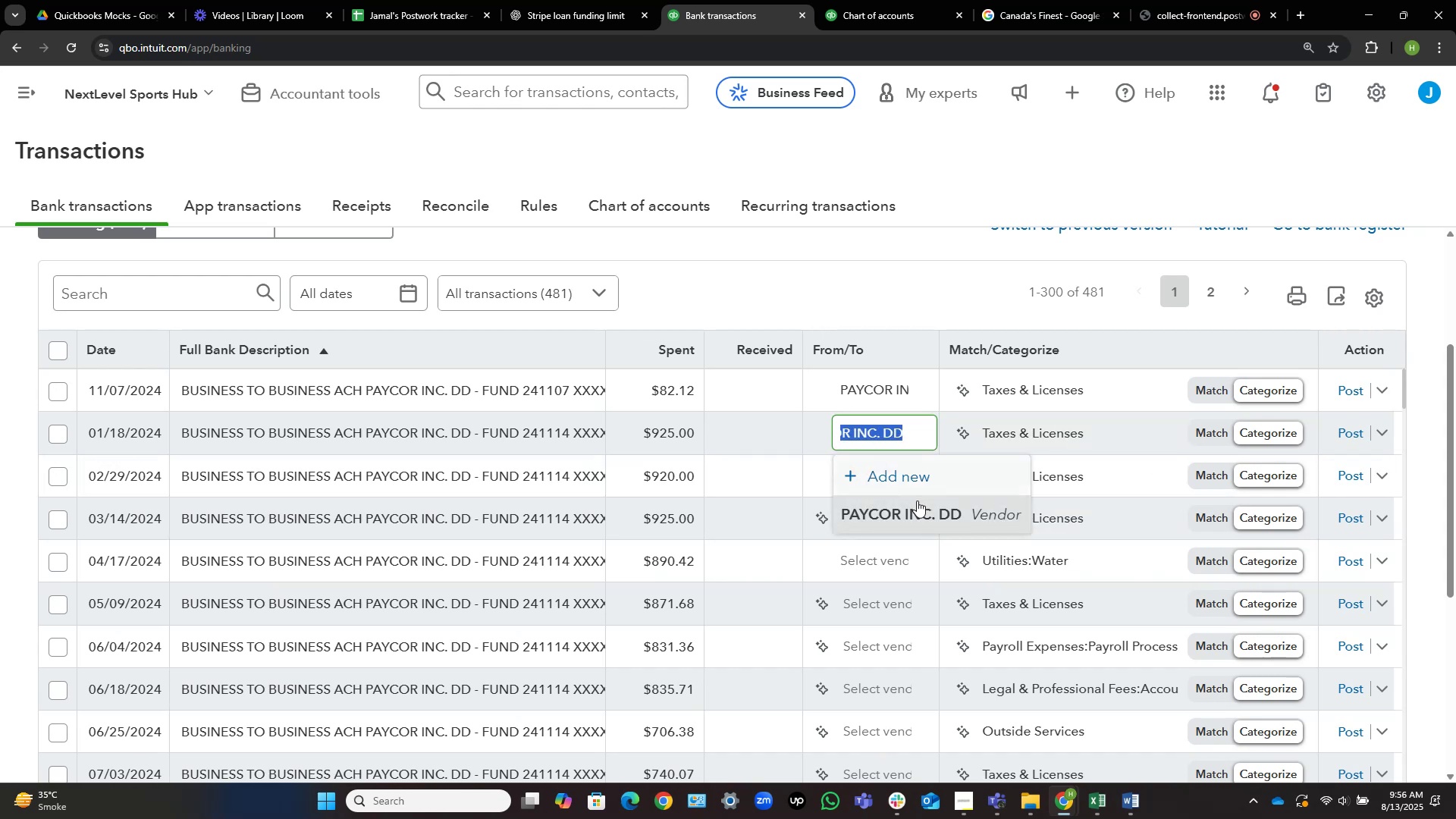 
key(Control+C)
 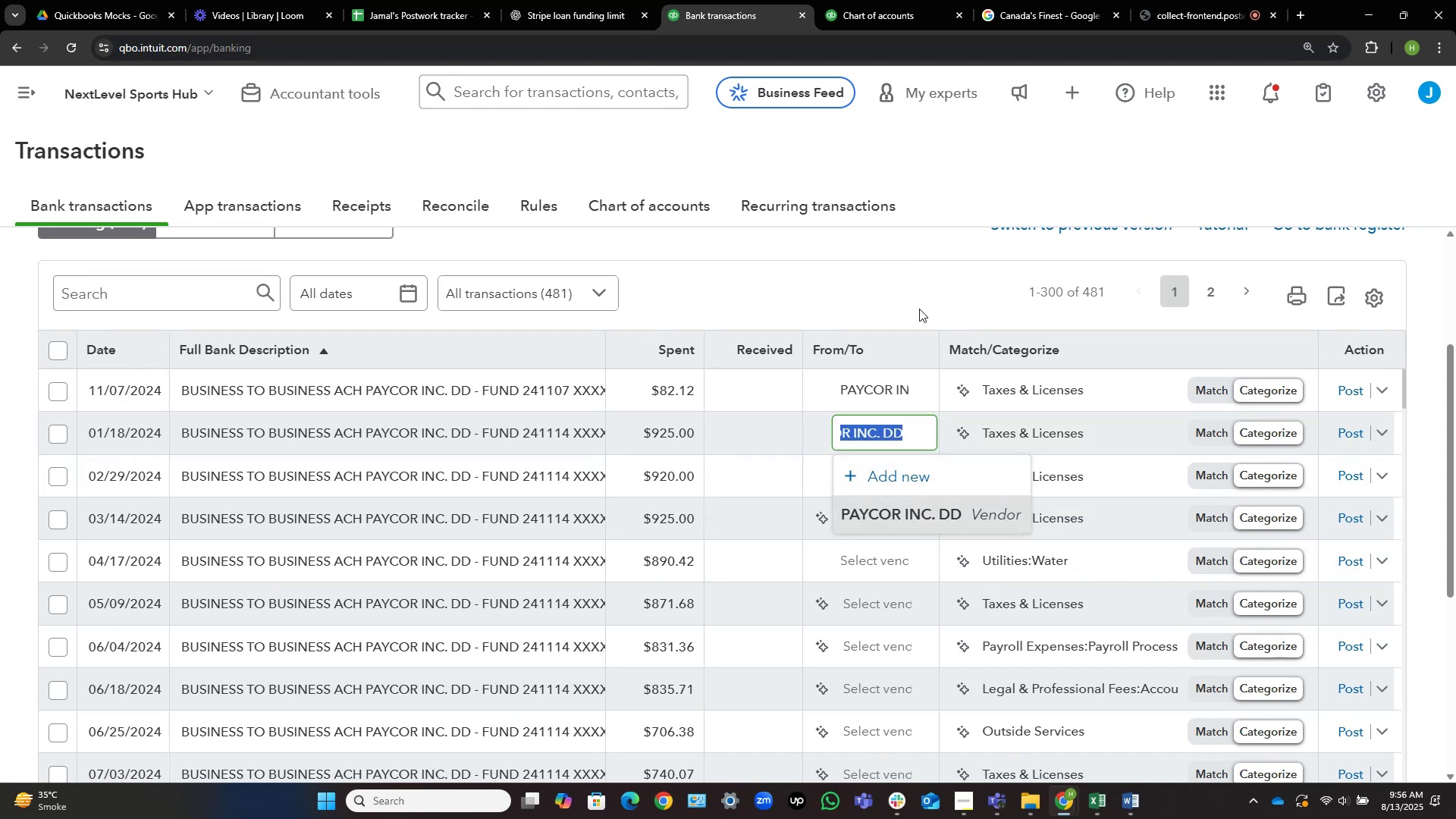 
left_click([928, 276])
 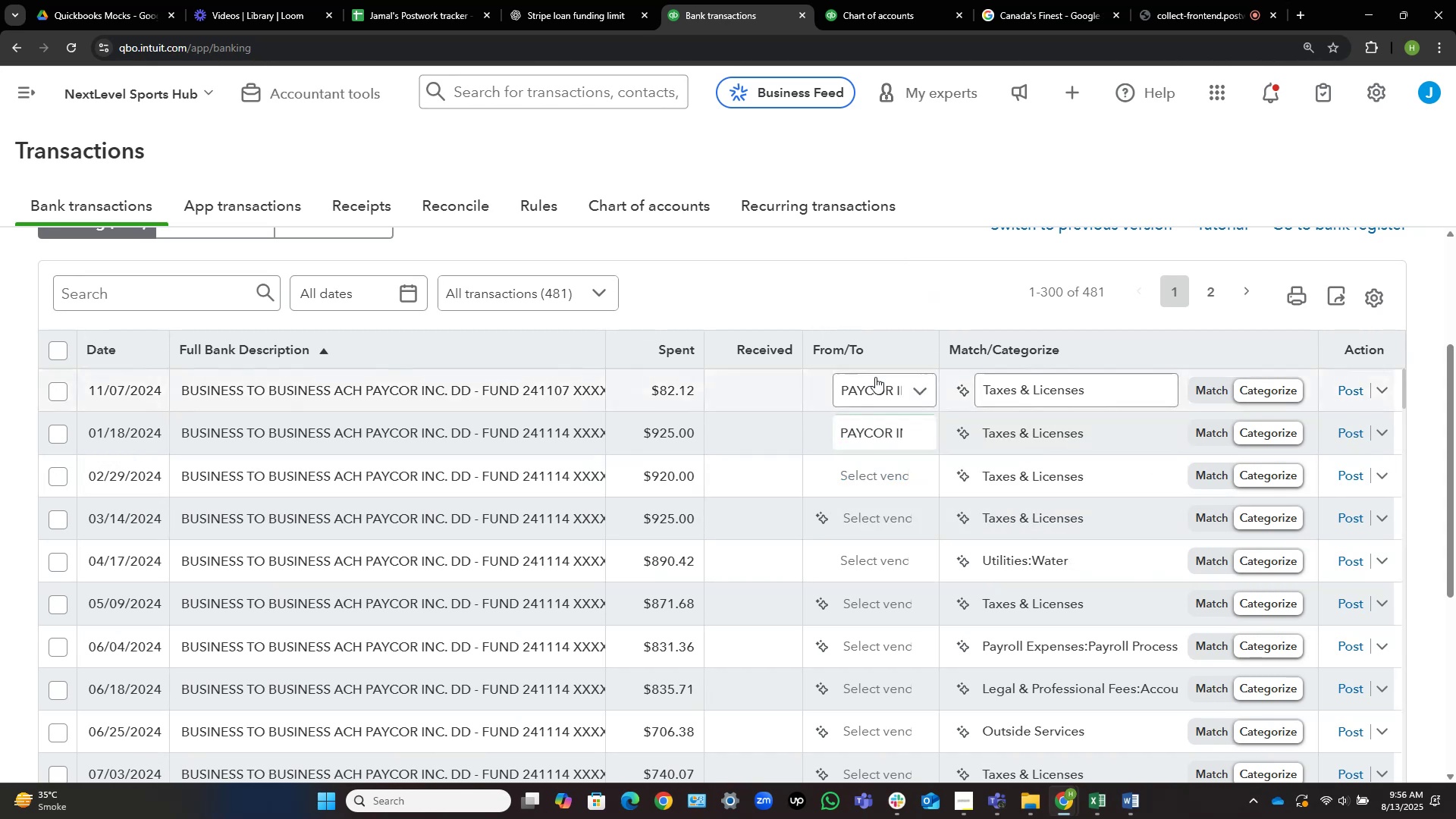 
left_click([875, 377])
 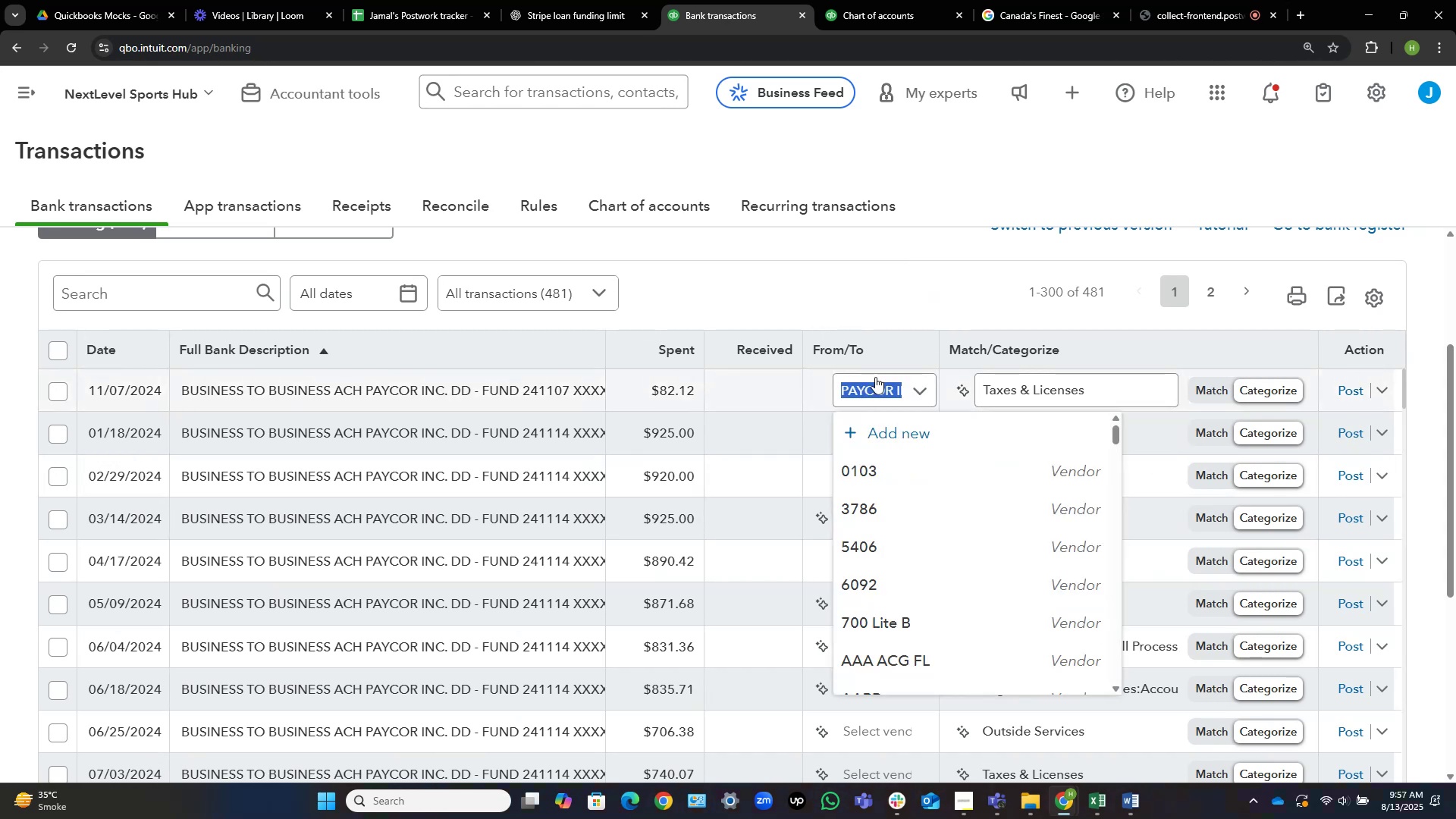 
key(Control+V)
 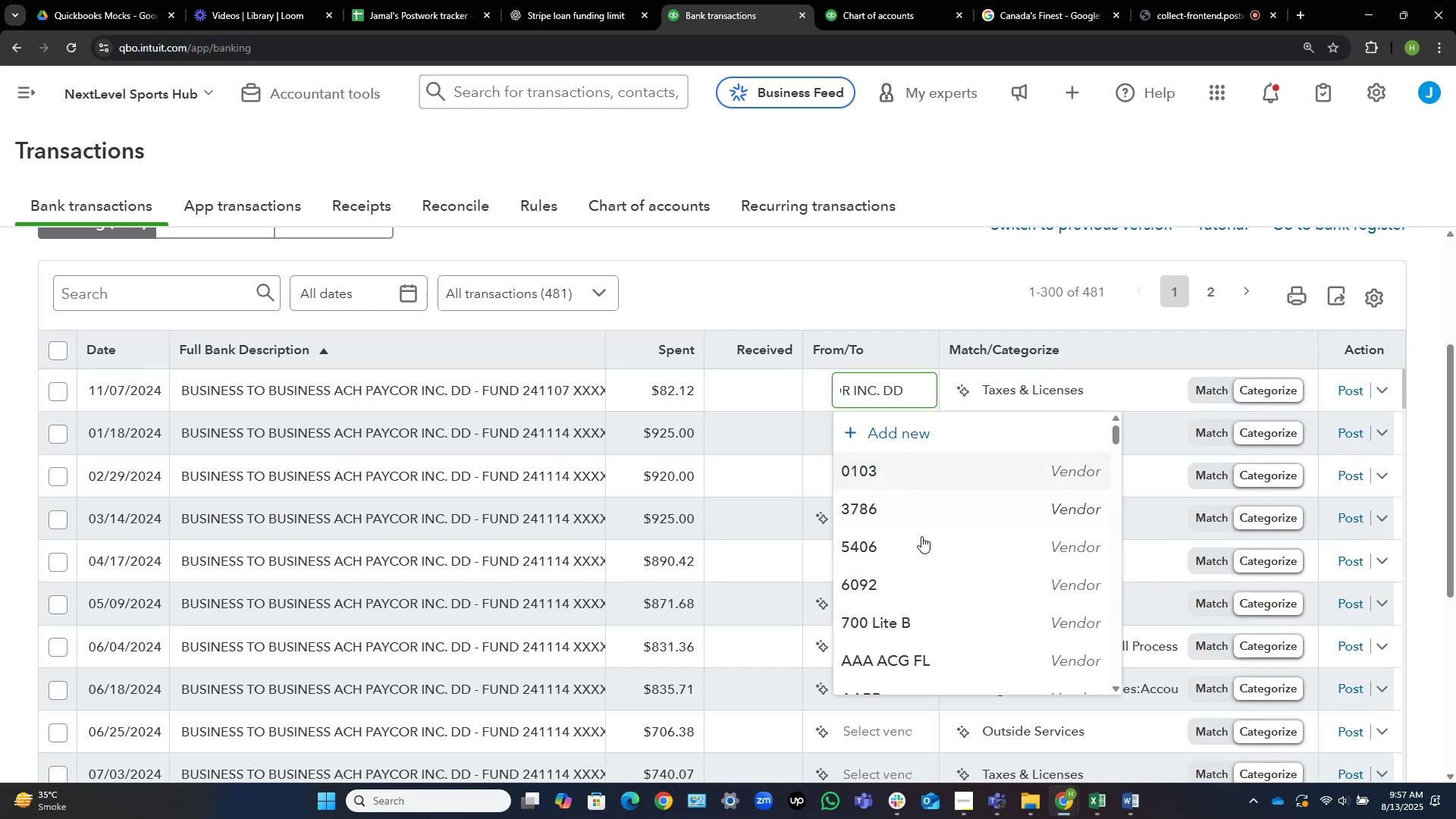 
wait(6.29)
 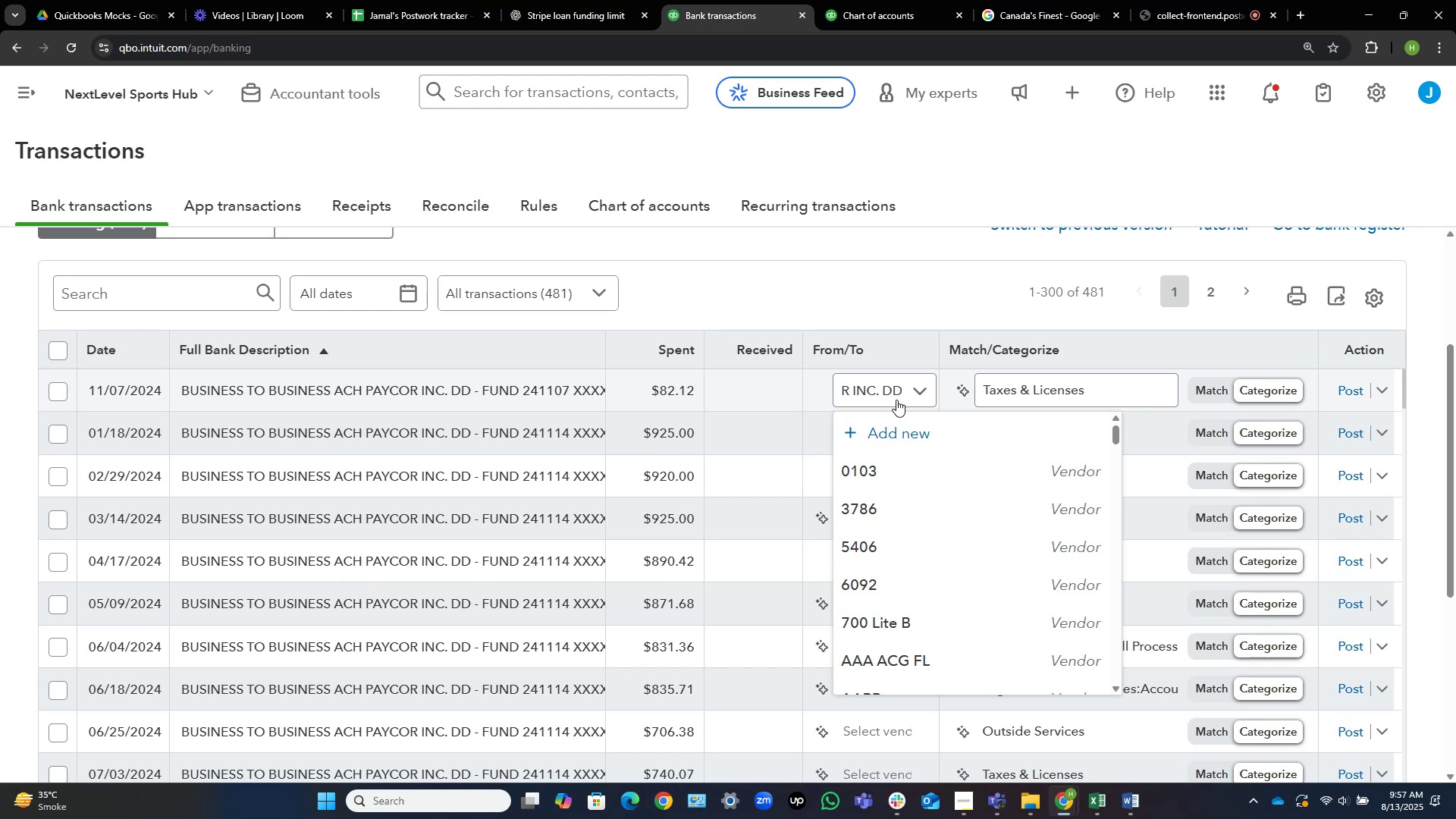 
hold_key(key=ArrowRight, duration=0.77)
 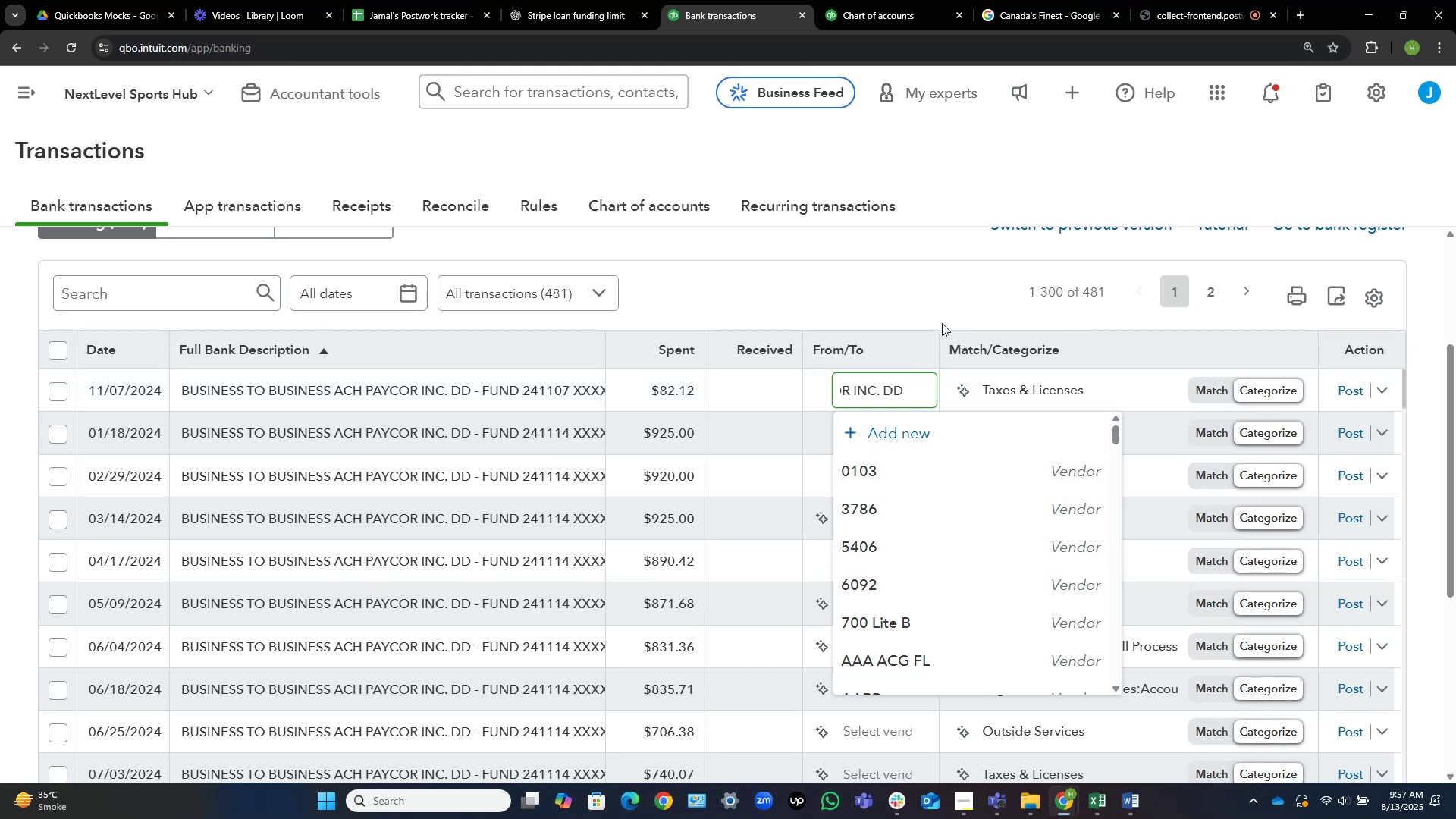 
key(ArrowRight)
 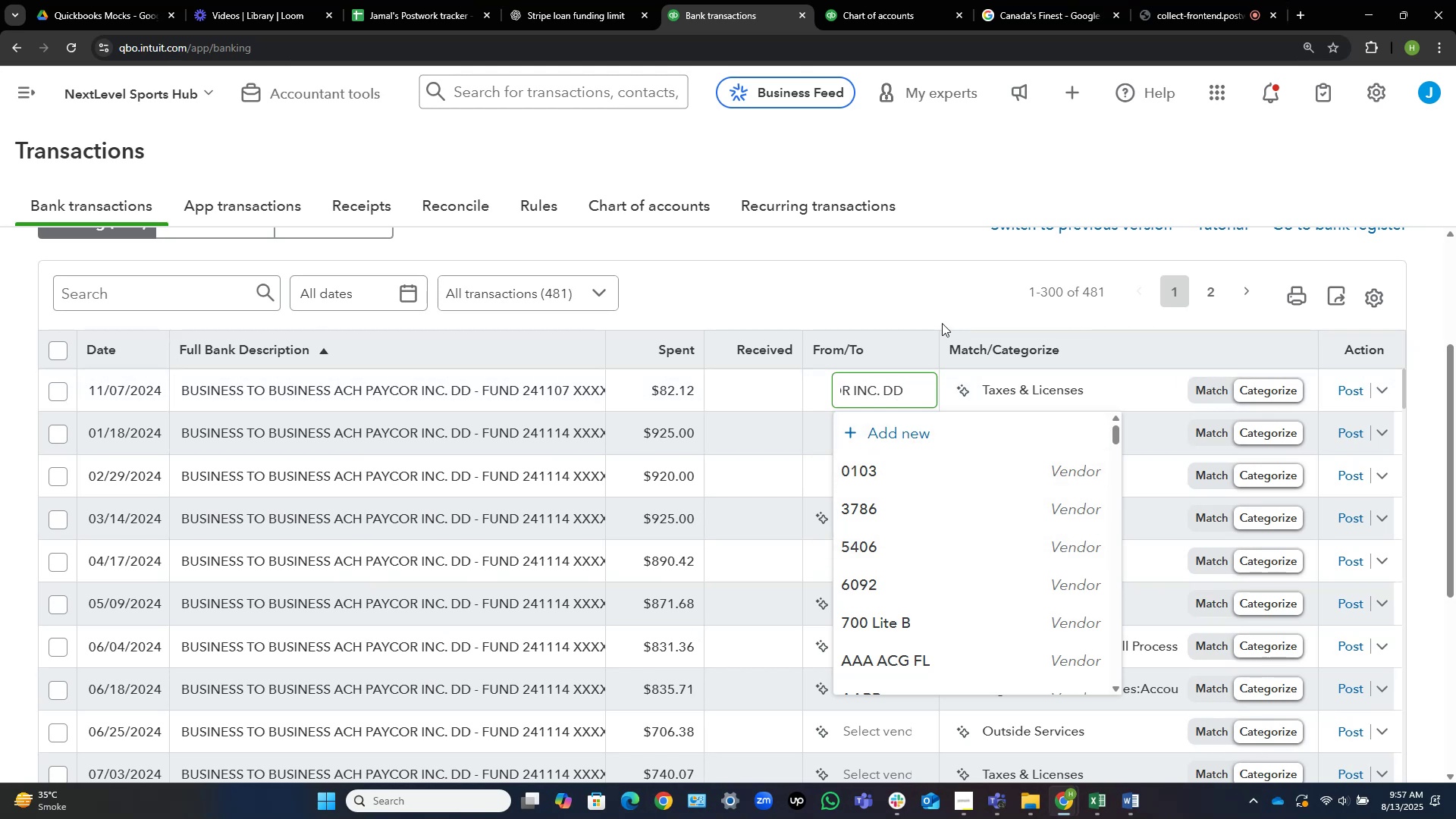 
key(ArrowRight)
 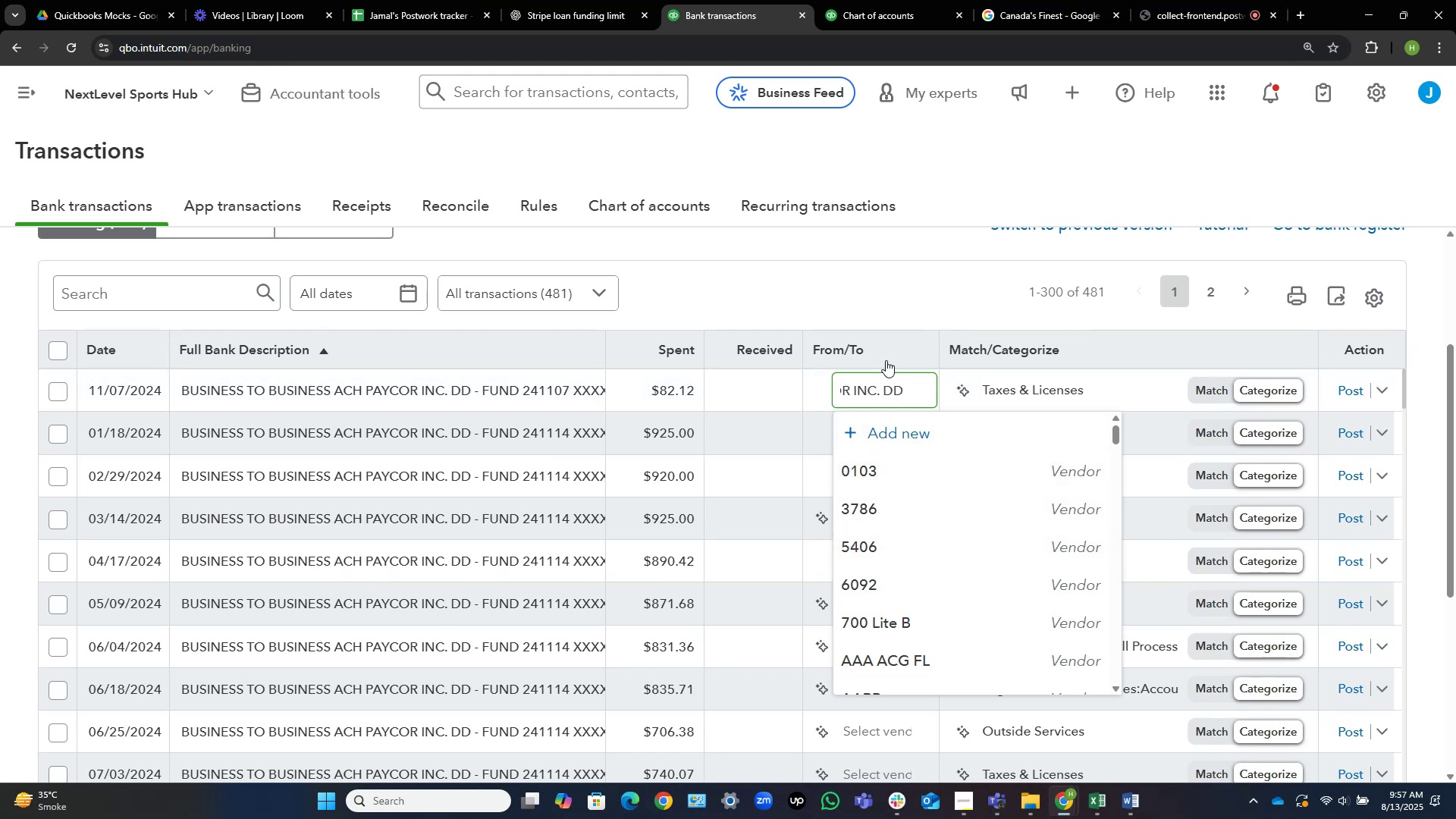 
key(ArrowRight)
 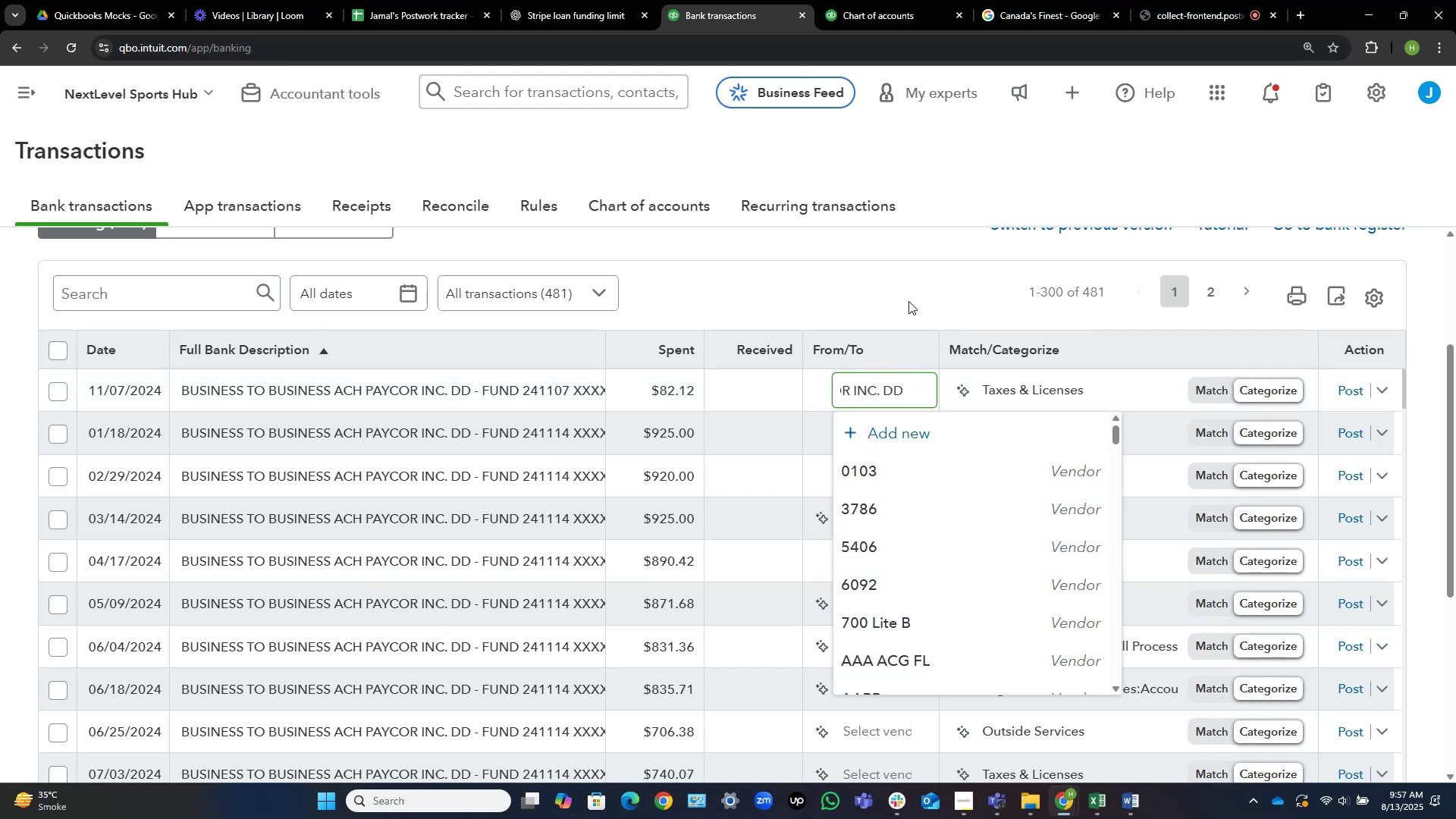 
left_click([908, 300])
 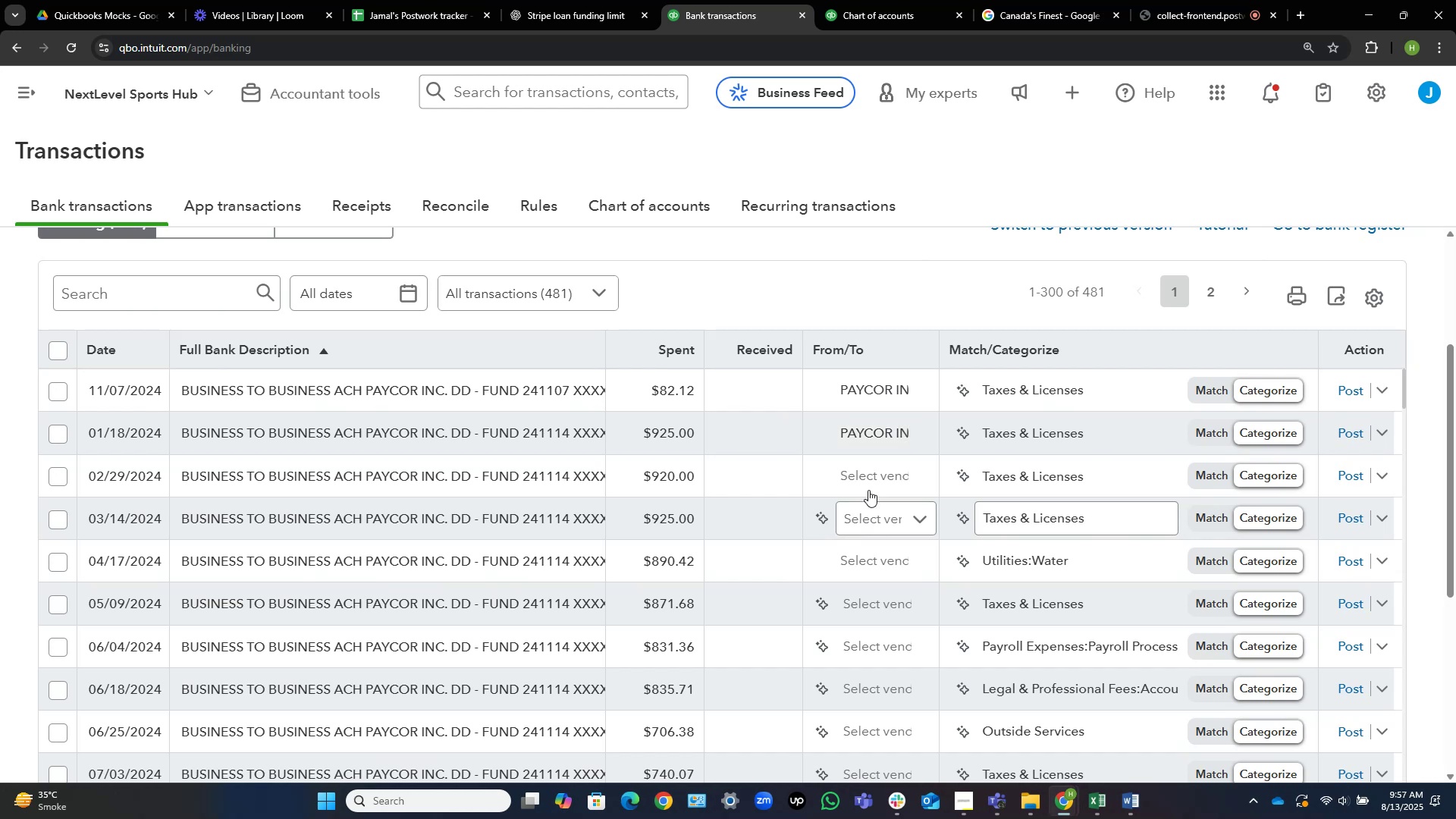 
left_click([868, 470])
 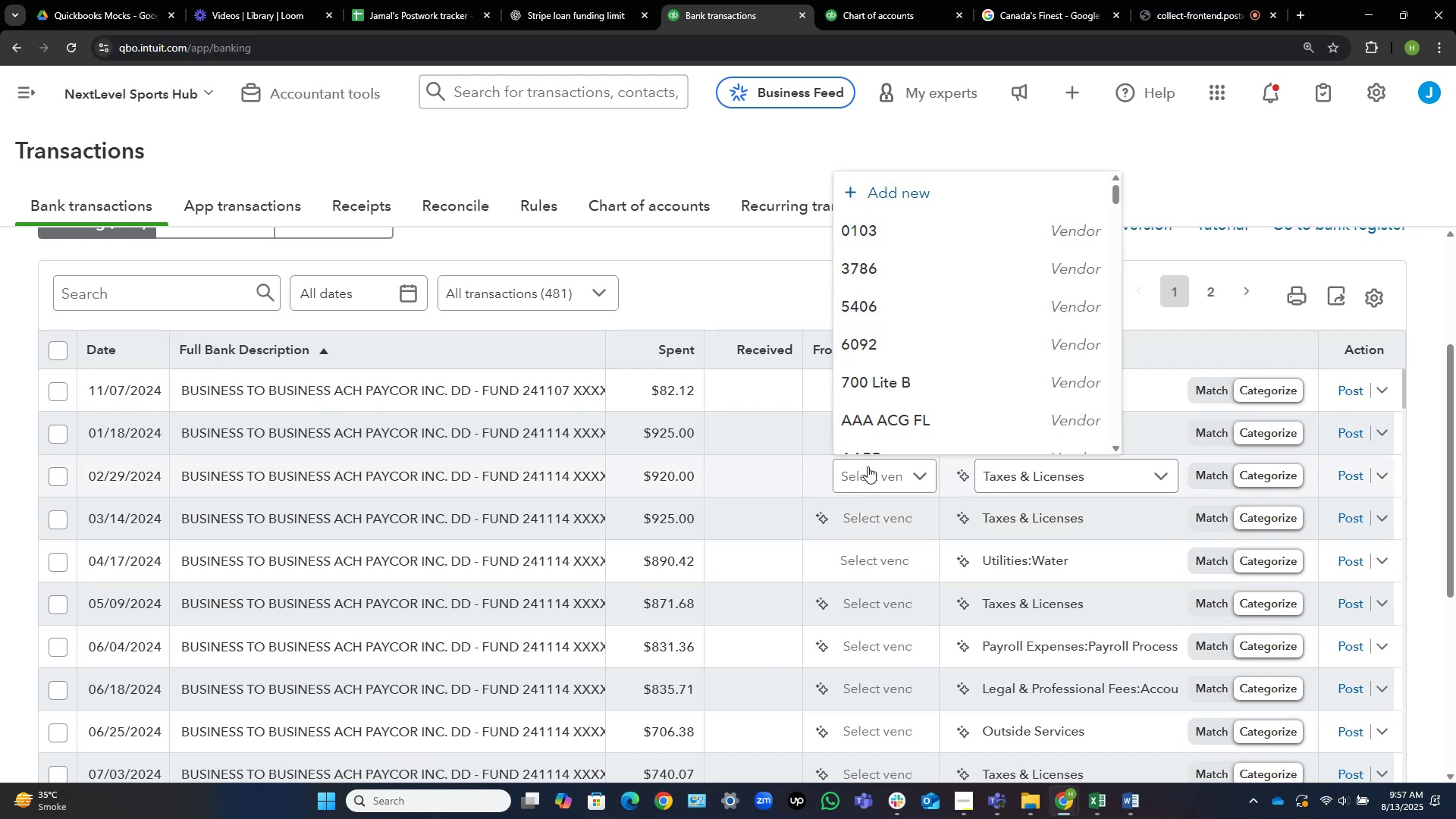 
key(Control+V)
 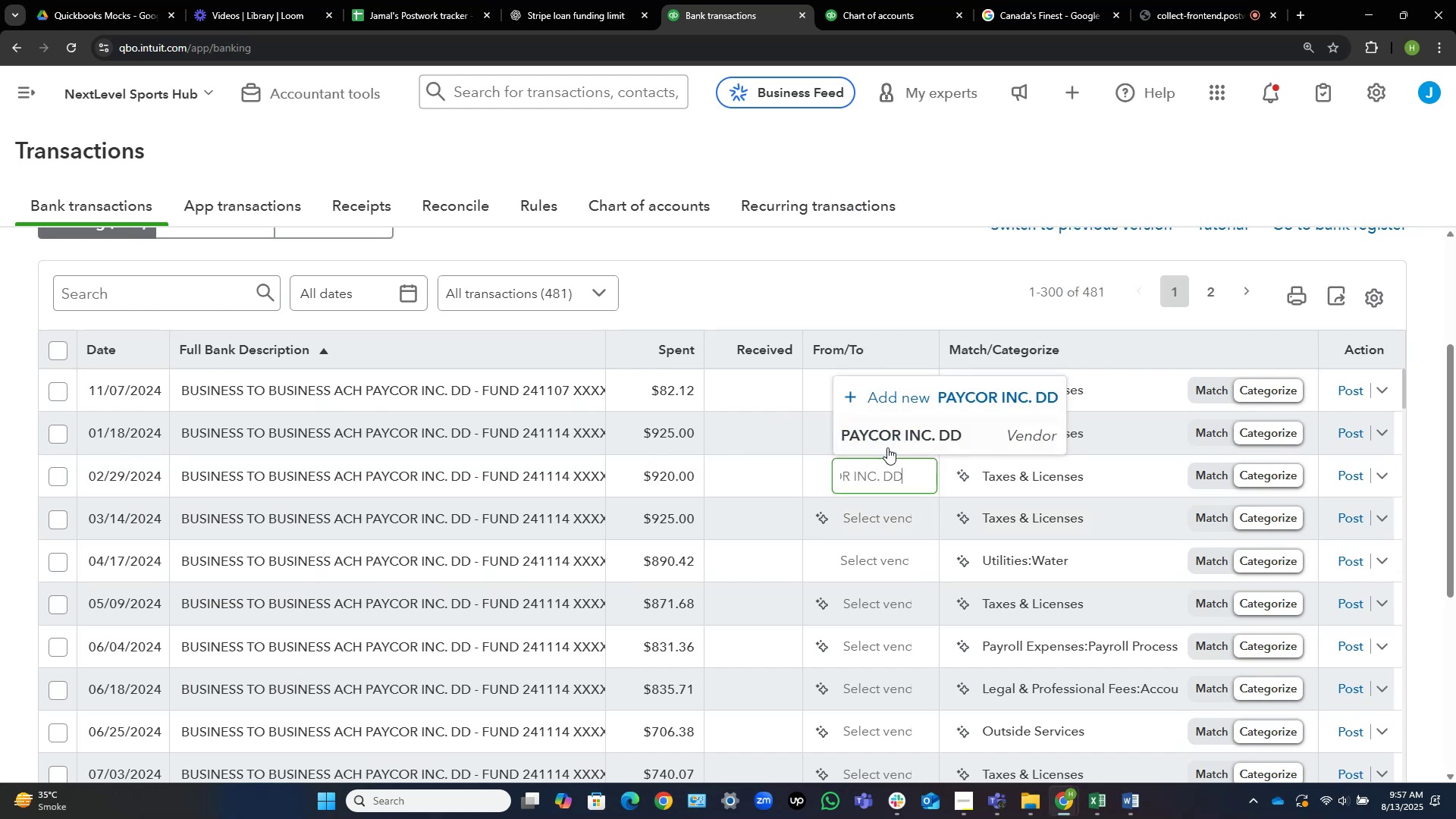 
left_click([893, 441])
 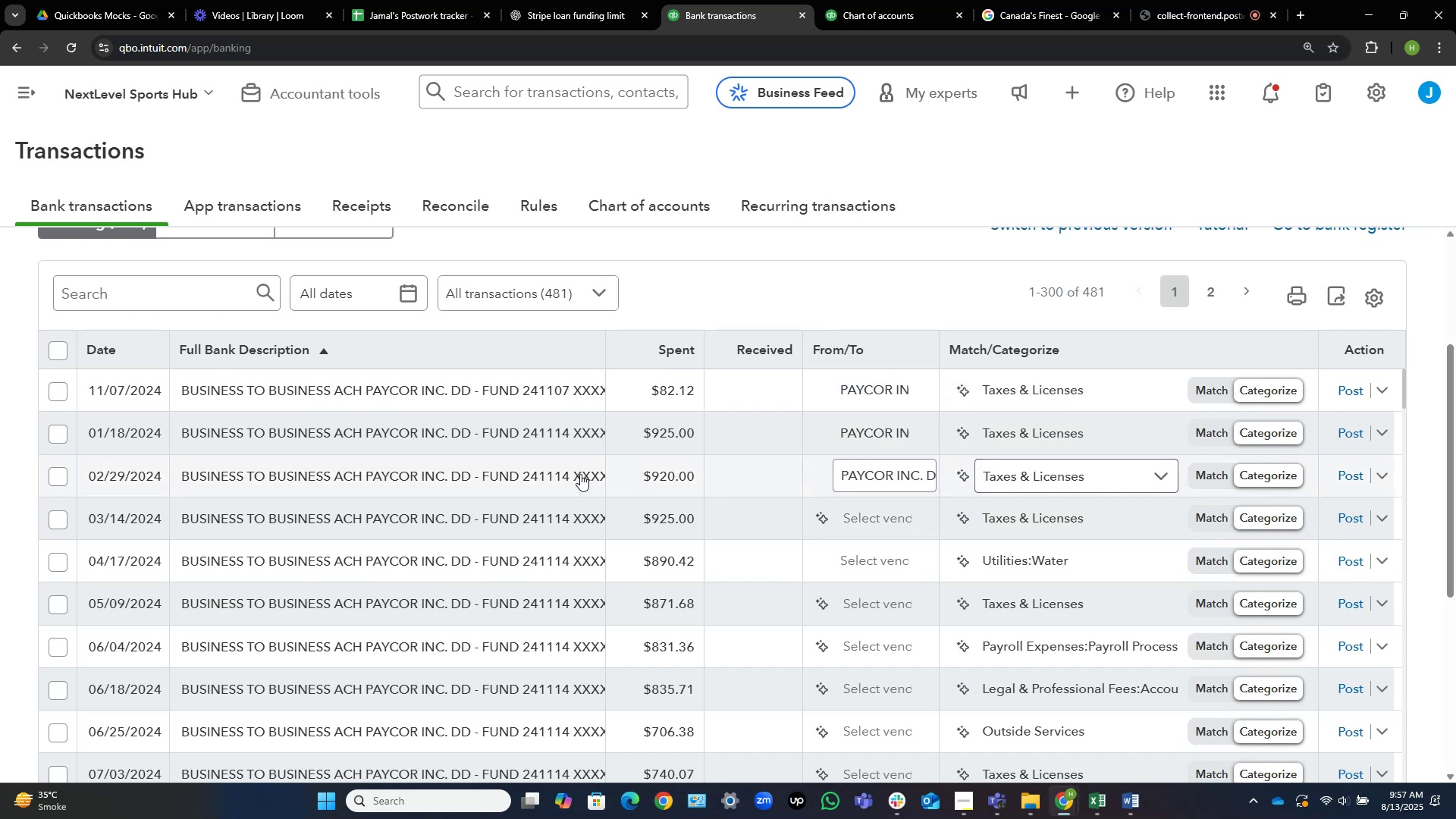 
scroll: coordinate [429, 438], scroll_direction: down, amount: 11.0
 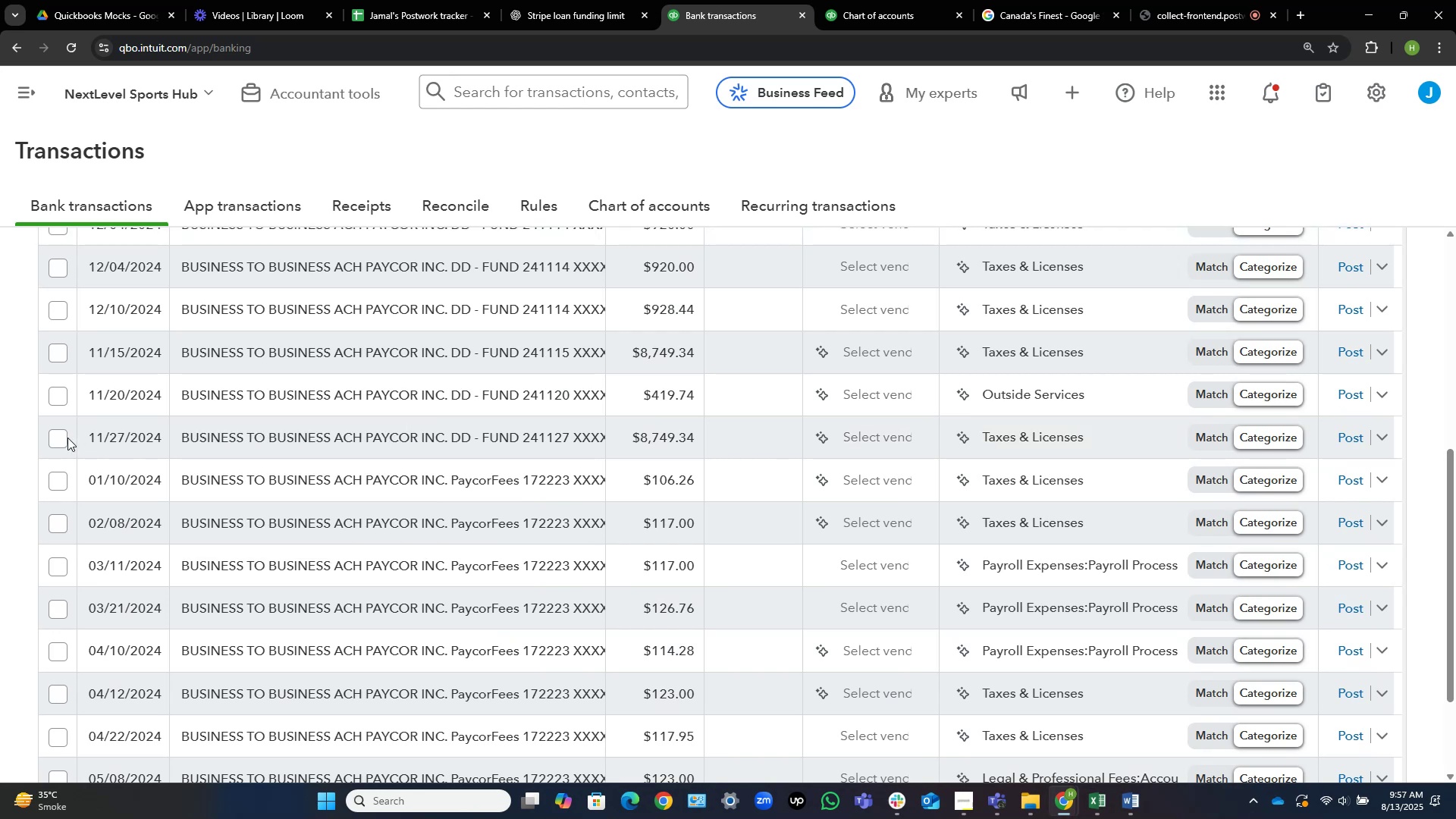 
left_click([60, 436])
 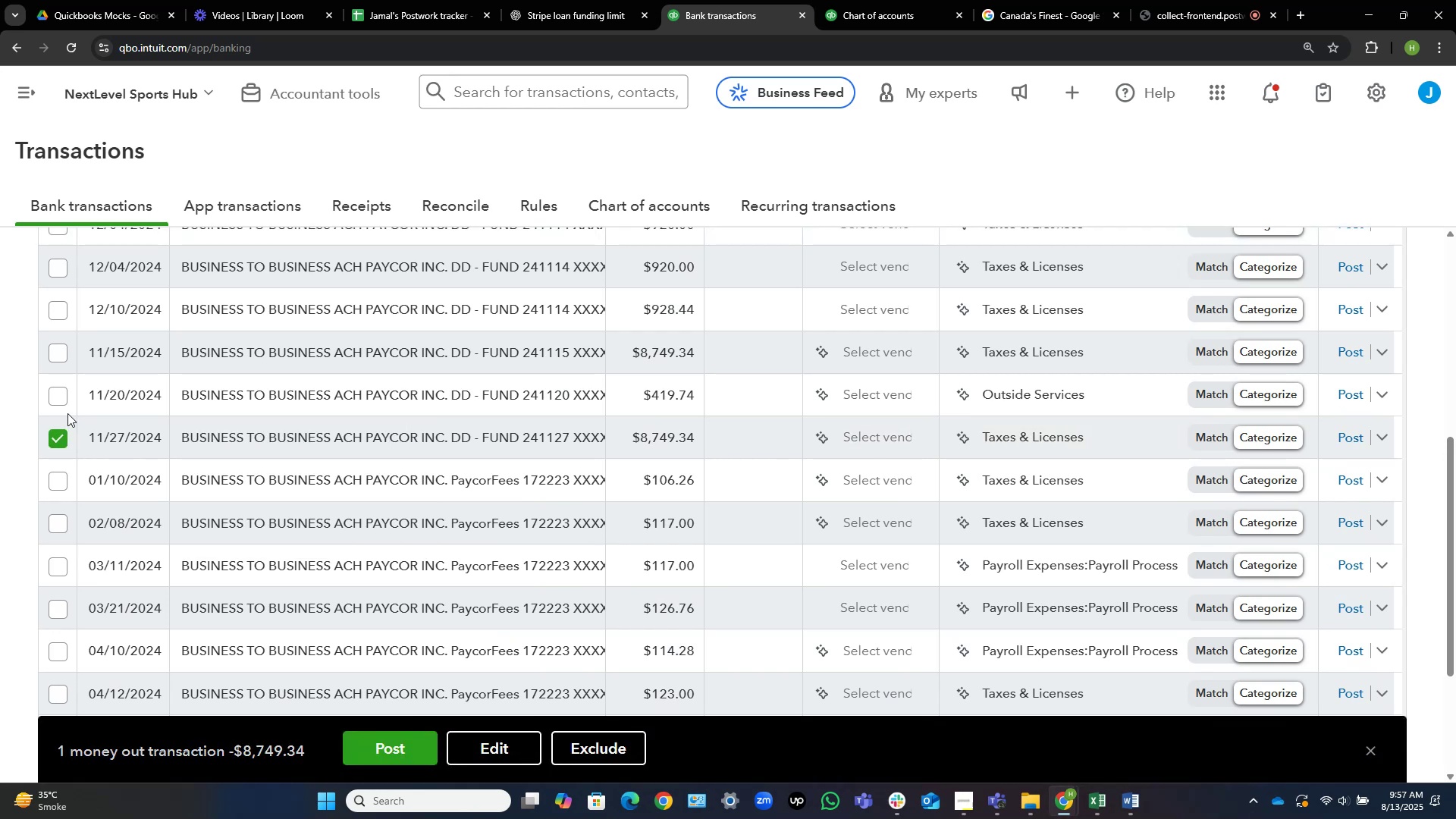 
left_click([63, 394])
 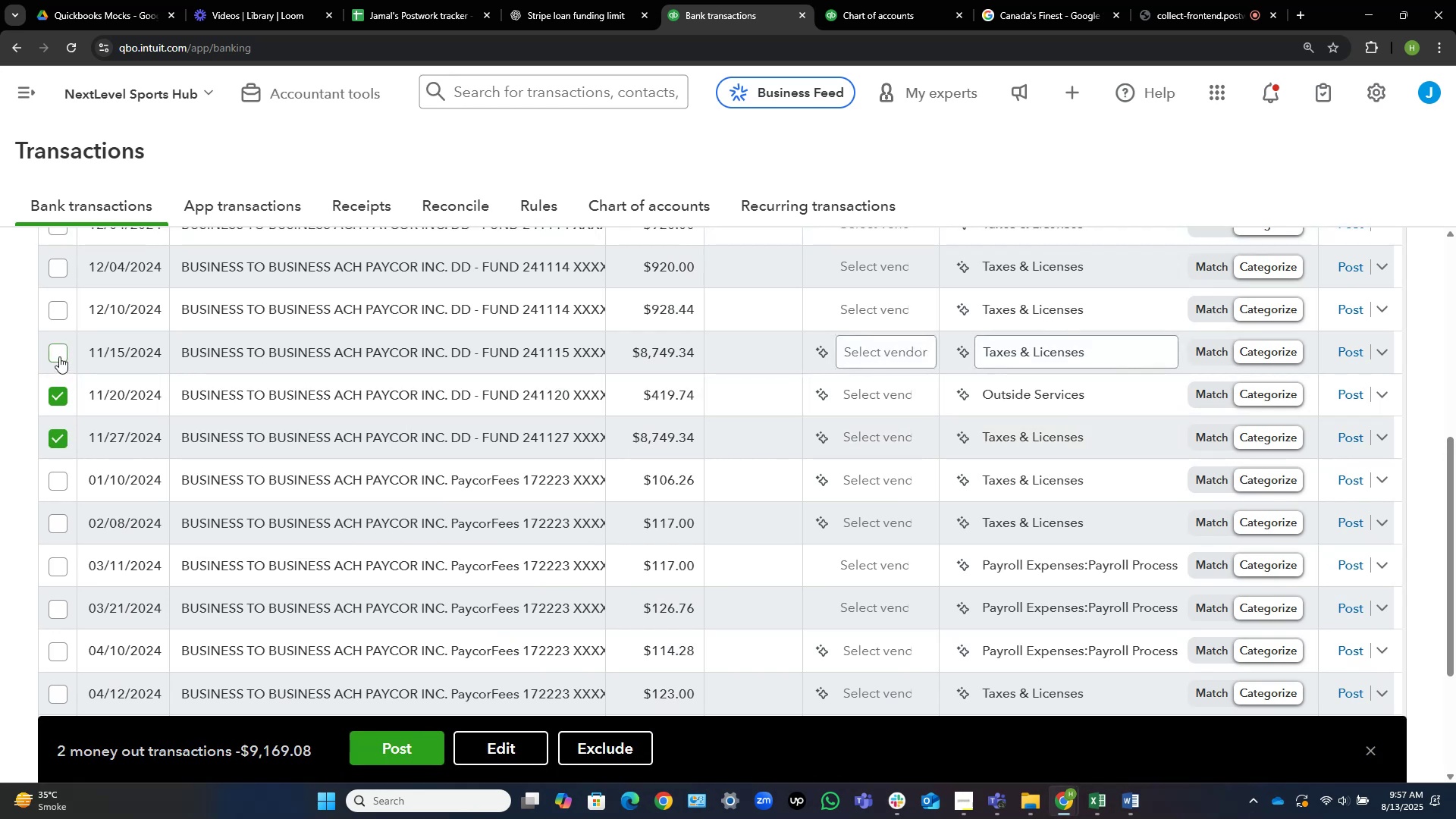 
left_click([59, 356])
 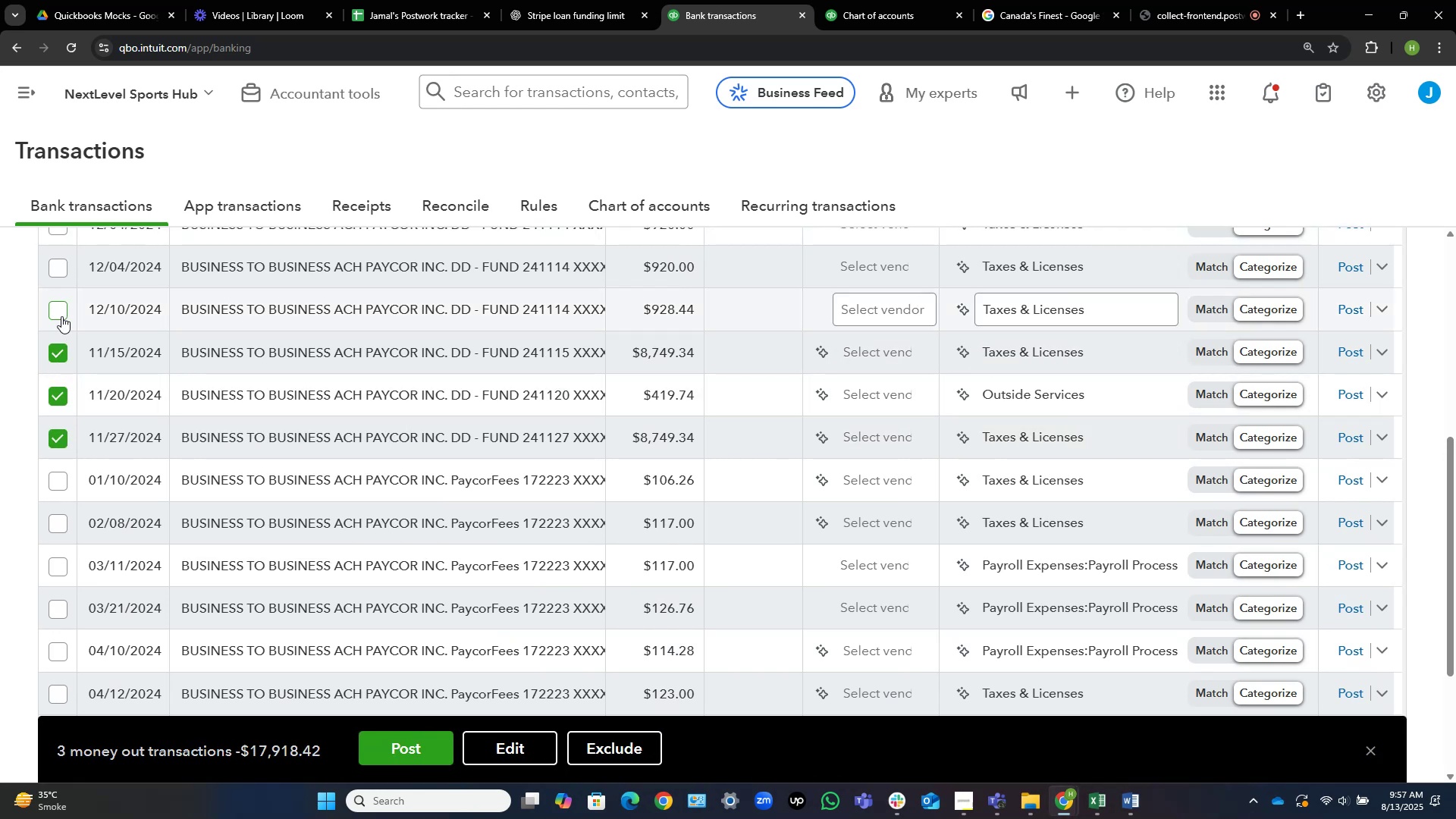 
left_click([58, 306])
 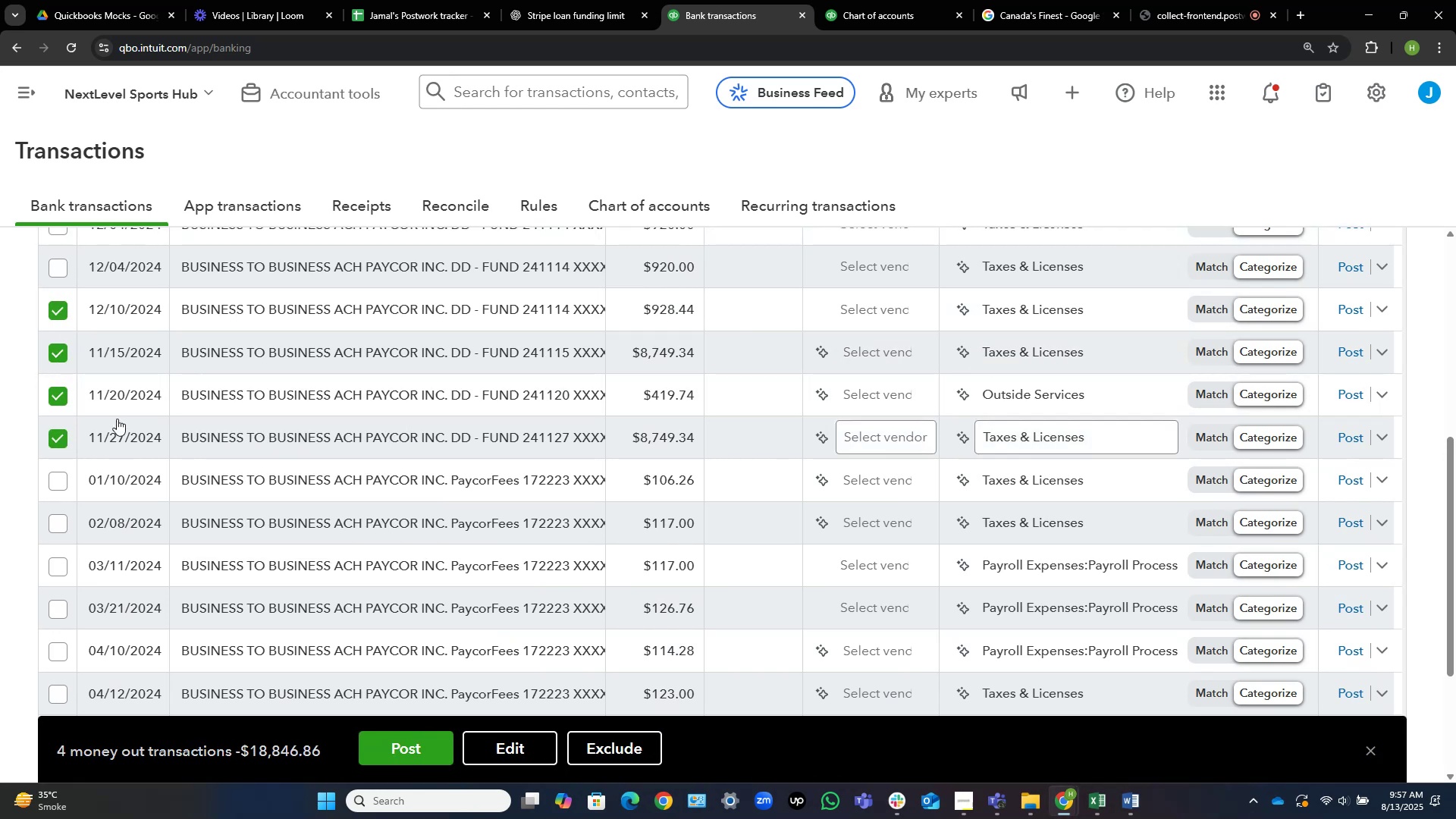 
scroll: coordinate [117, 420], scroll_direction: up, amount: 2.0
 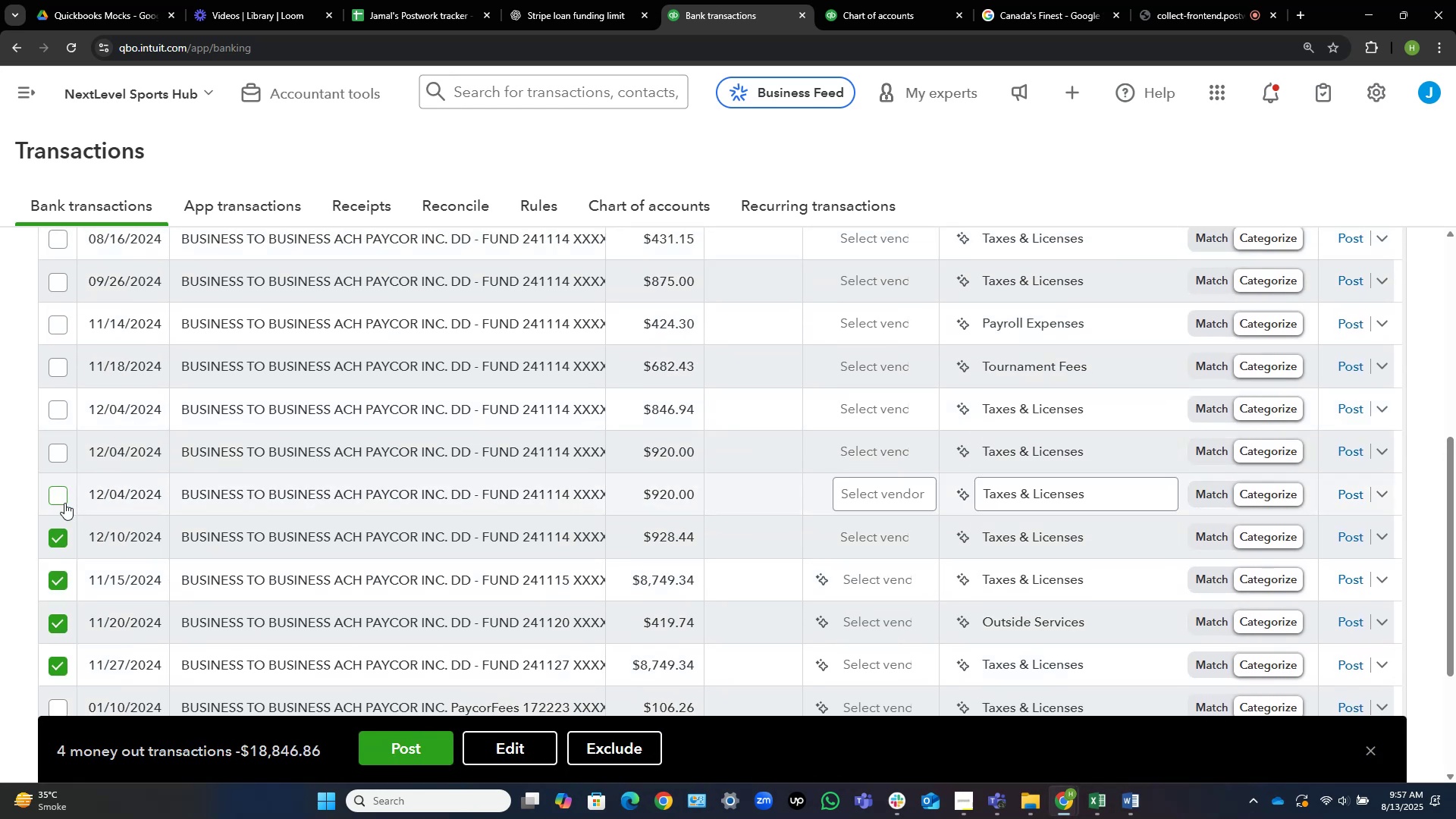 
left_click([60, 490])
 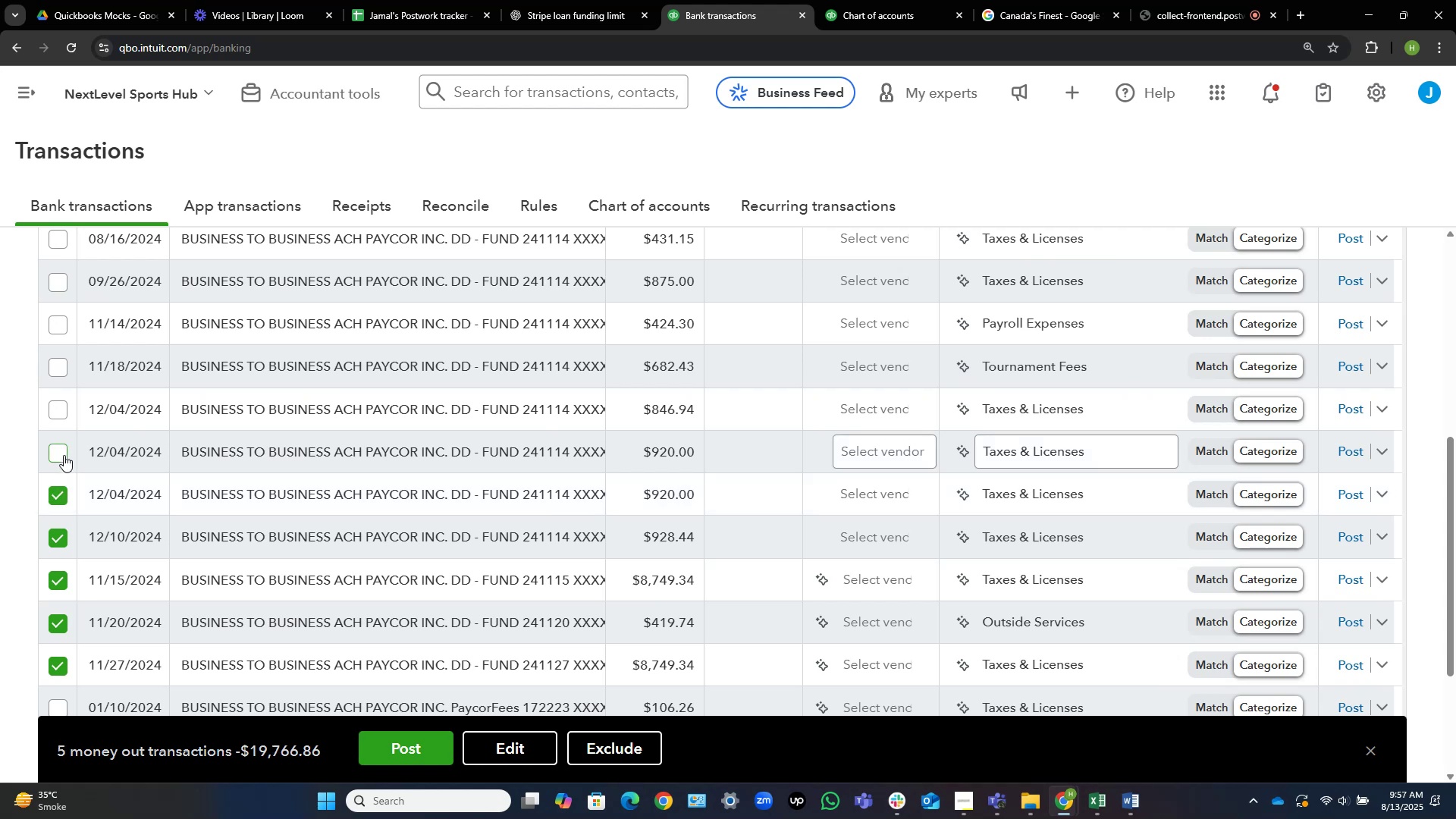 
left_click([64, 455])
 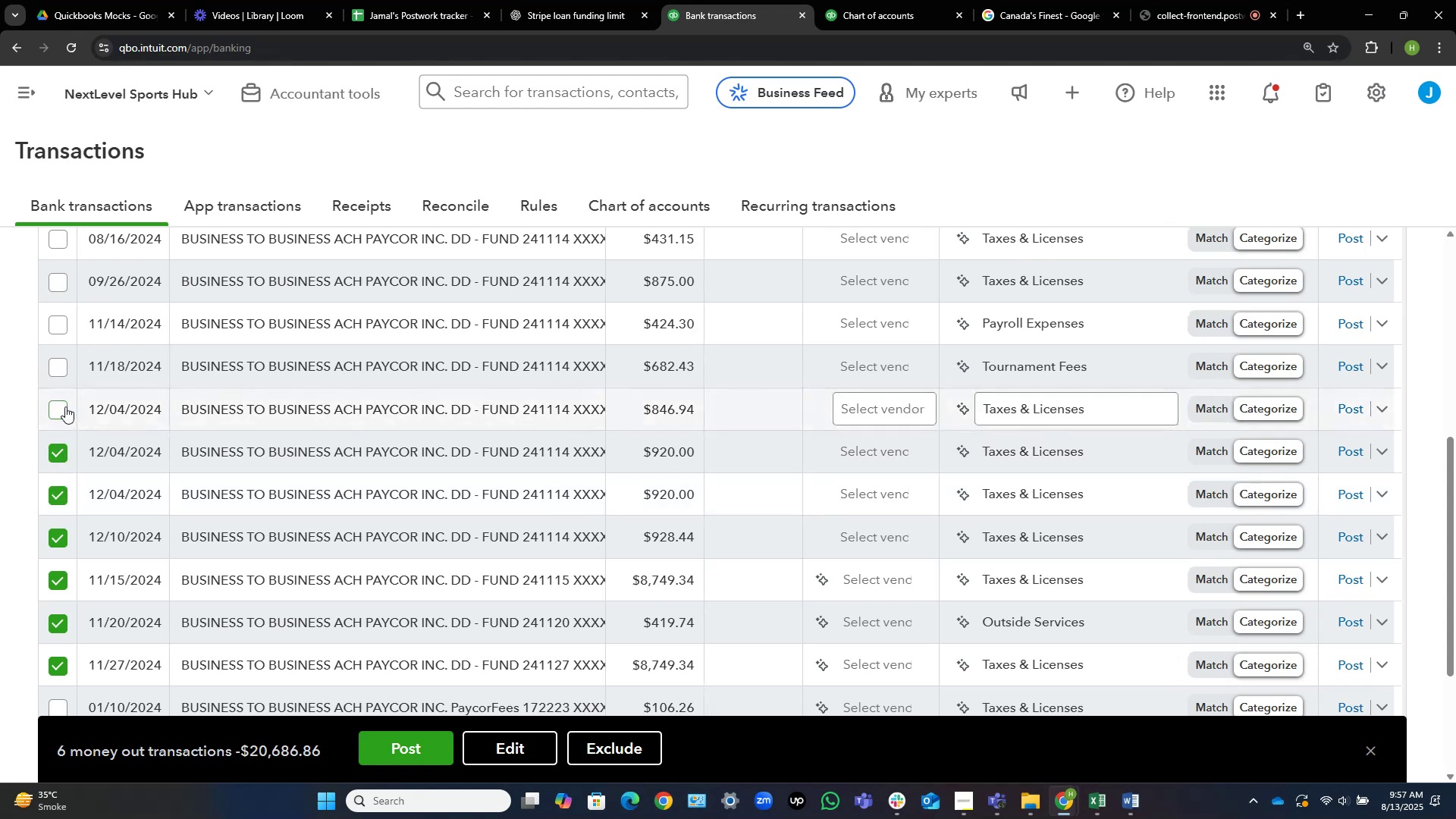 
left_click([65, 406])
 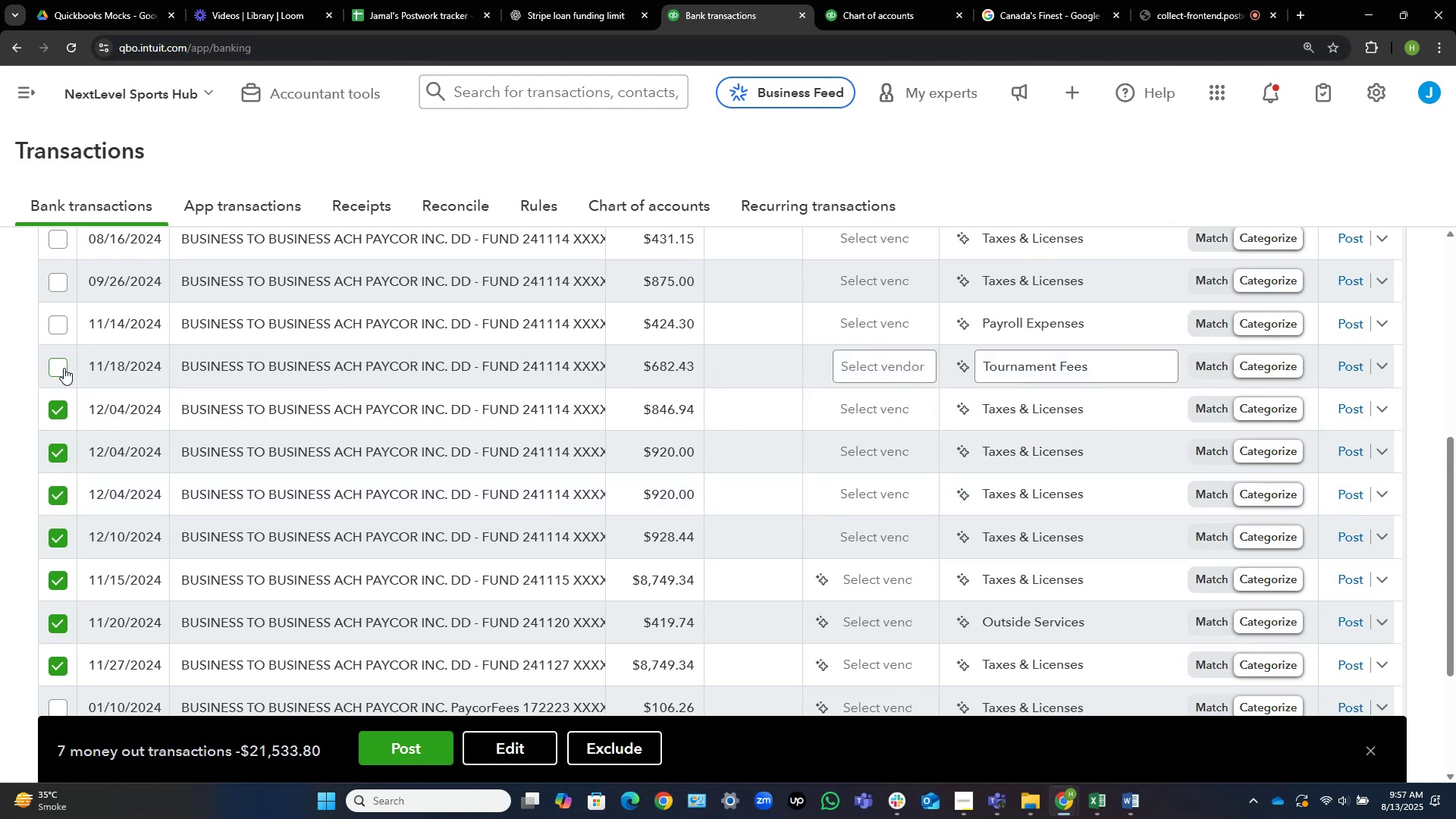 
left_click([64, 368])
 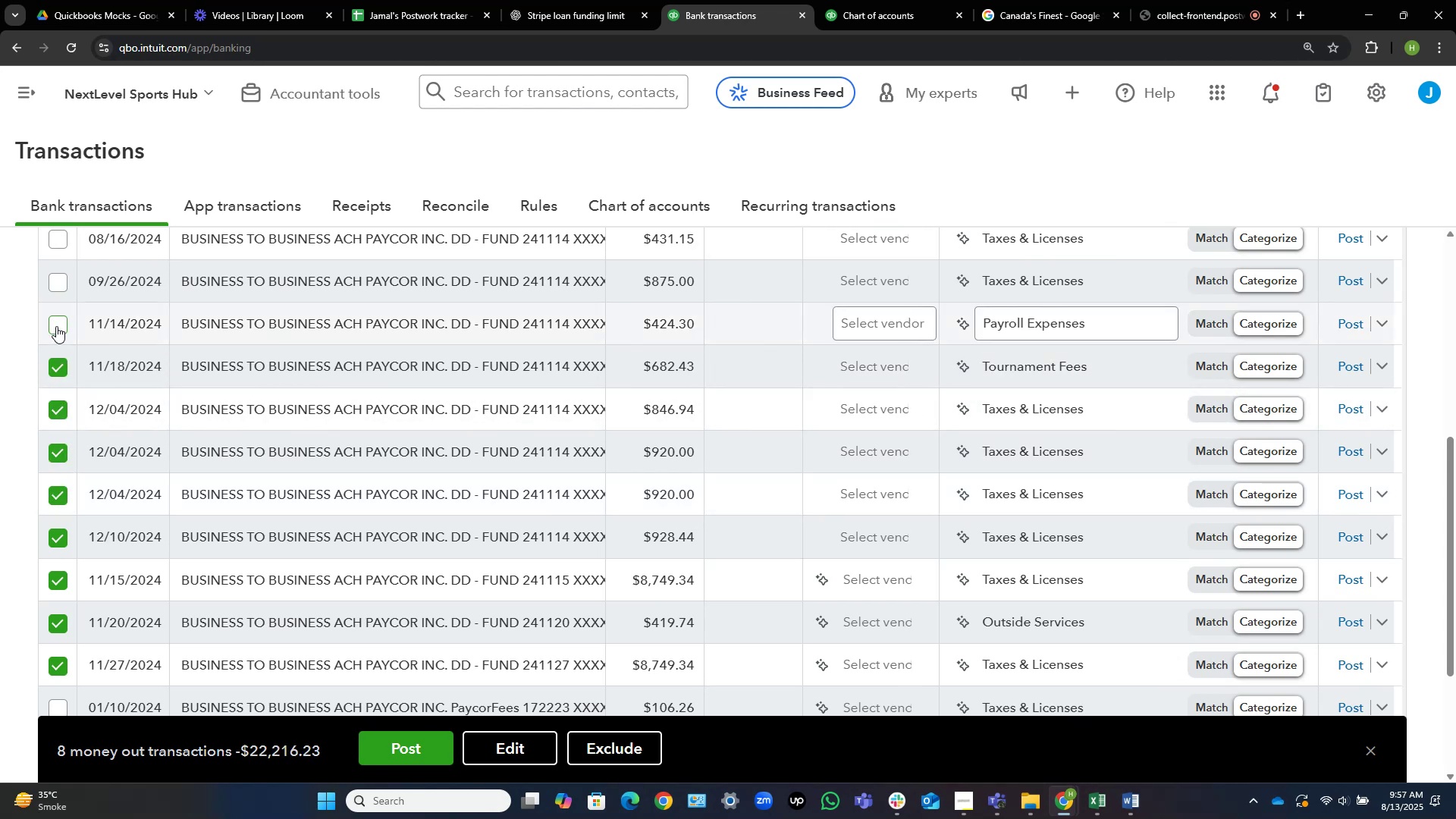 
left_click([56, 326])
 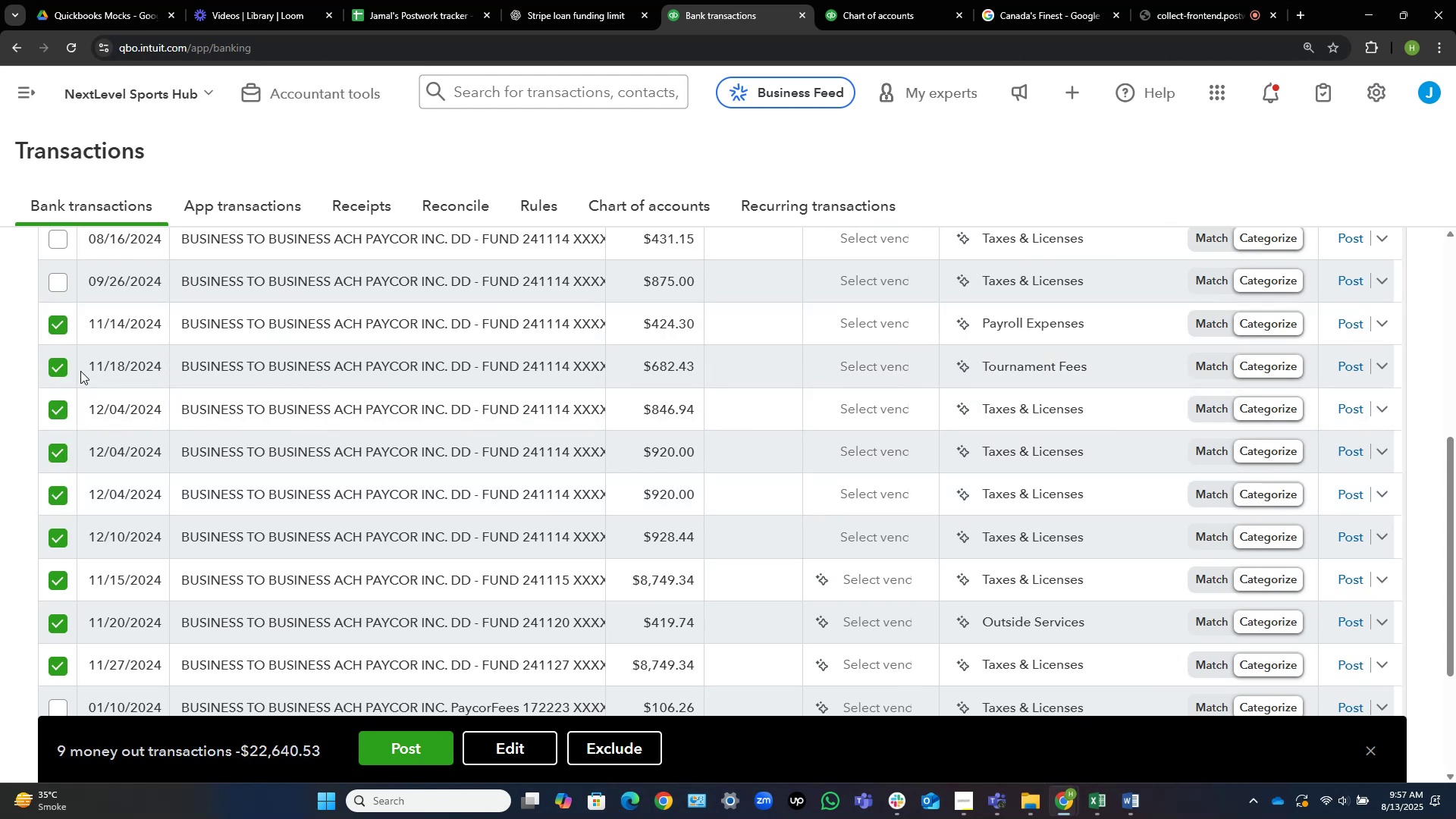 
scroll: coordinate [184, 428], scroll_direction: up, amount: 2.0
 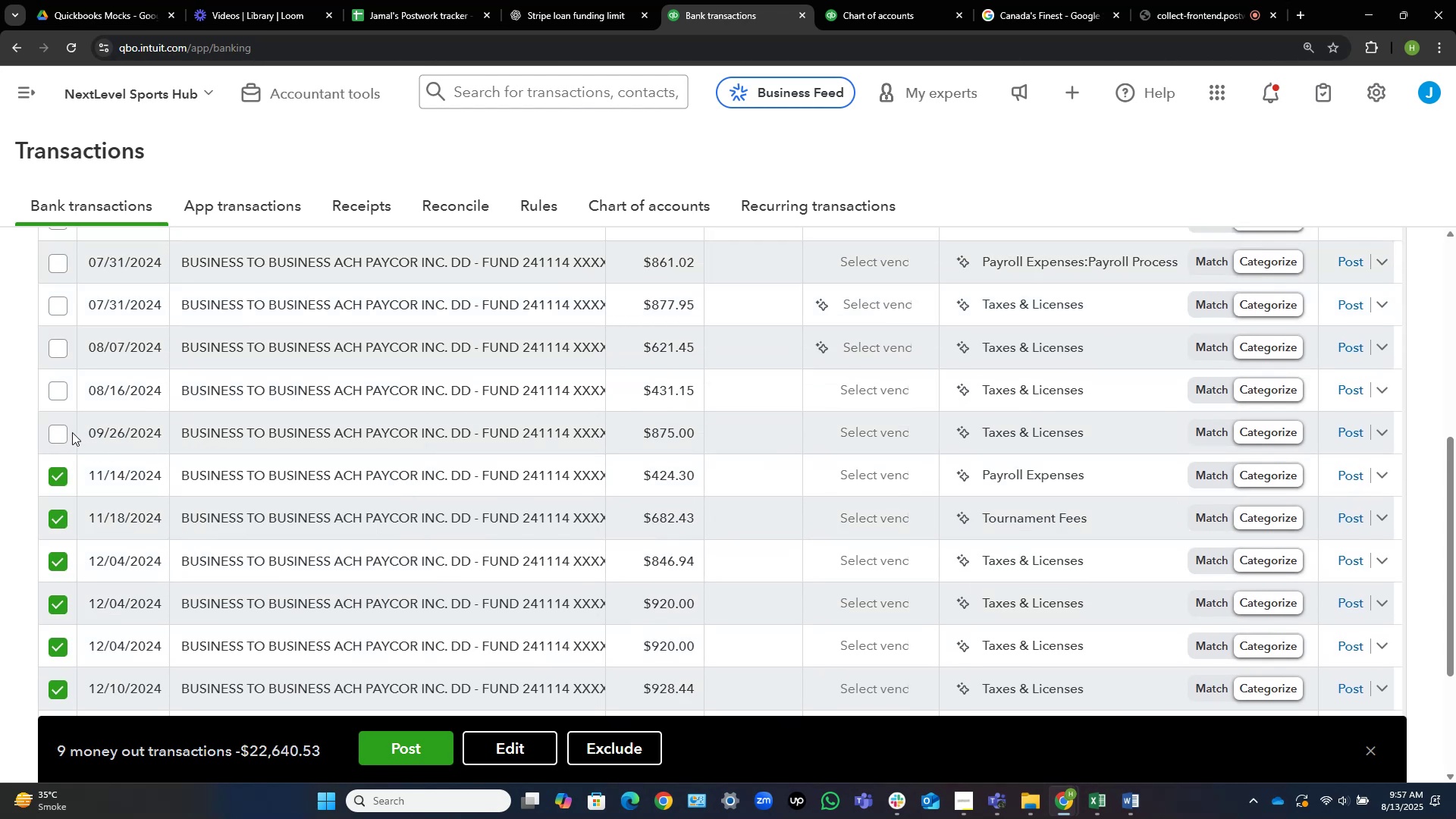 
left_click([61, 435])
 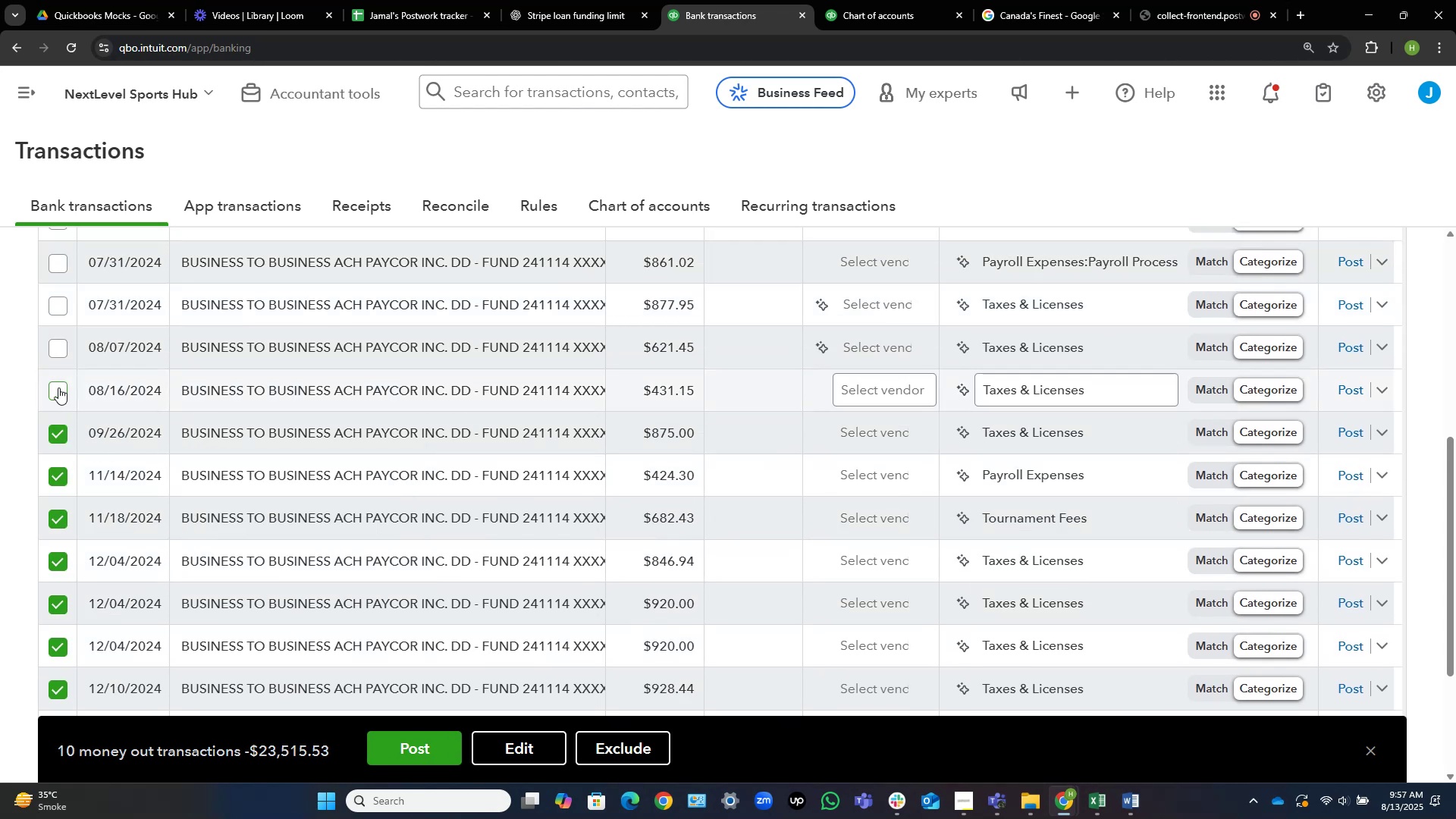 
left_click([58, 388])
 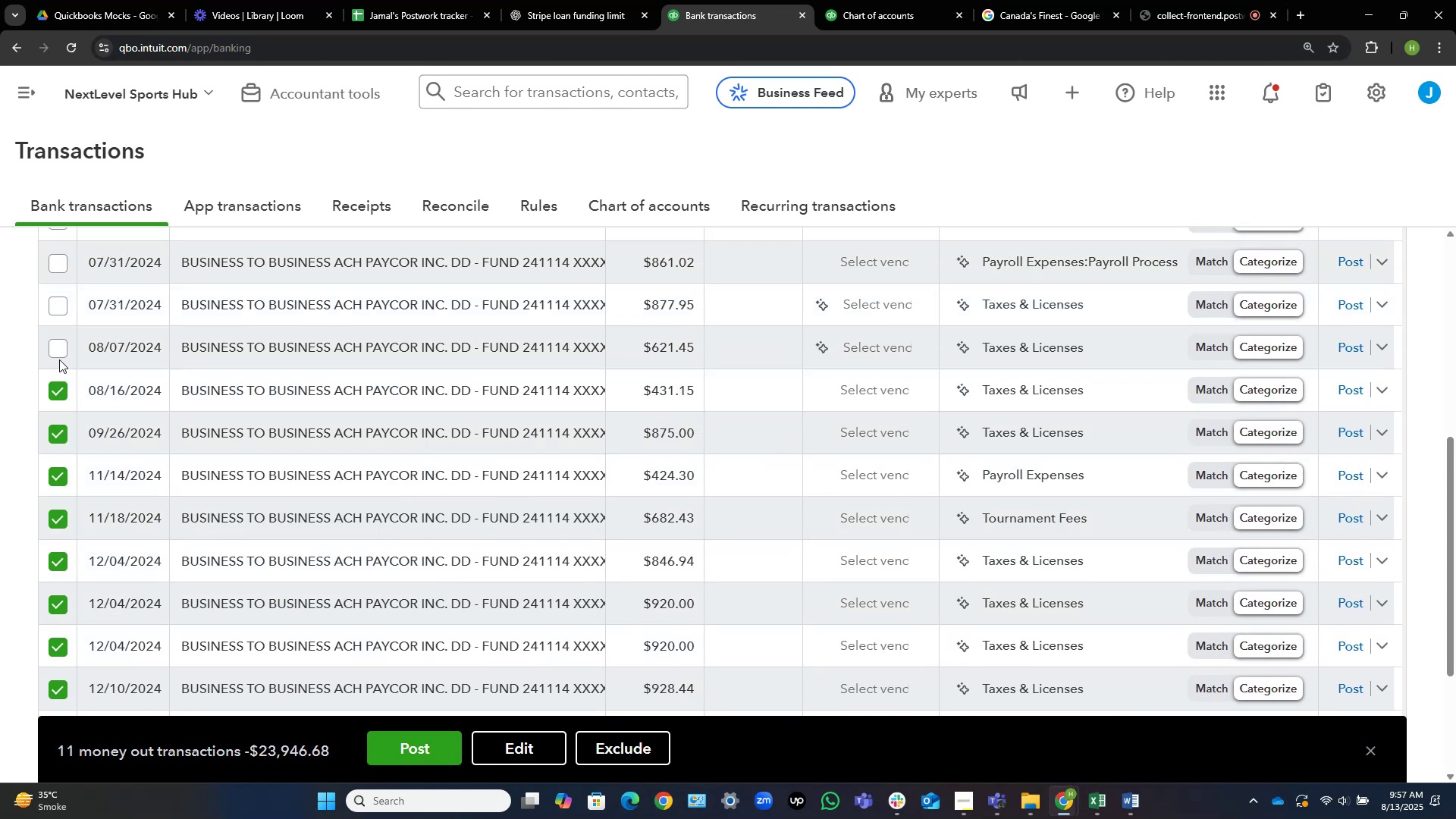 
left_click([59, 358])
 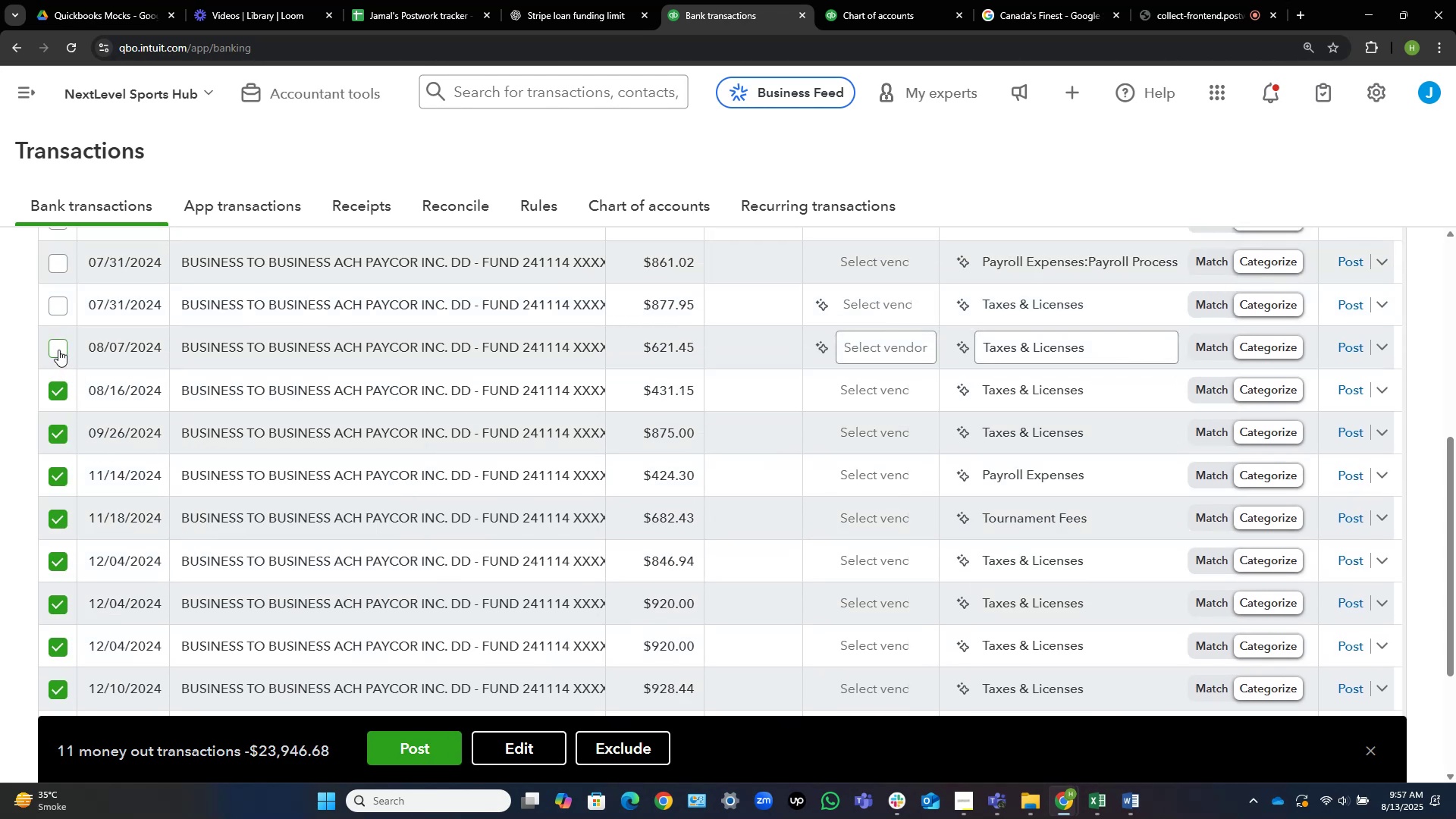 
left_click([58, 350])
 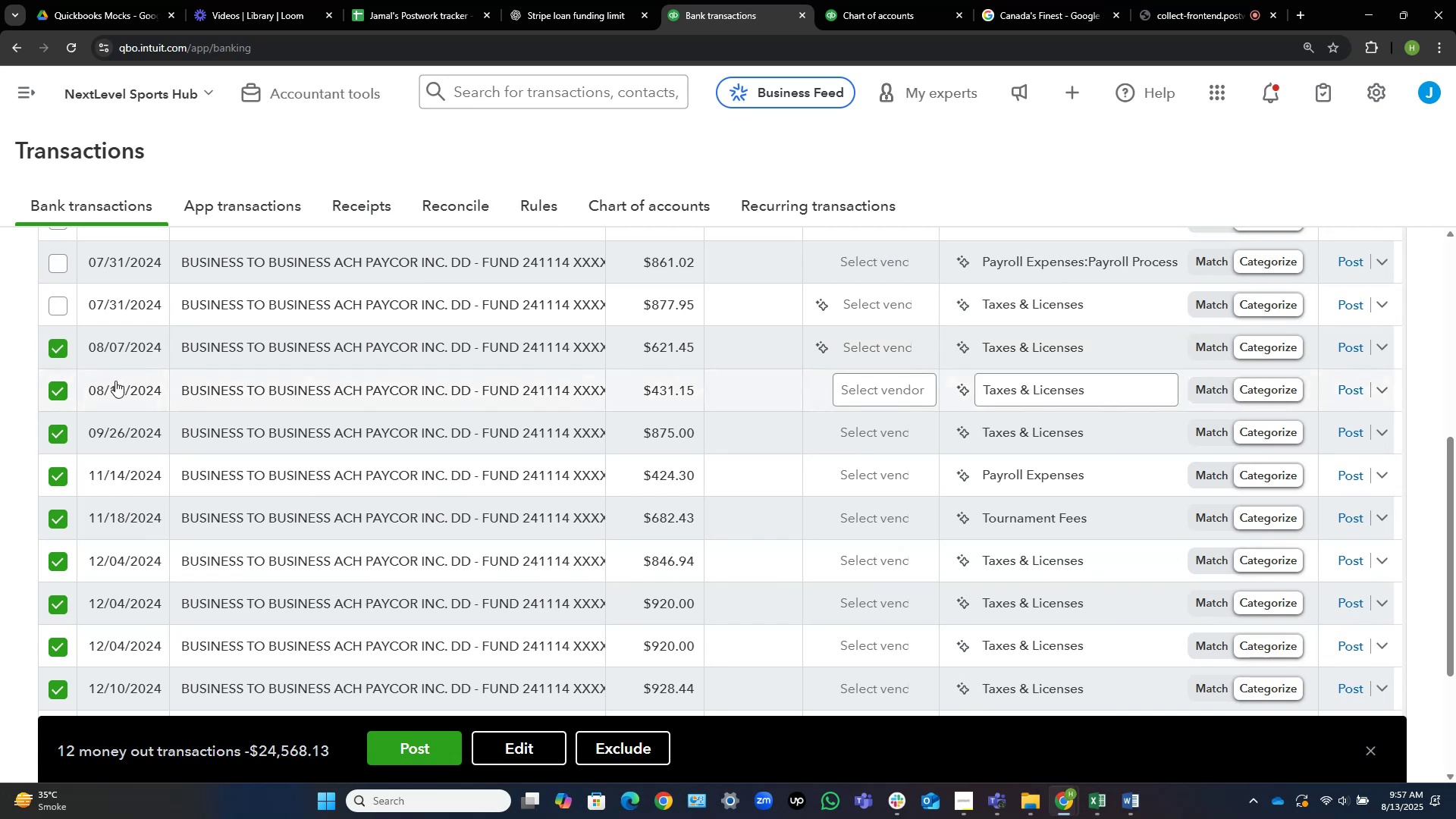 
scroll: coordinate [118, 383], scroll_direction: up, amount: 2.0
 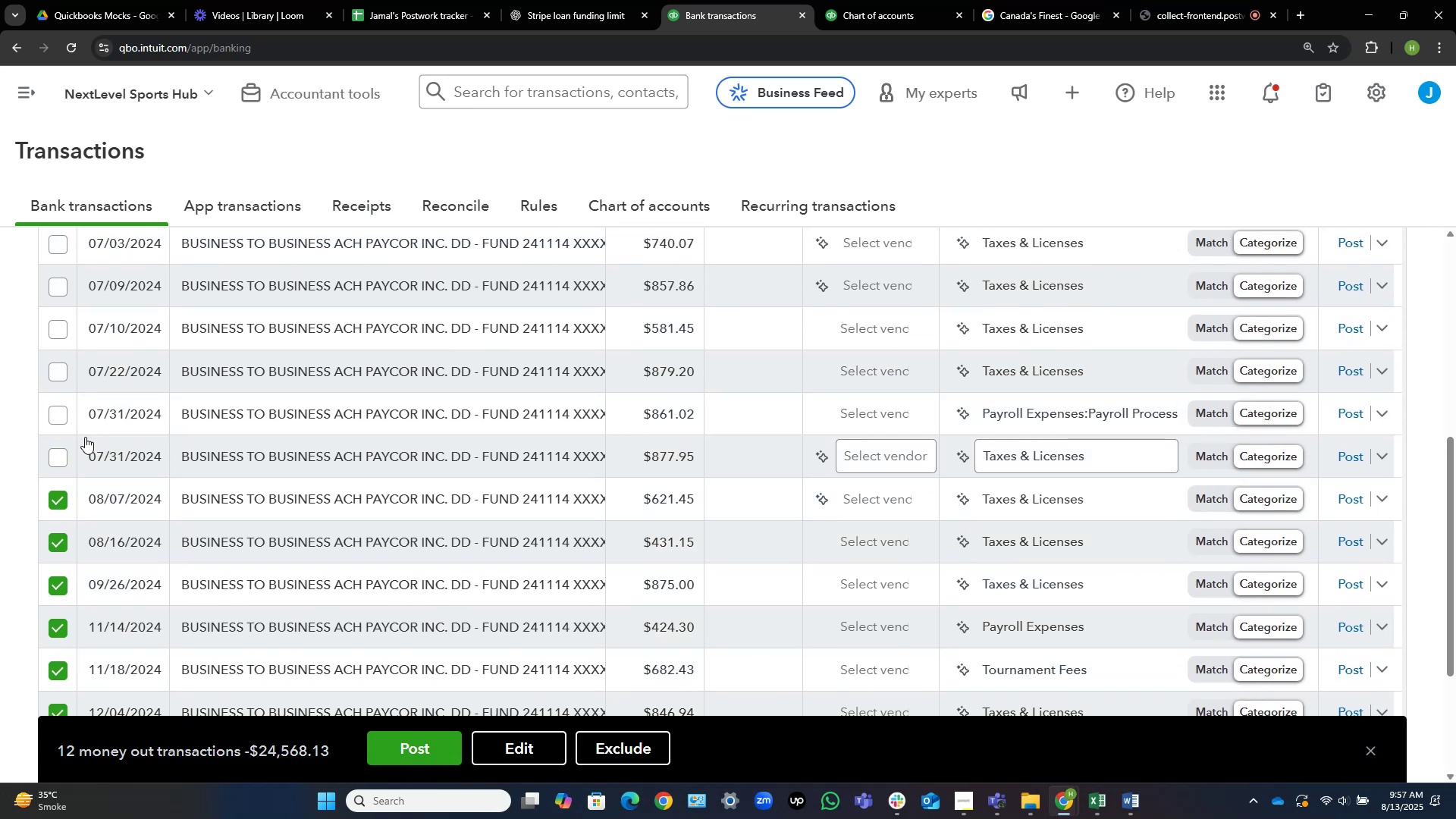 
wait(5.86)
 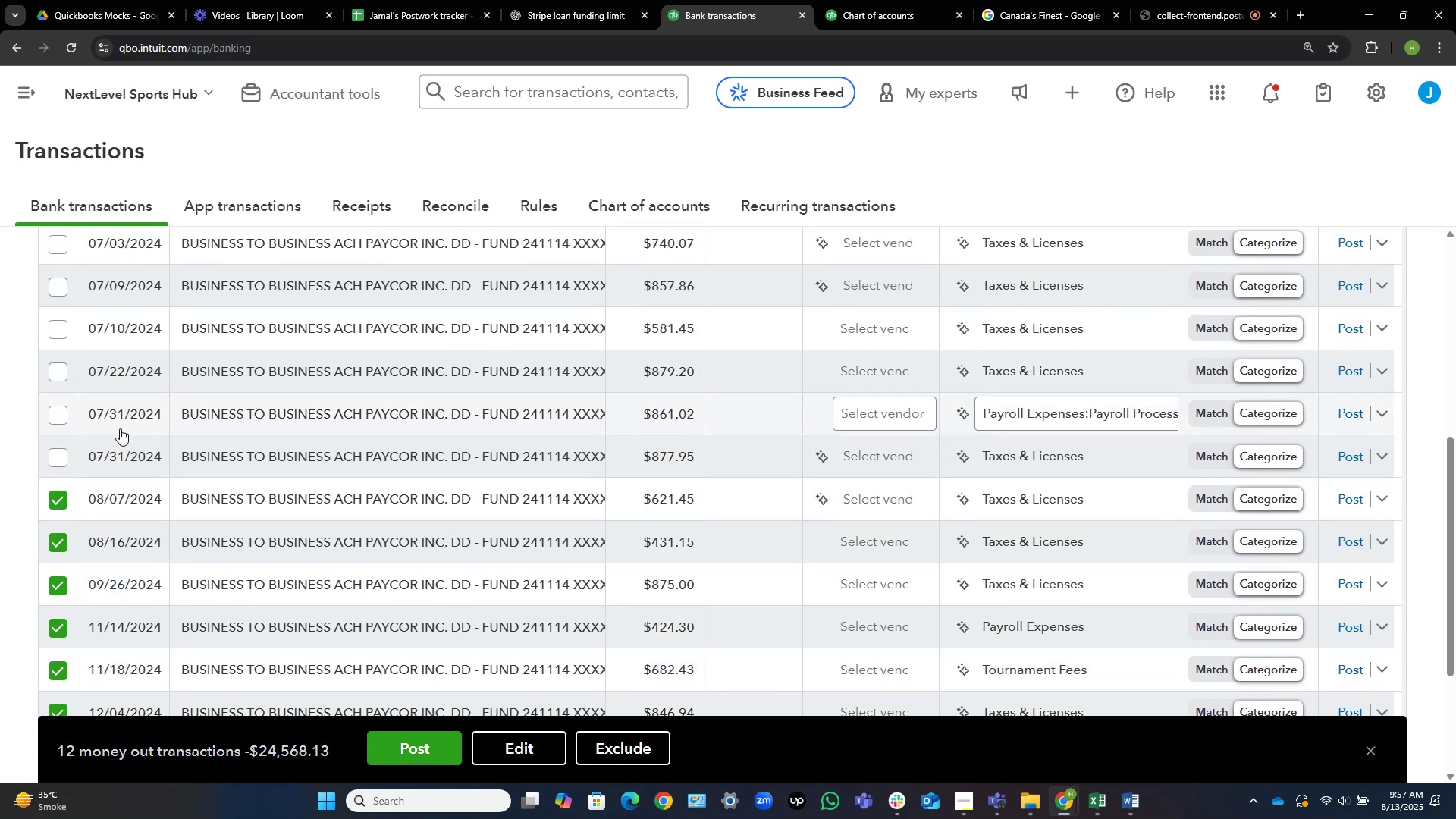 
left_click([64, 463])
 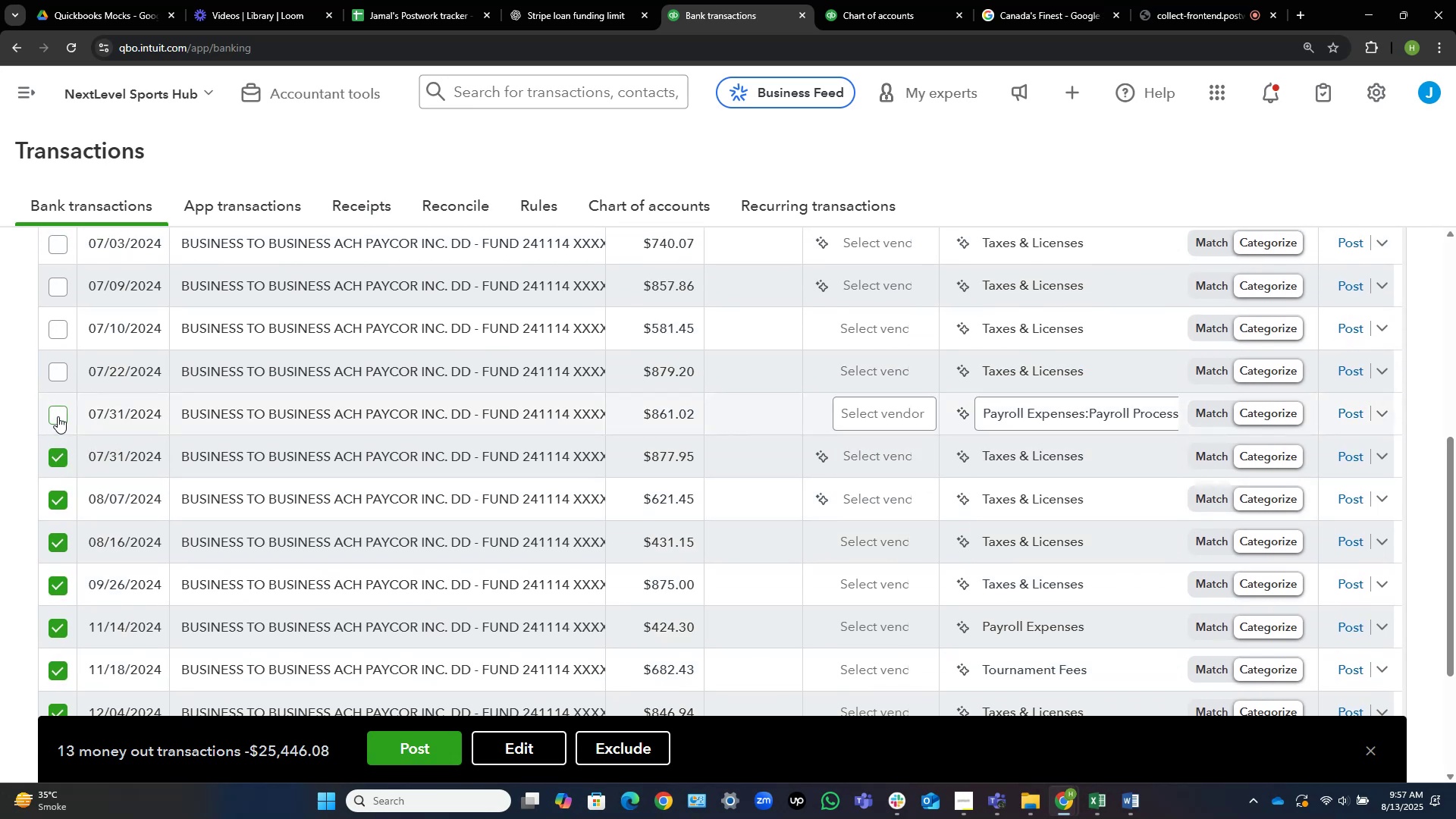 
left_click([58, 416])
 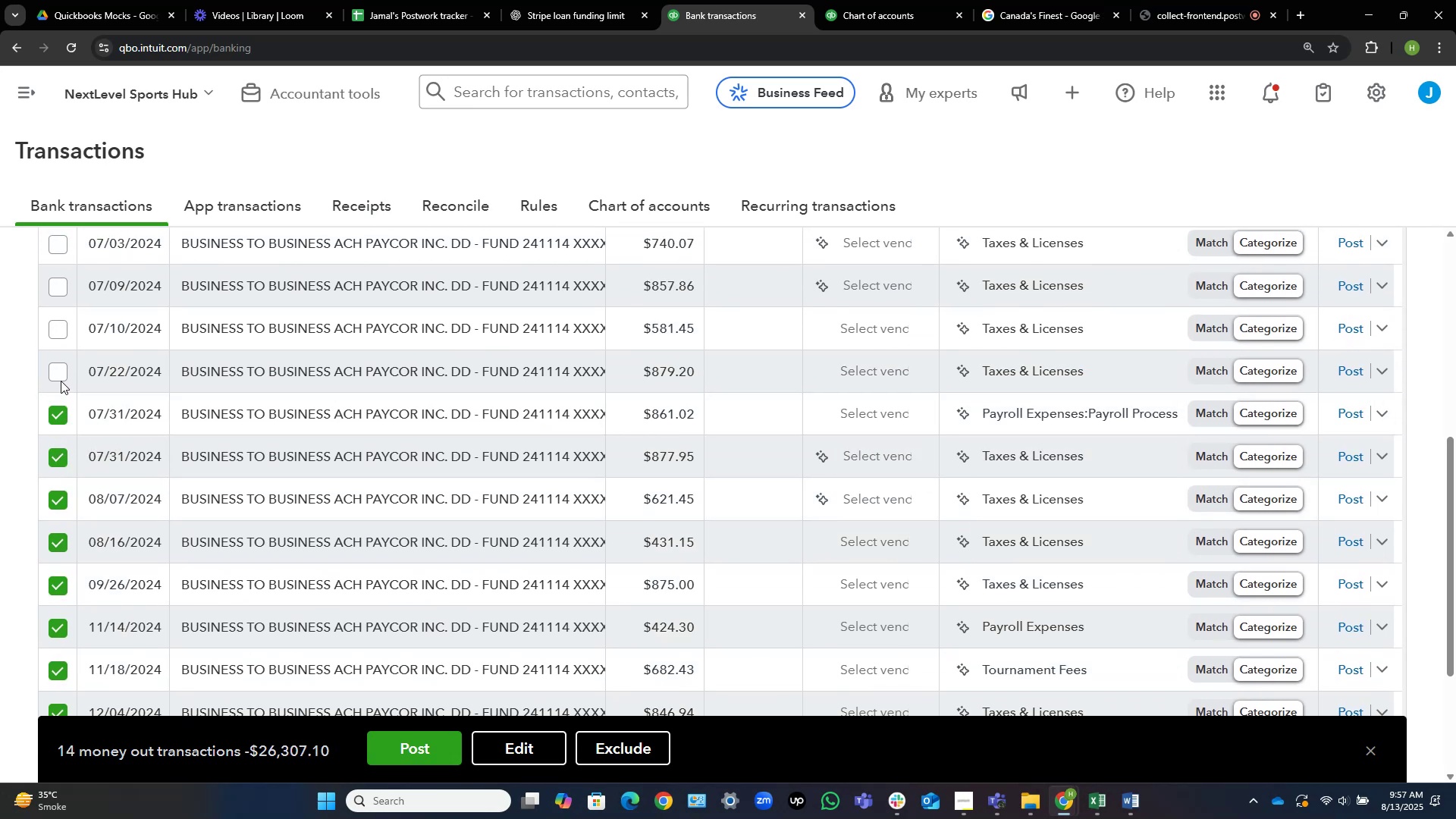 
left_click([61, 380])
 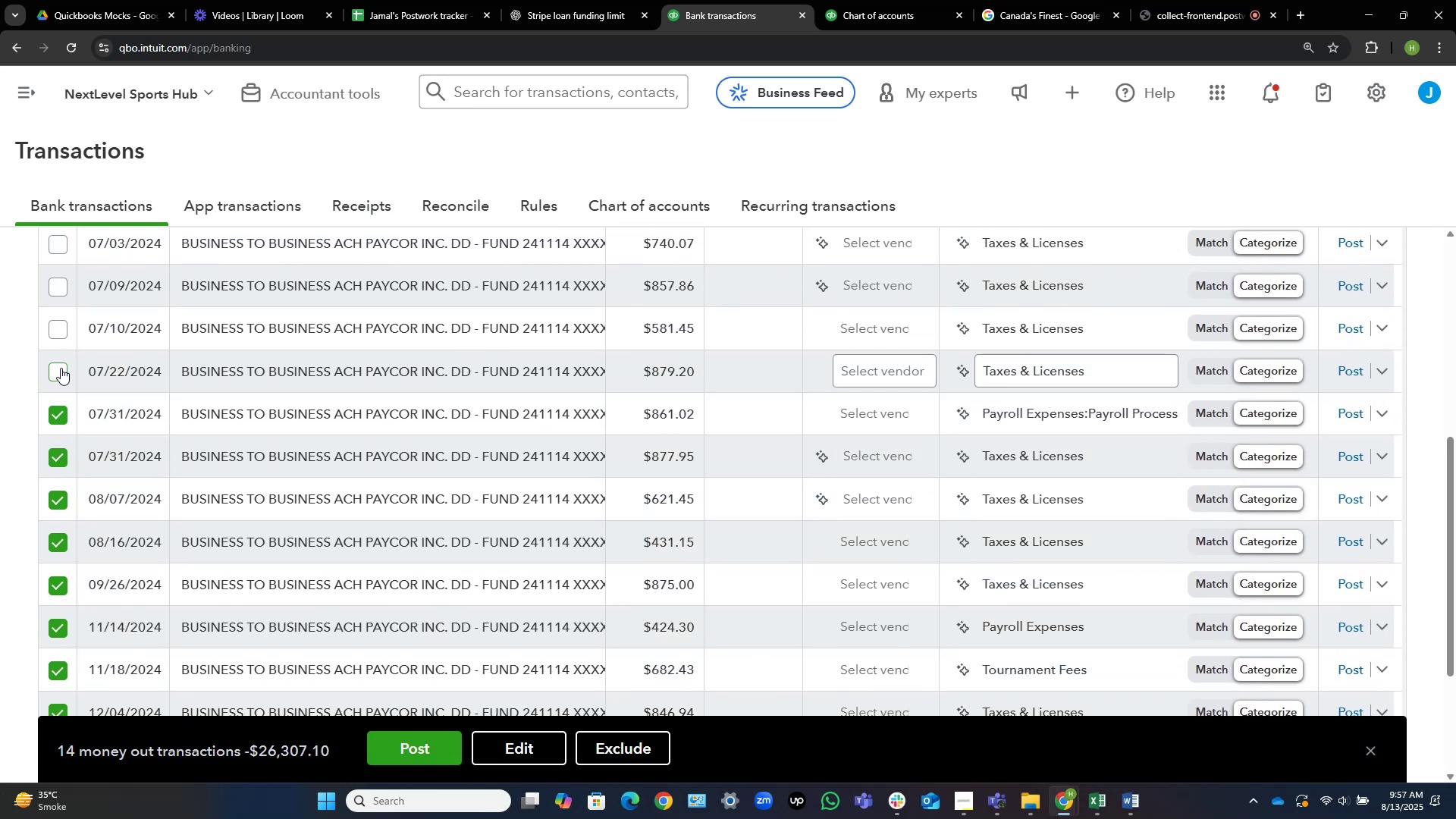 
left_click([61, 368])
 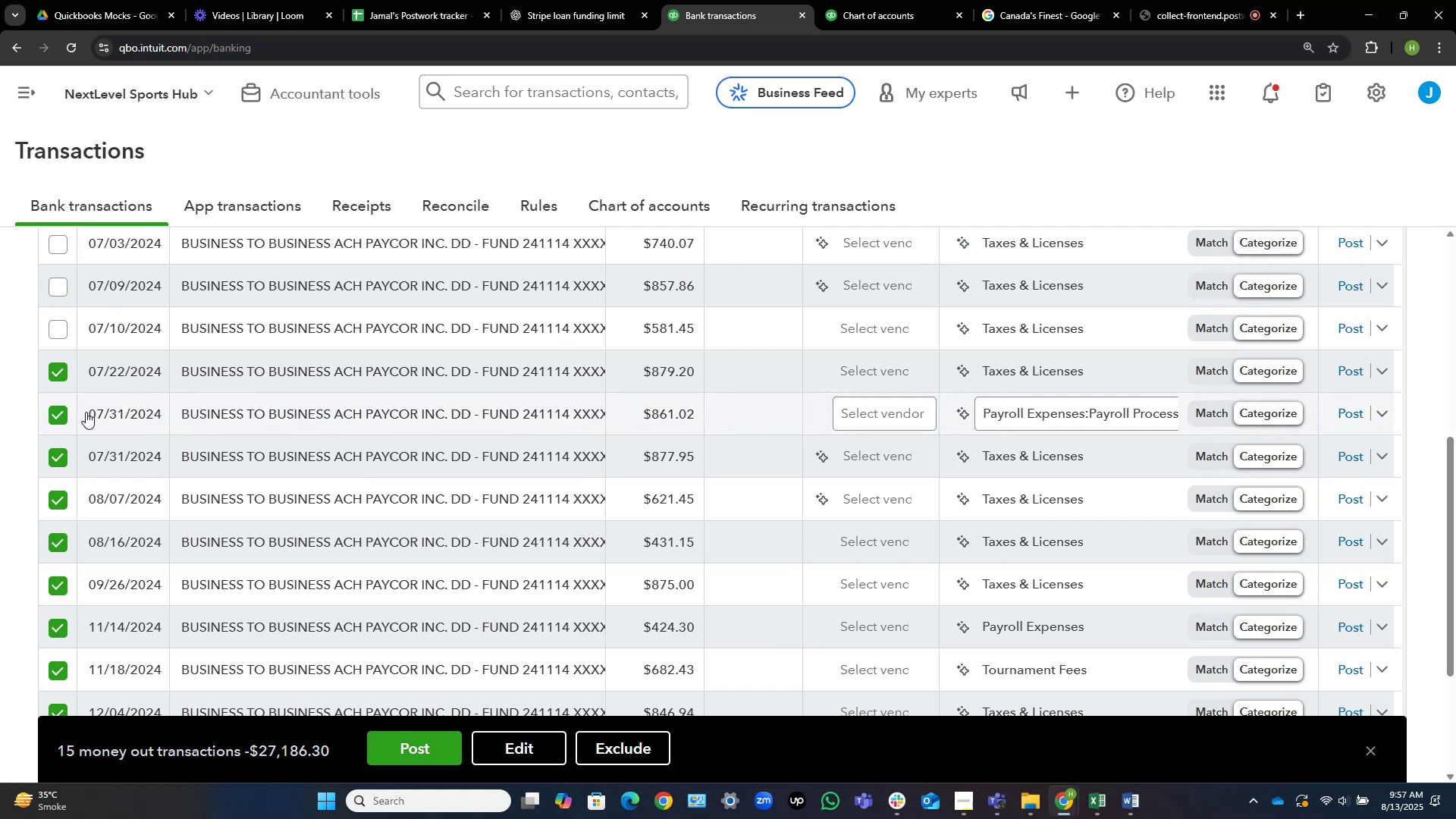 
scroll: coordinate [86, 413], scroll_direction: up, amount: 3.0
 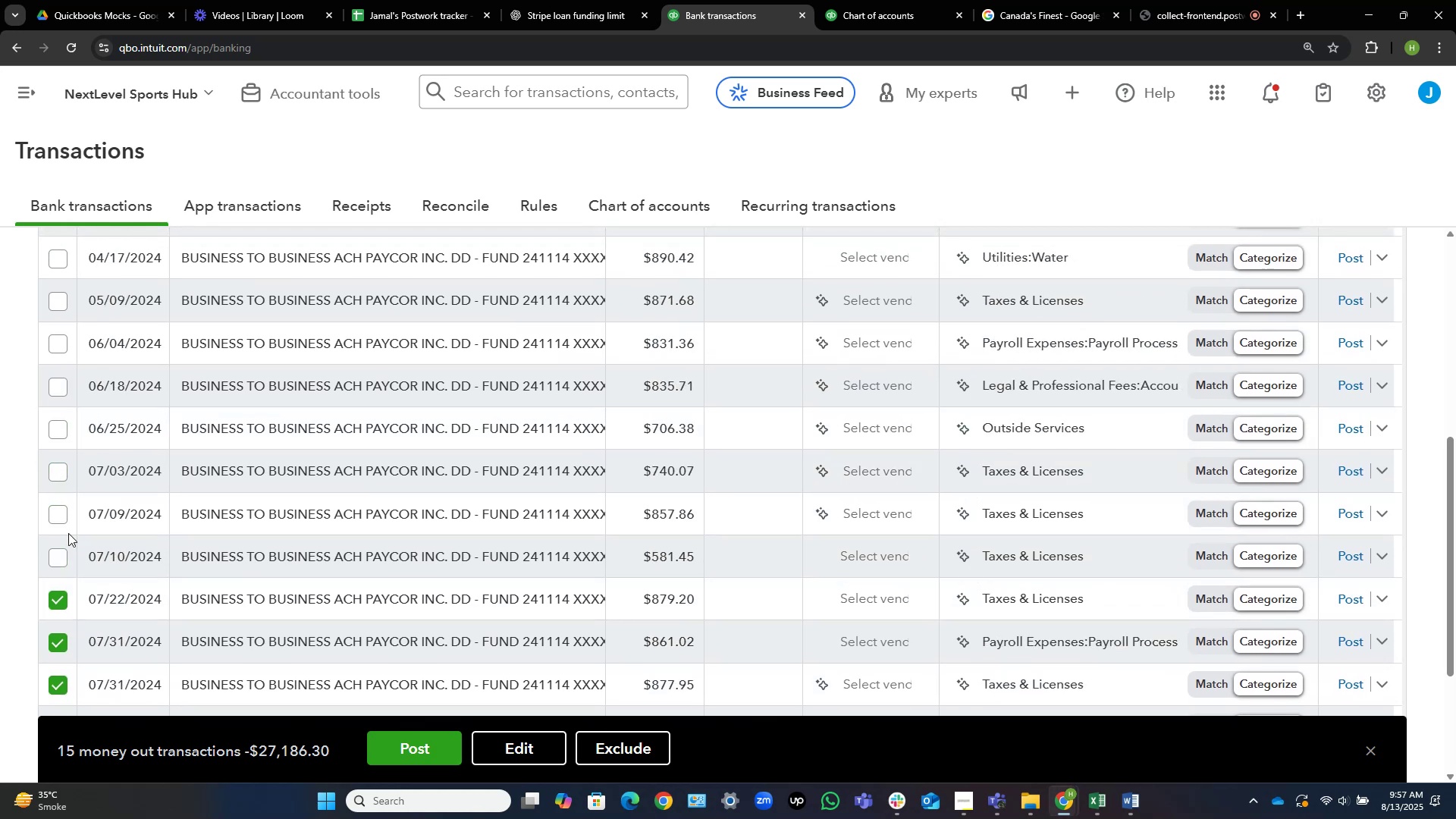 
left_click([64, 557])
 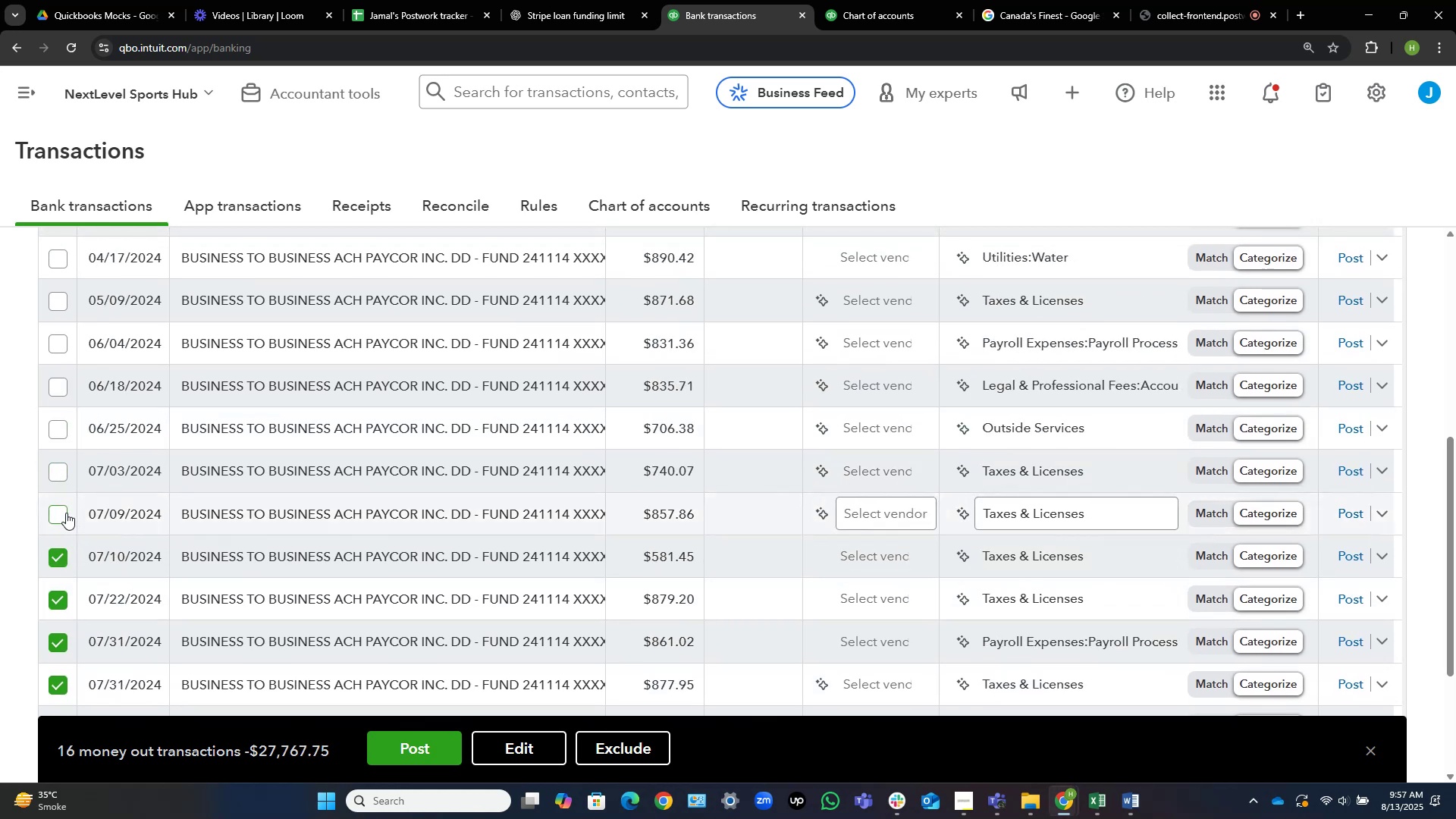 
left_click([66, 513])
 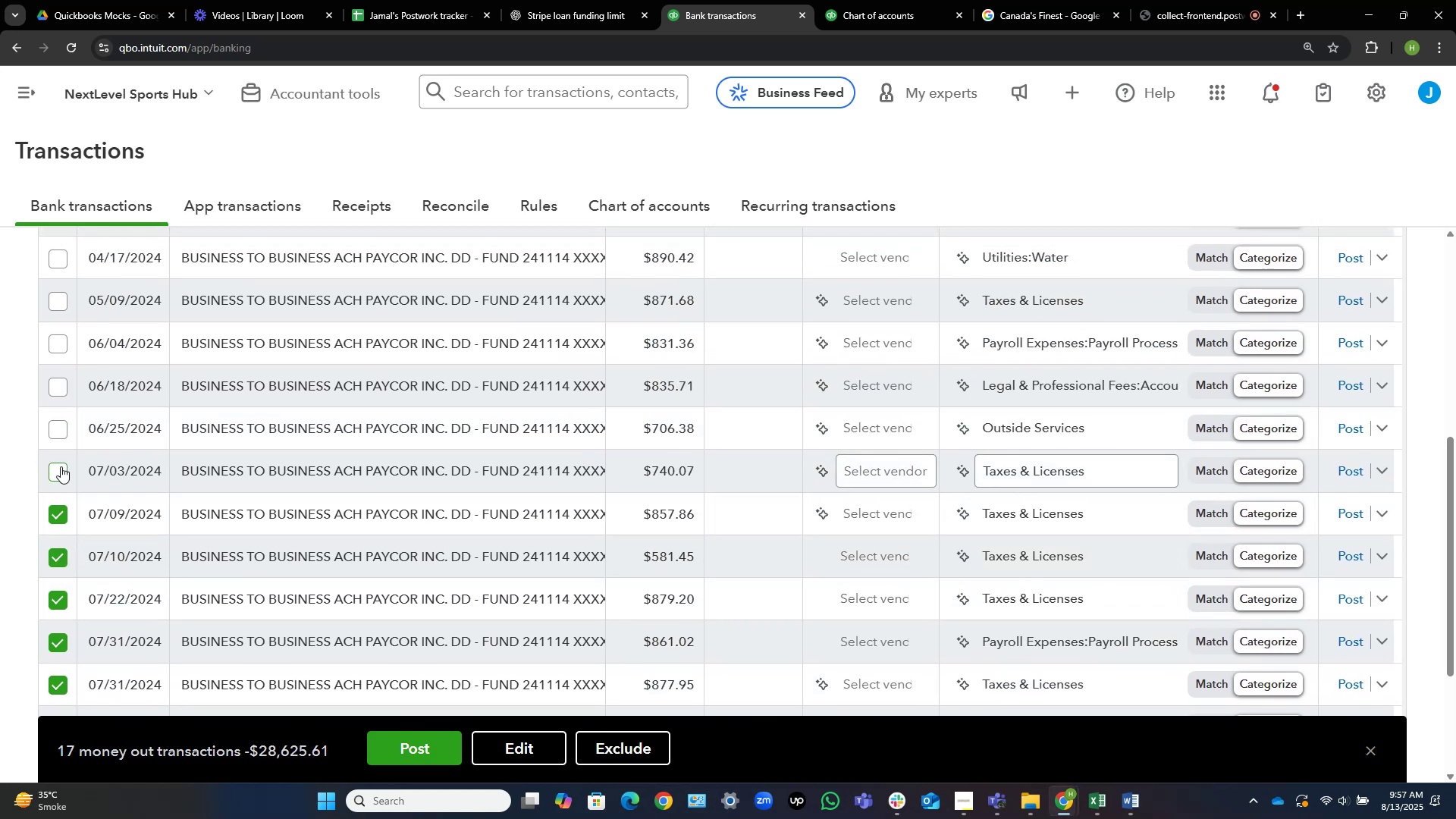 
left_click([61, 466])
 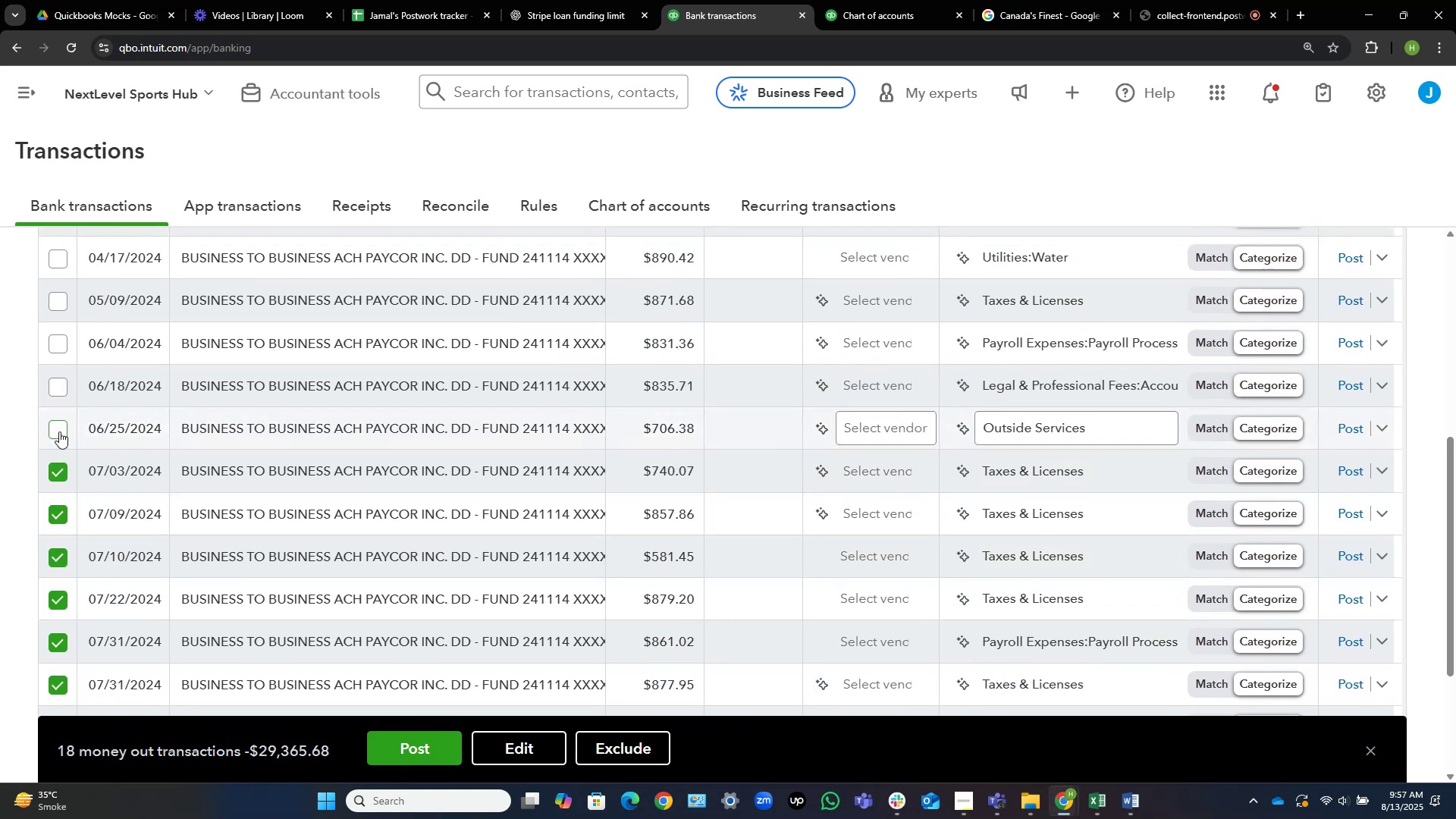 
left_click([59, 431])
 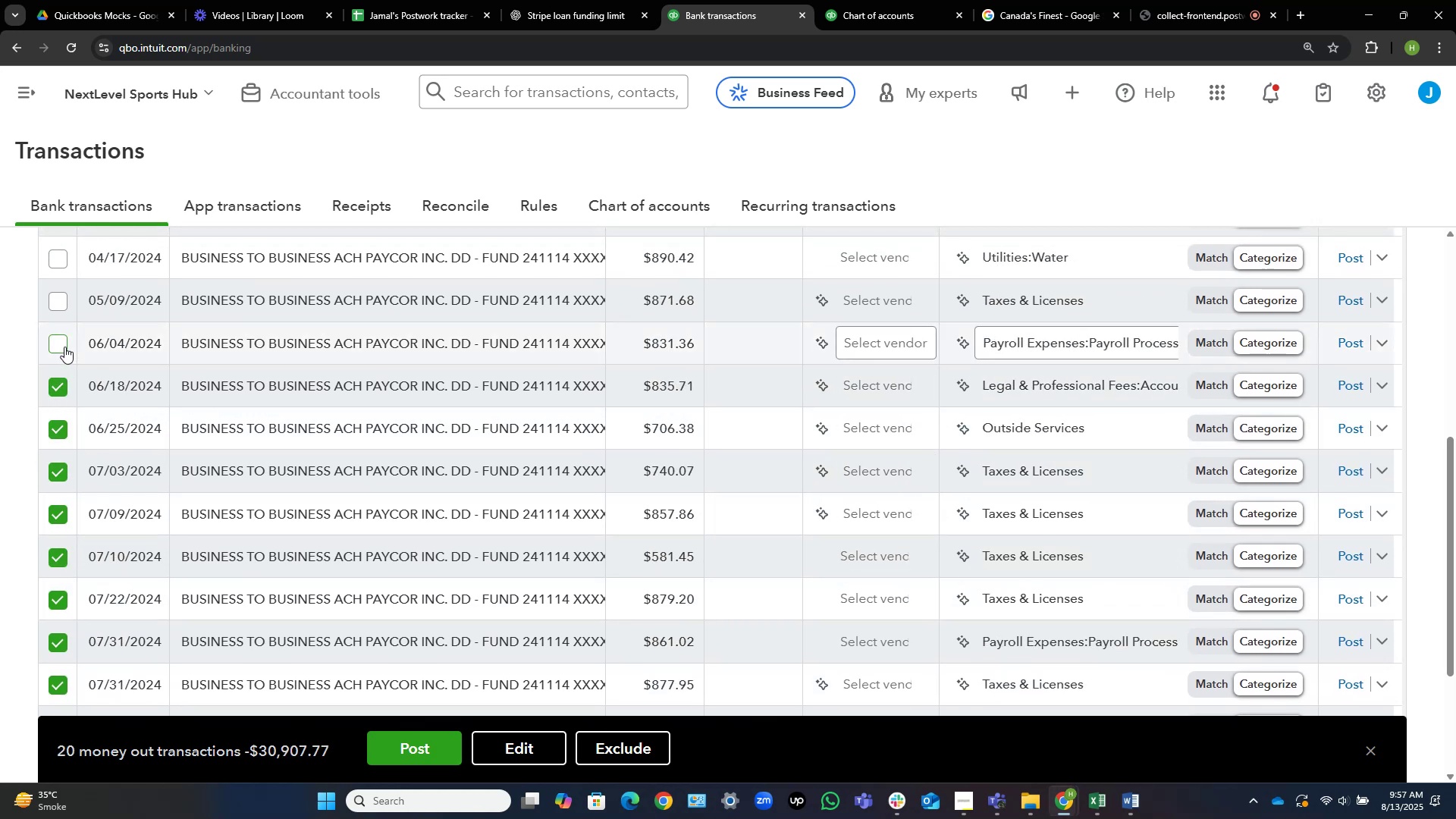 
left_click([64, 345])
 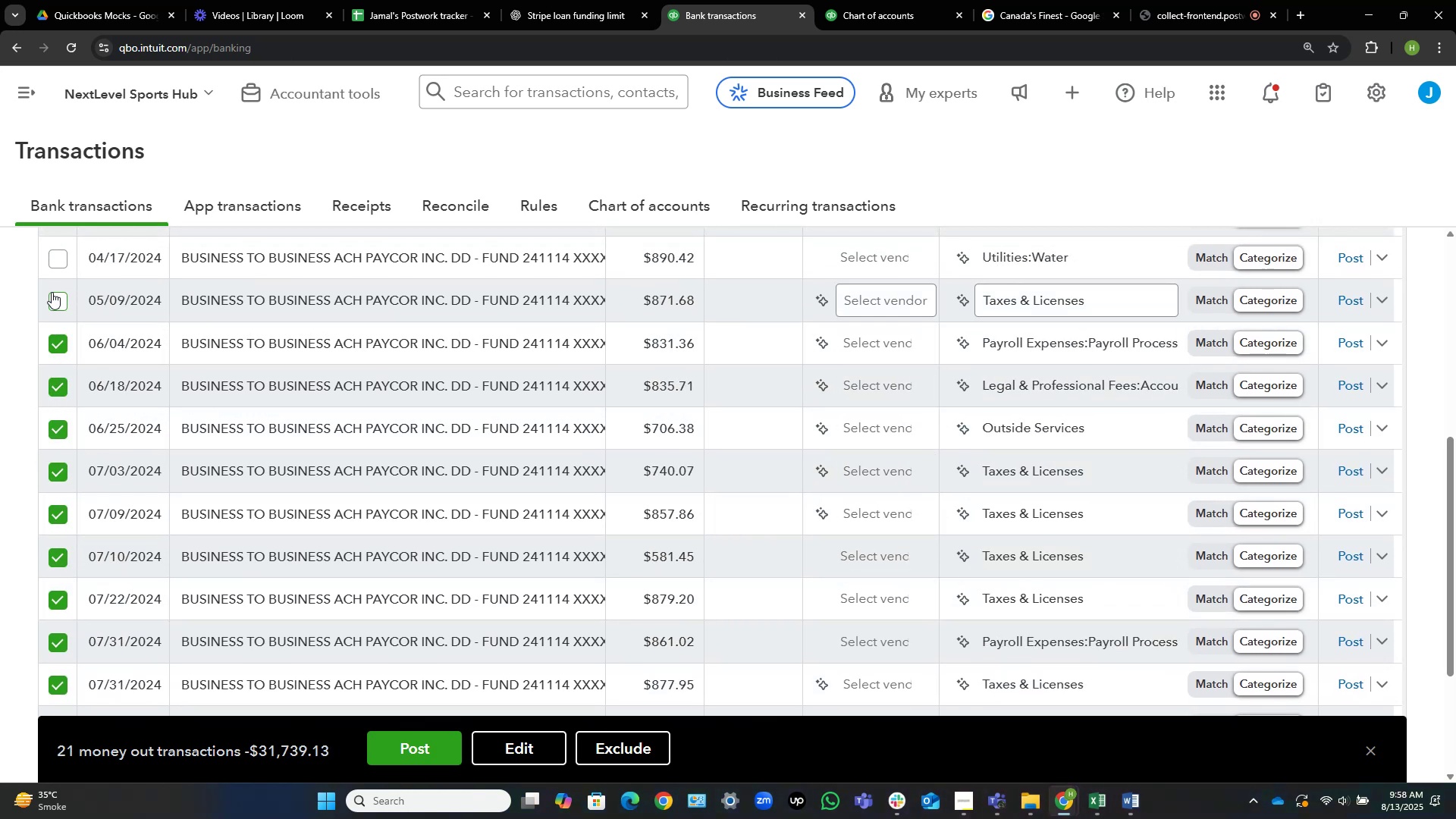 
left_click([54, 299])
 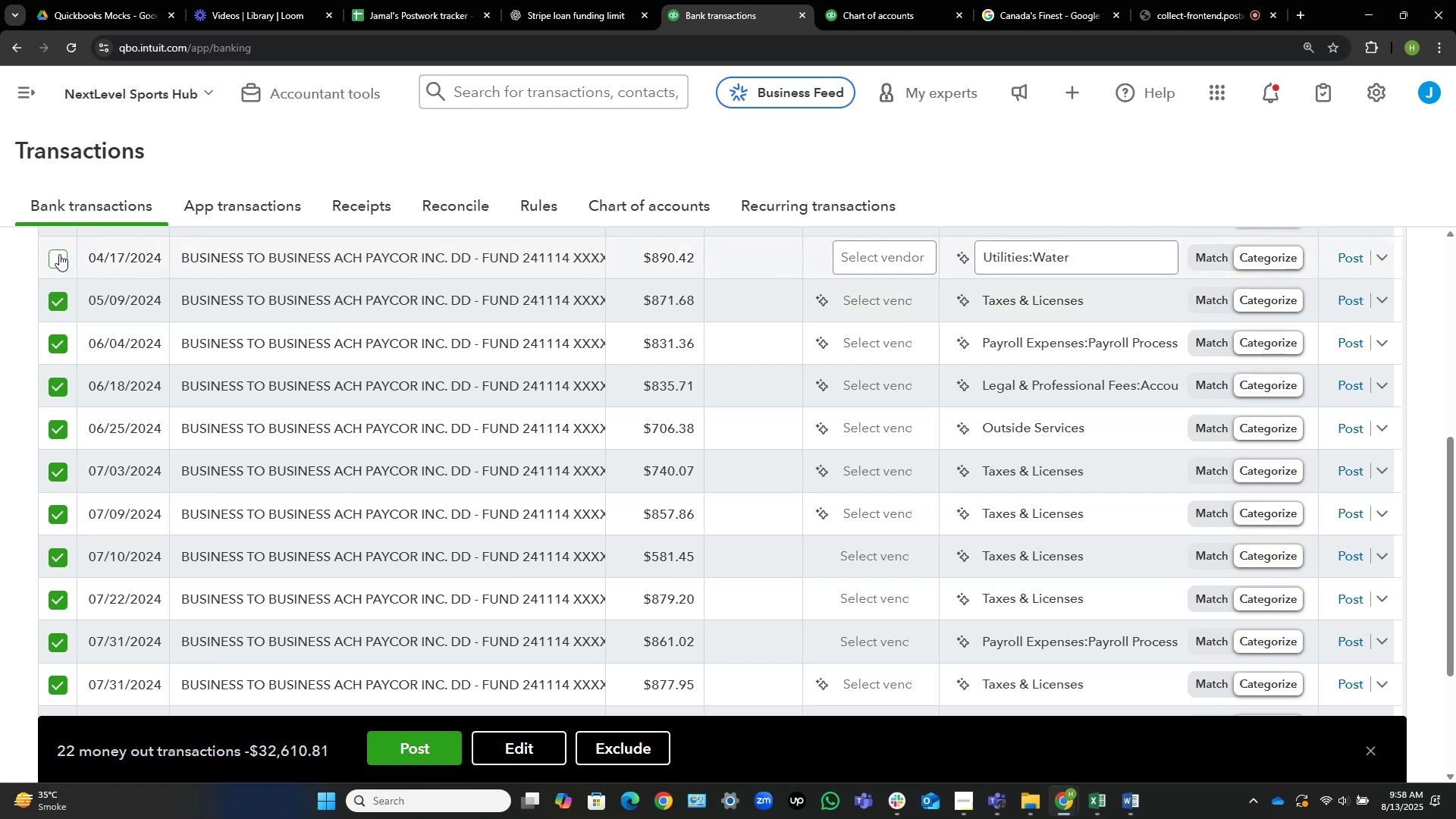 
left_click([59, 254])
 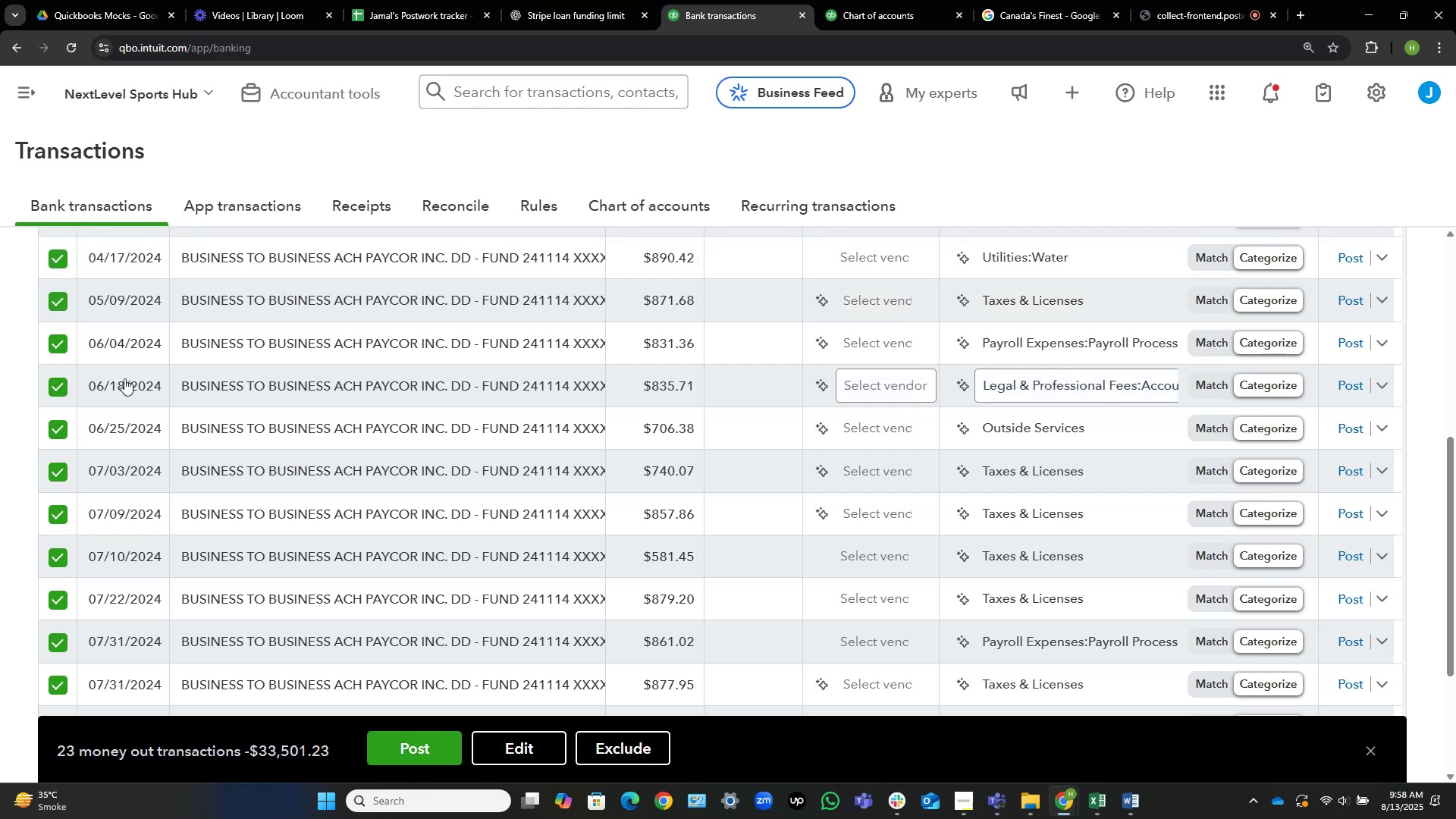 
scroll: coordinate [333, 396], scroll_direction: up, amount: 6.0
 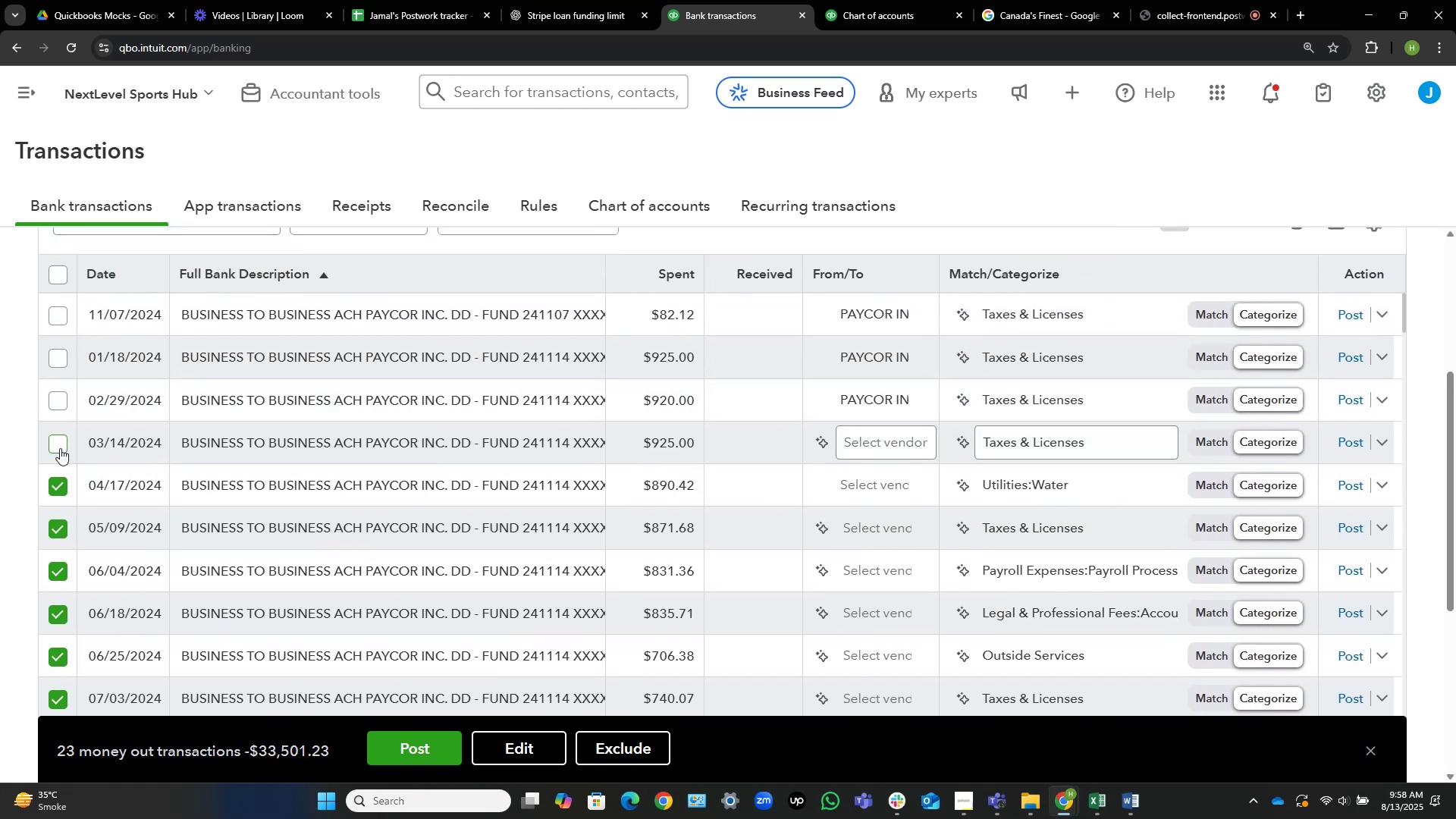 
left_click([60, 447])
 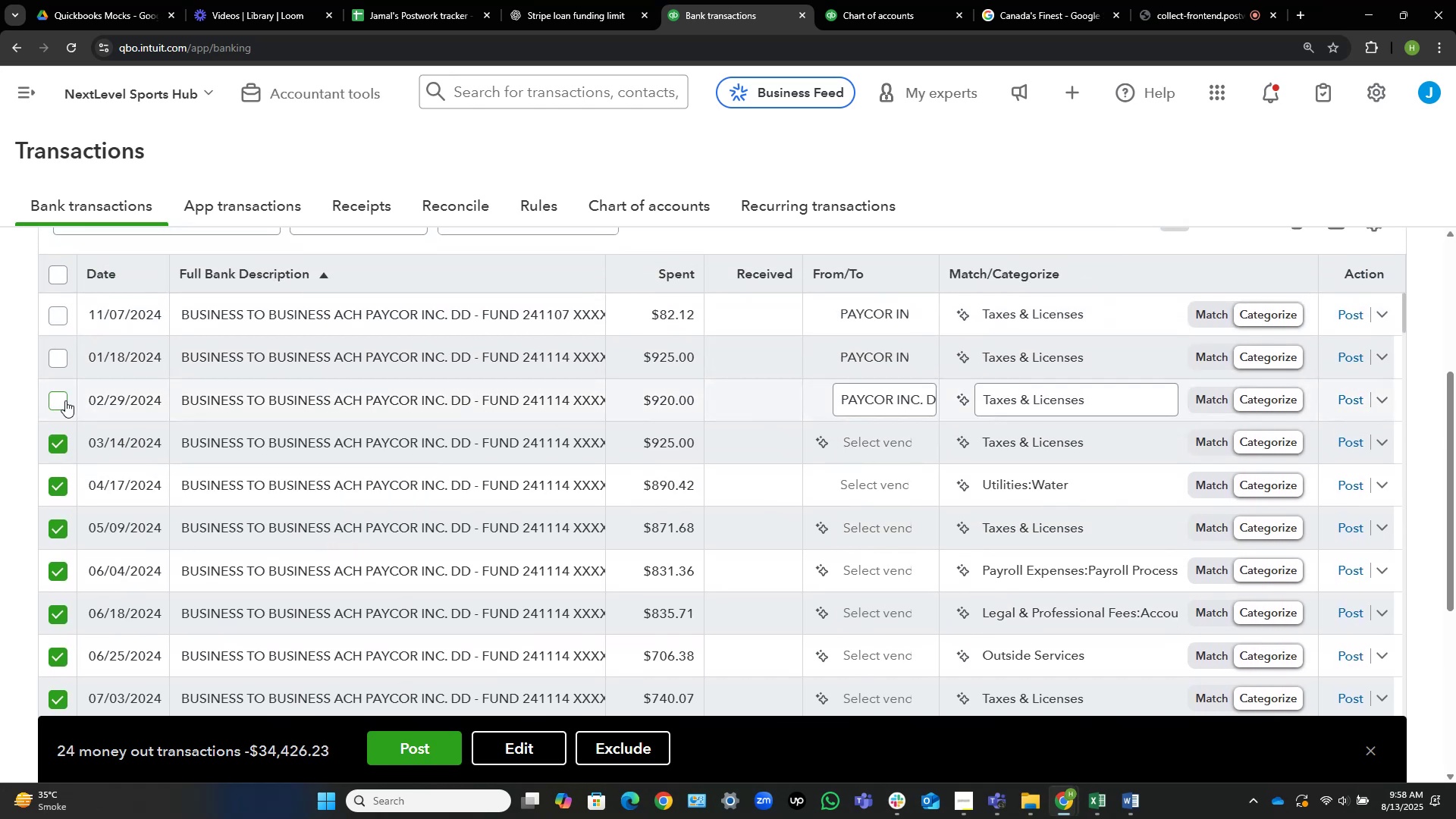 
left_click([64, 400])
 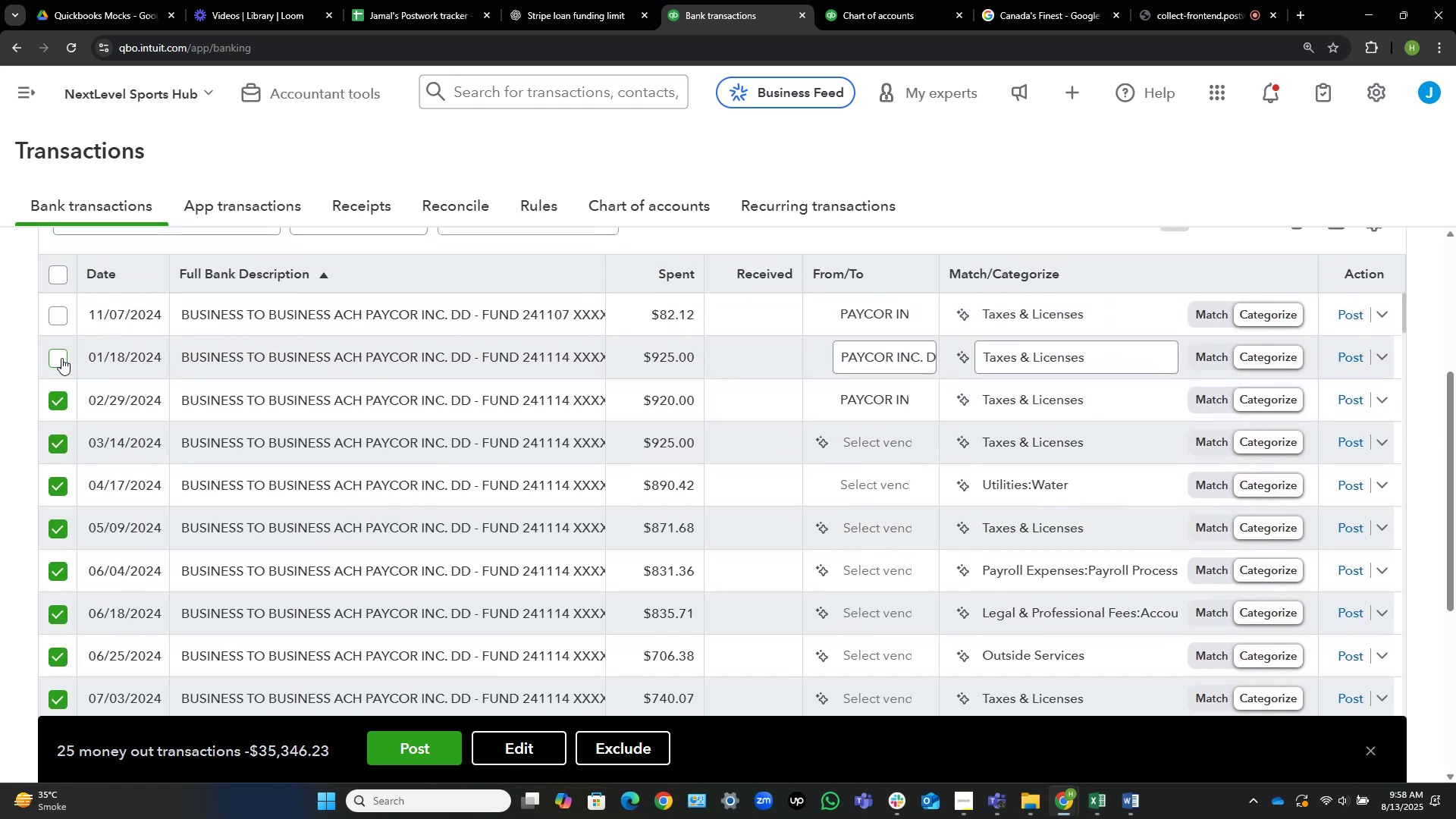 
left_click([60, 359])
 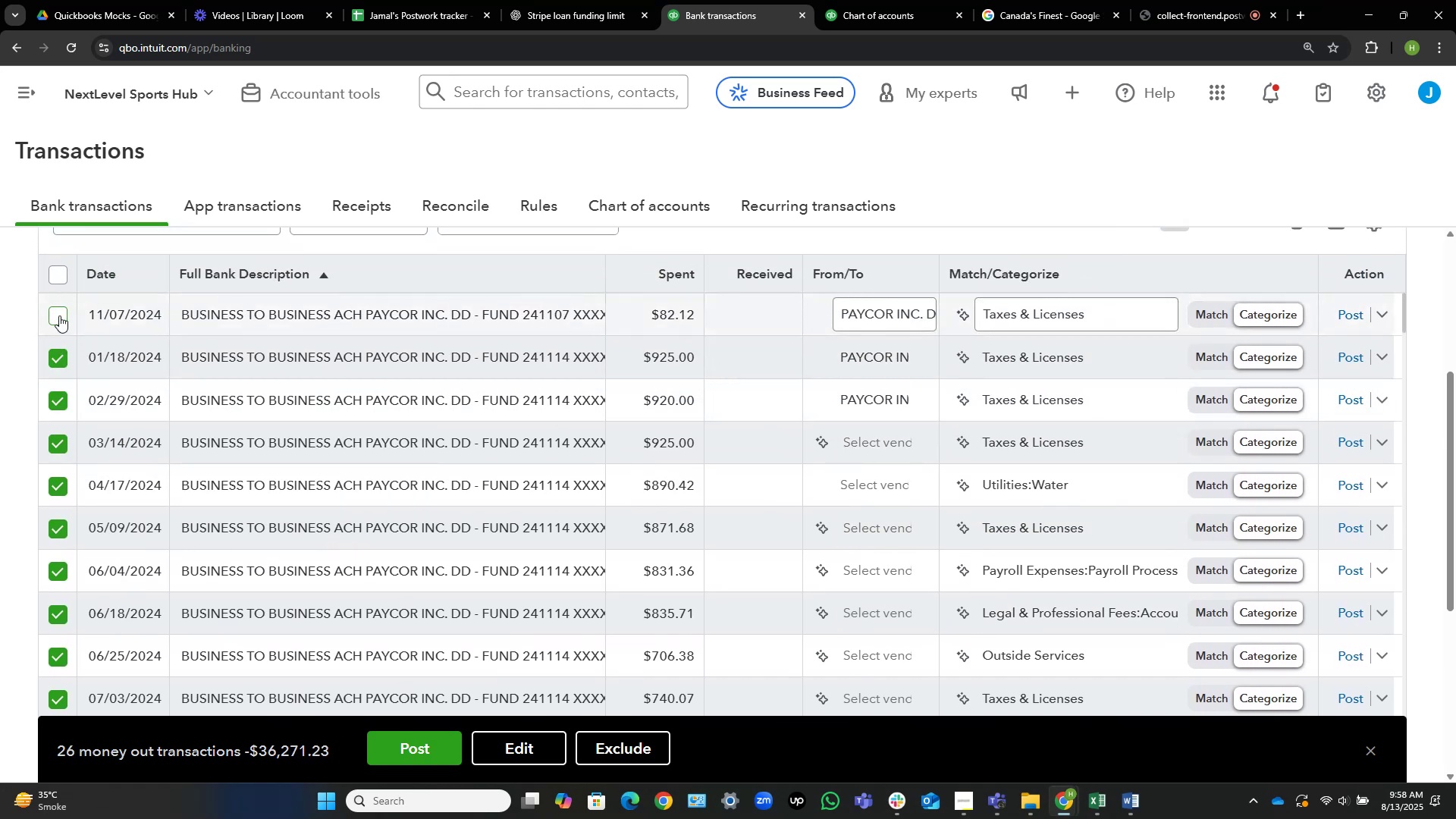 
left_click([59, 315])
 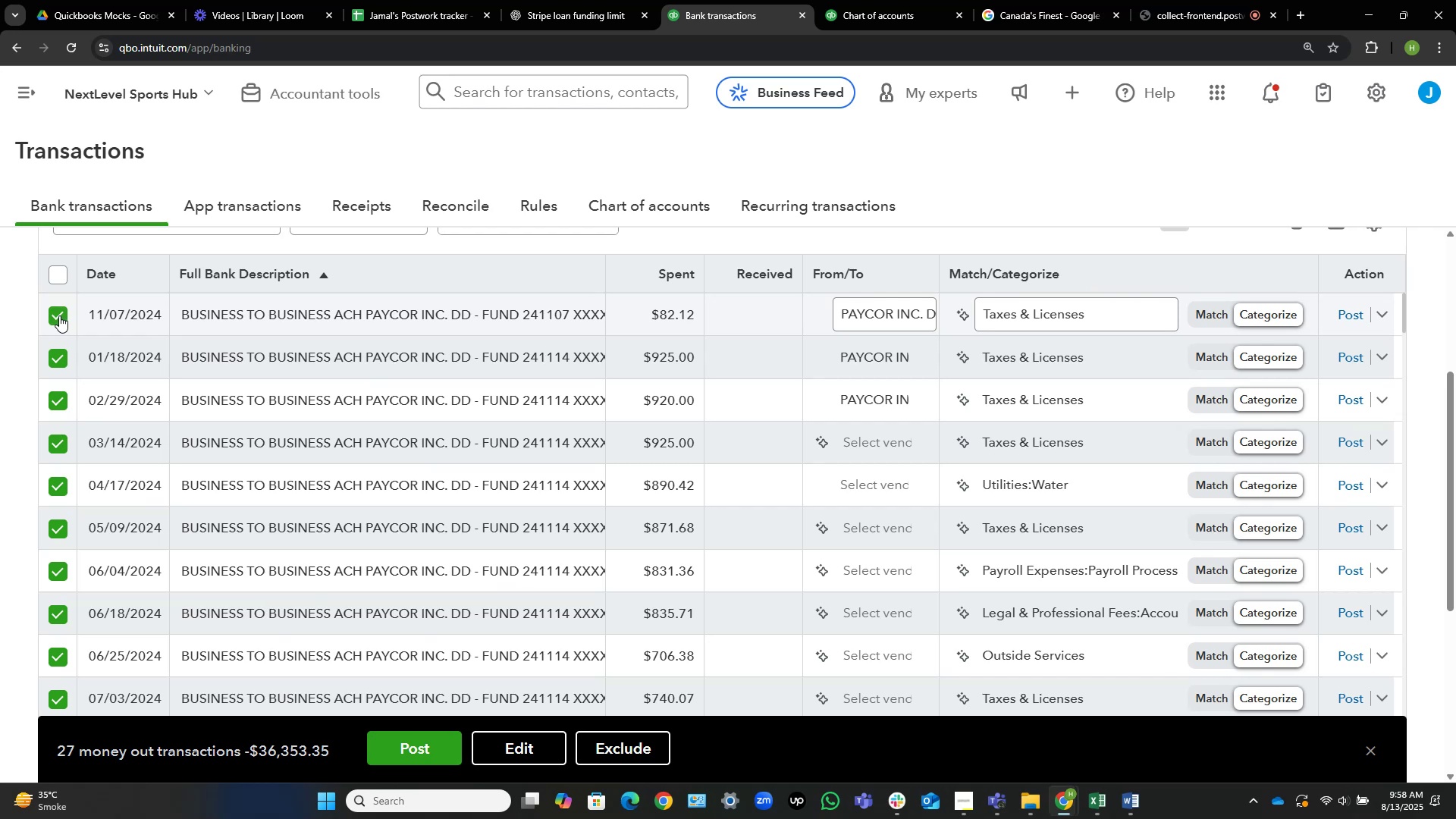 
wait(8.54)
 